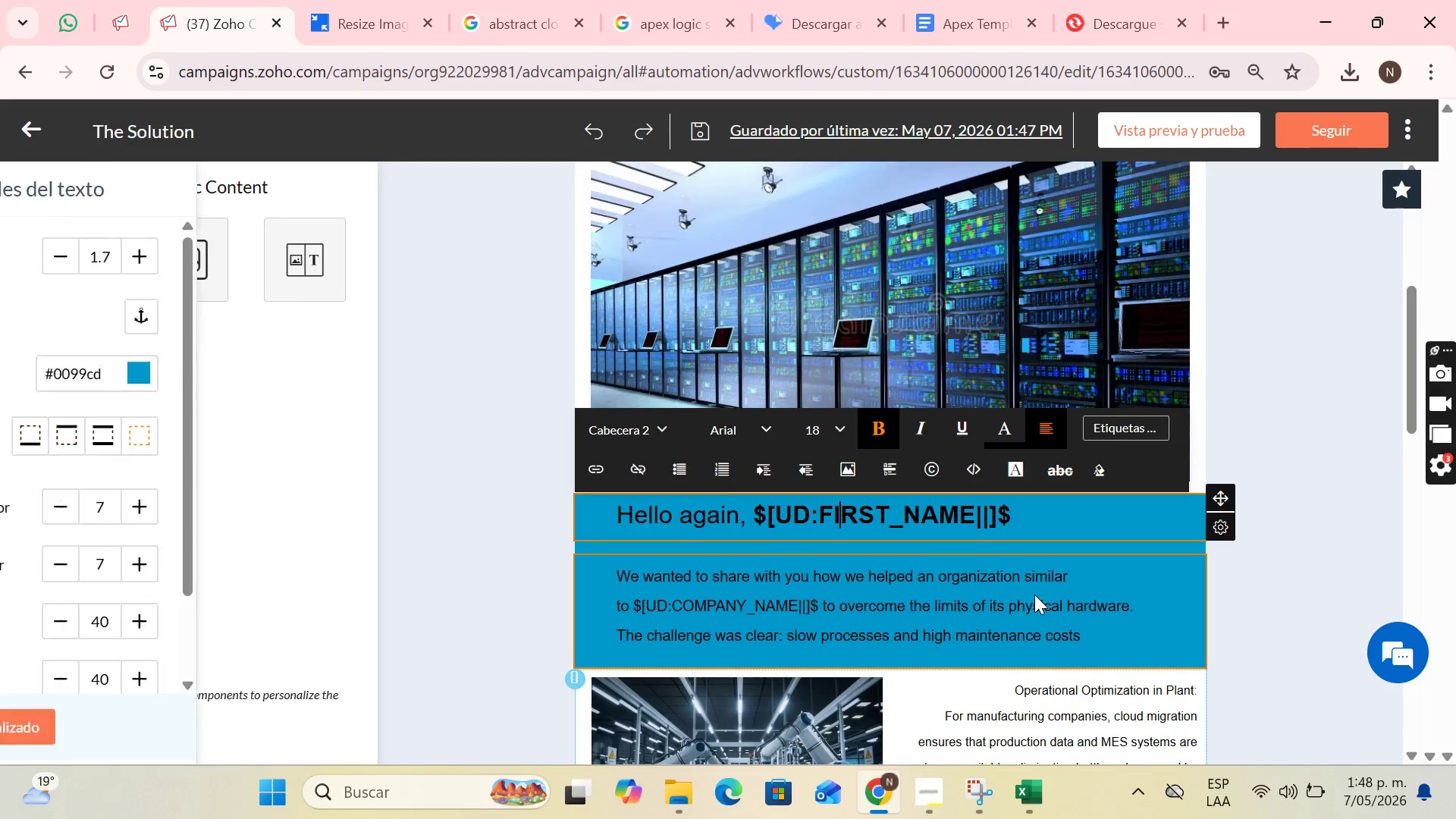 
scroll: coordinate [1034, 598], scroll_direction: down, amount: 2.0
 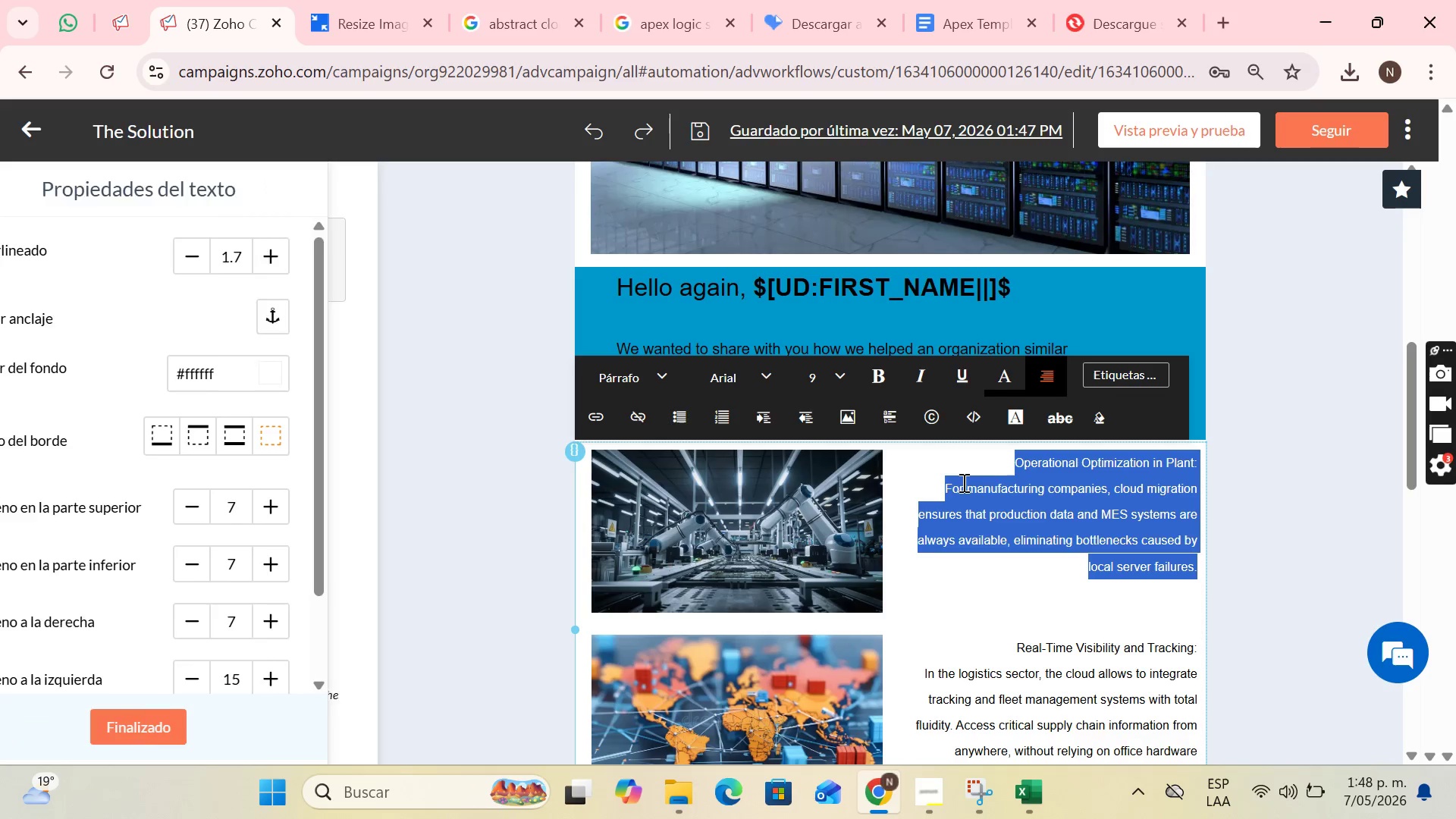 
left_click([961, 493])
 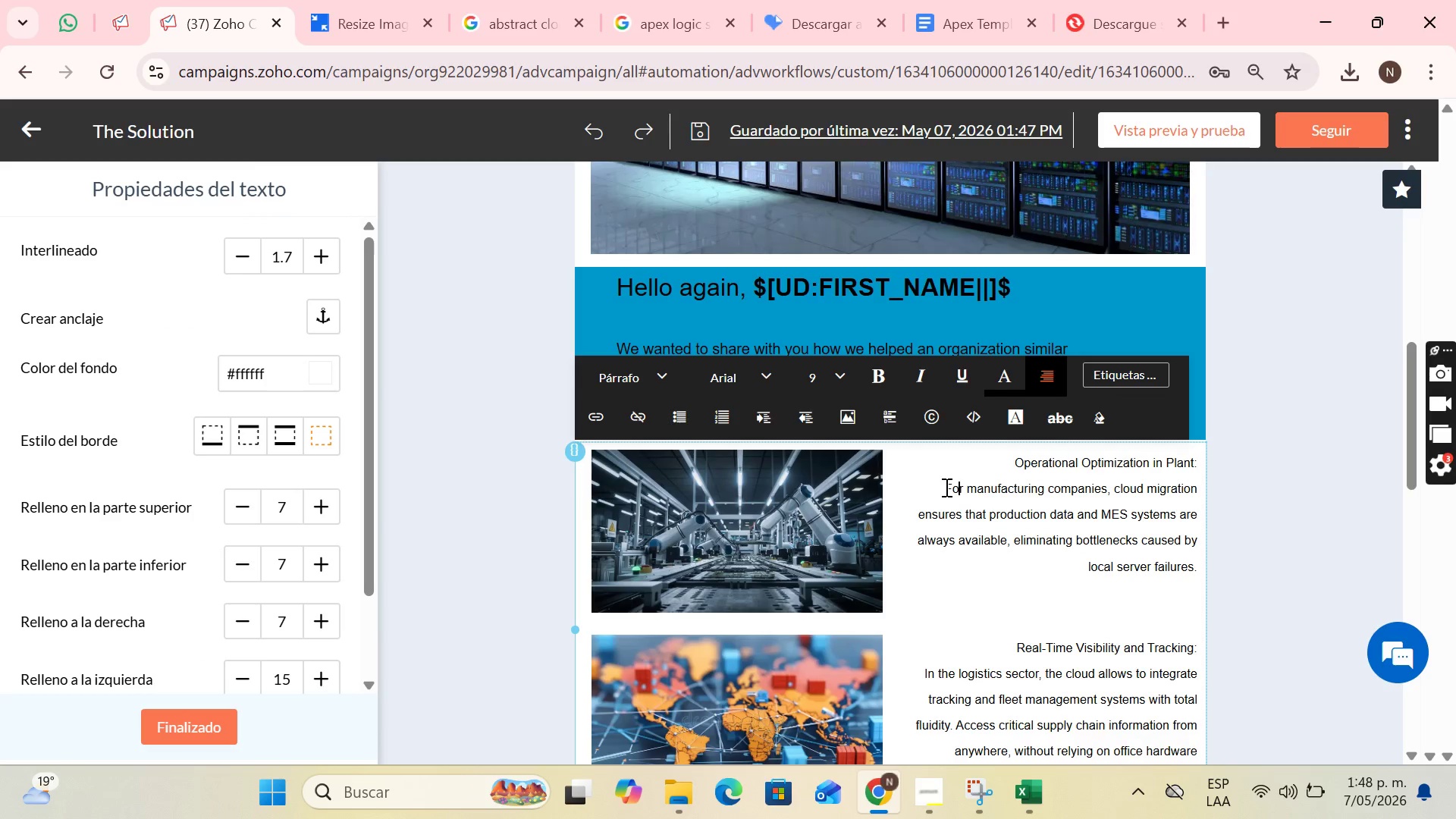 
left_click_drag(start_coordinate=[945, 487], to_coordinate=[1198, 570])
 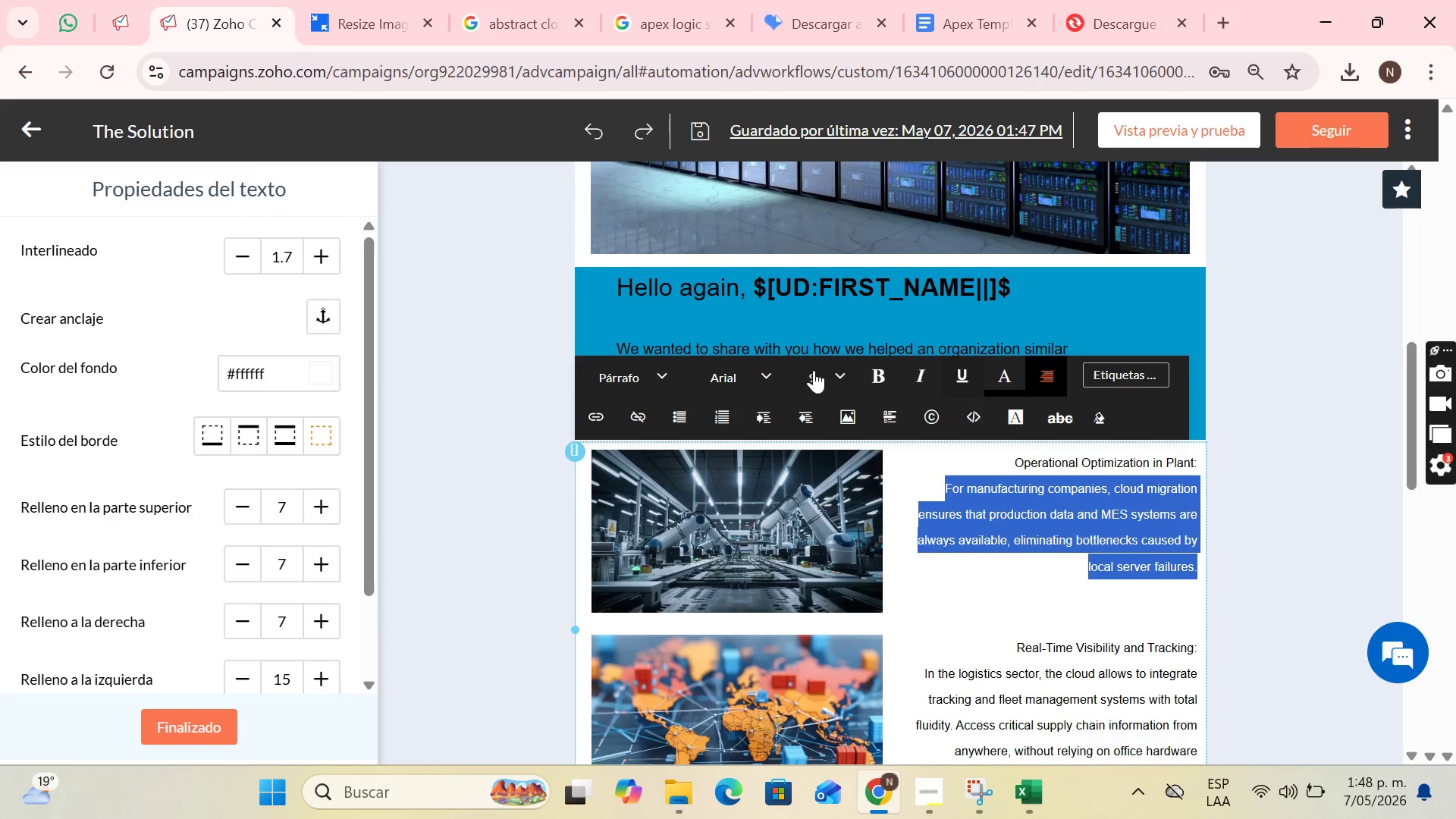 
left_click([814, 370])
 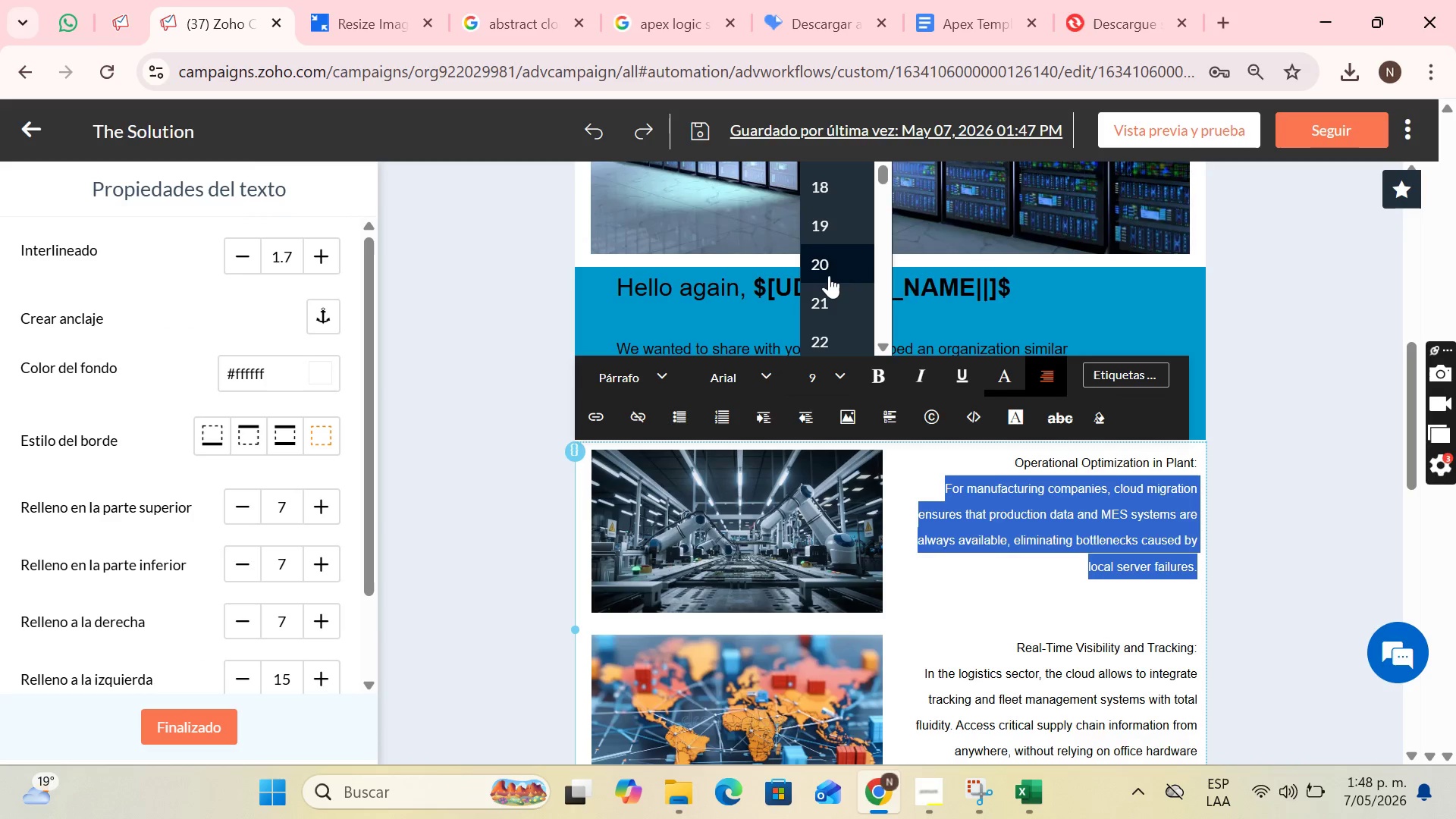 
scroll: coordinate [832, 229], scroll_direction: up, amount: 3.0
 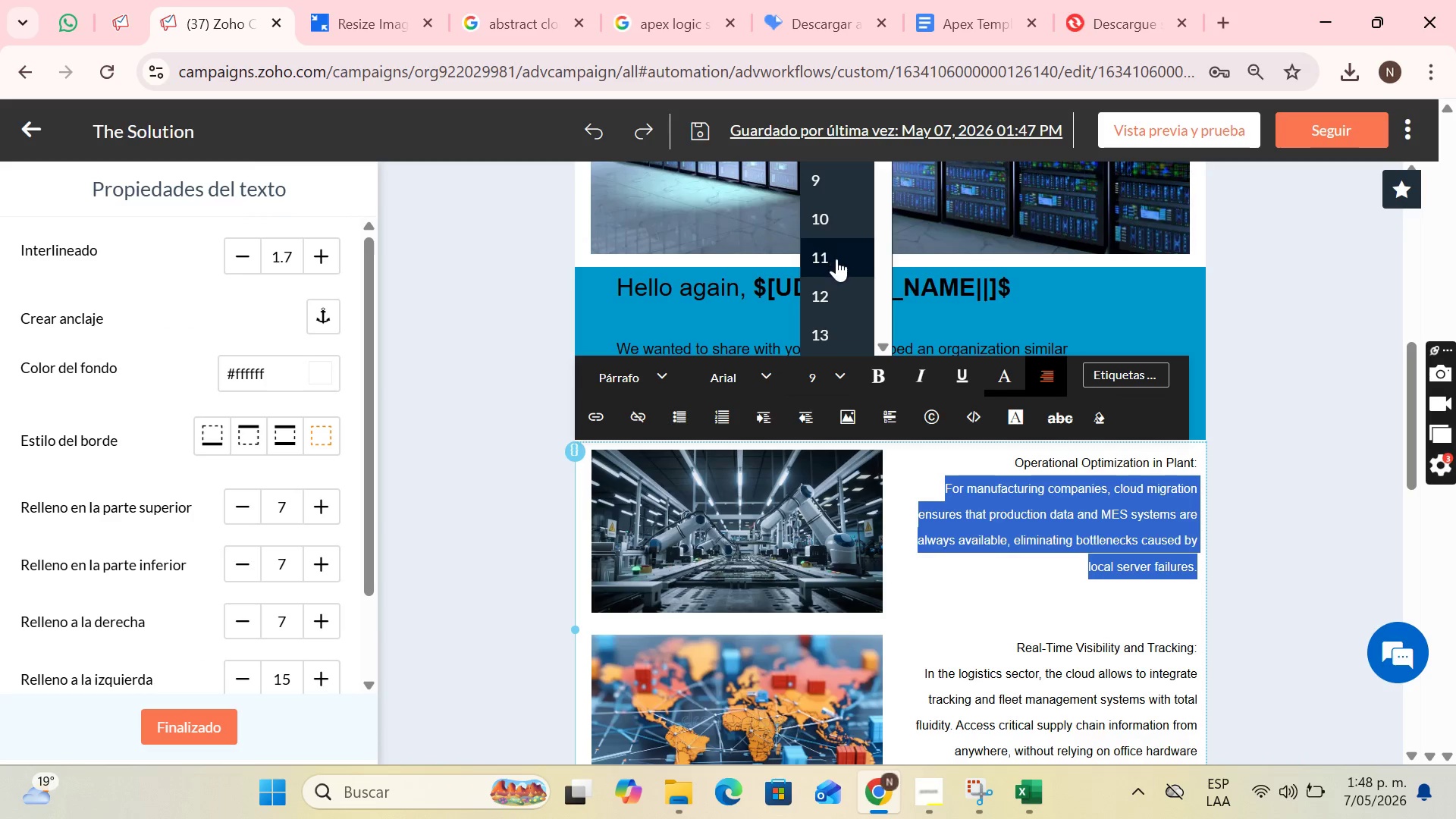 
left_click([836, 265])
 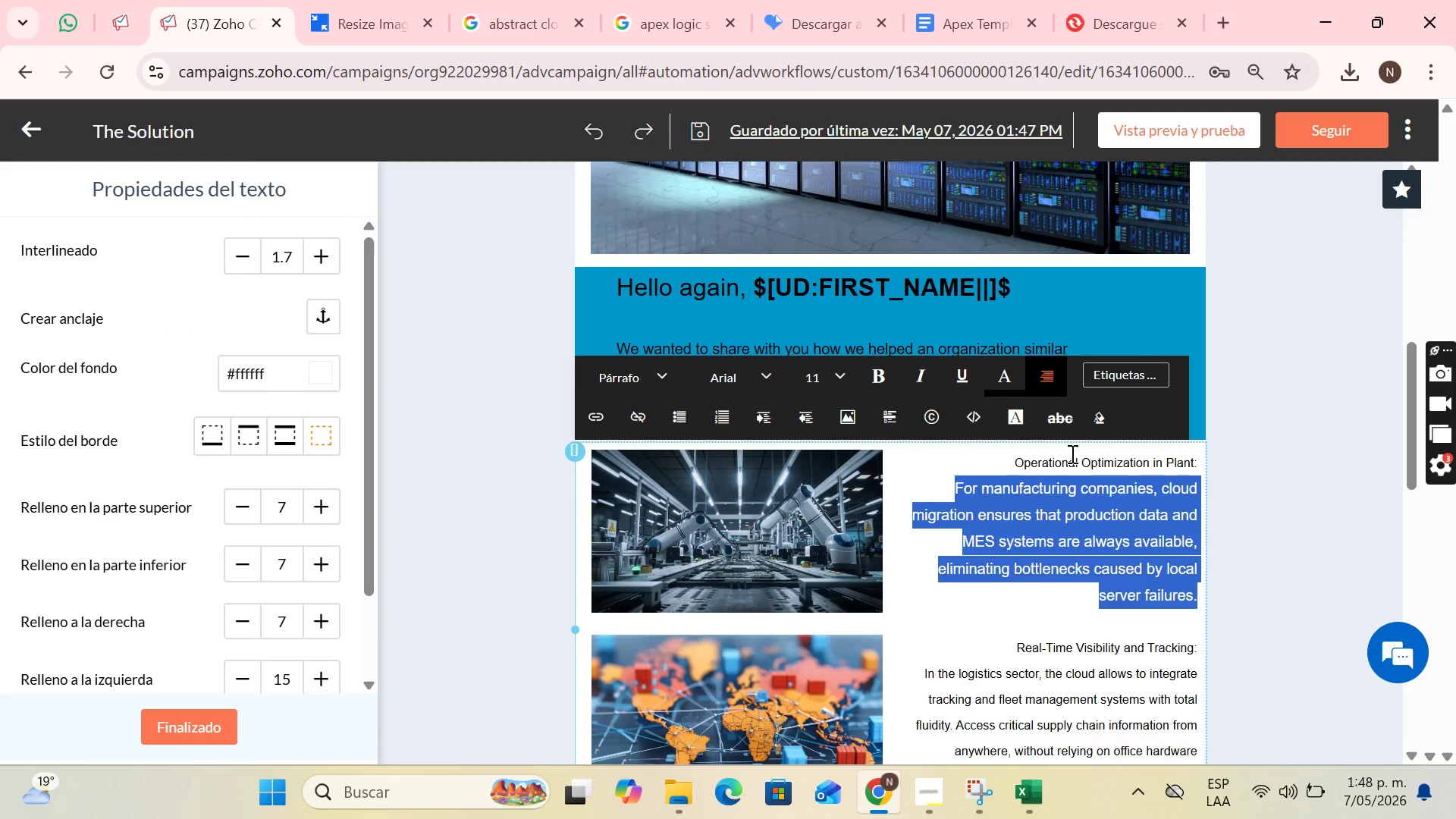 
left_click([1071, 453])
 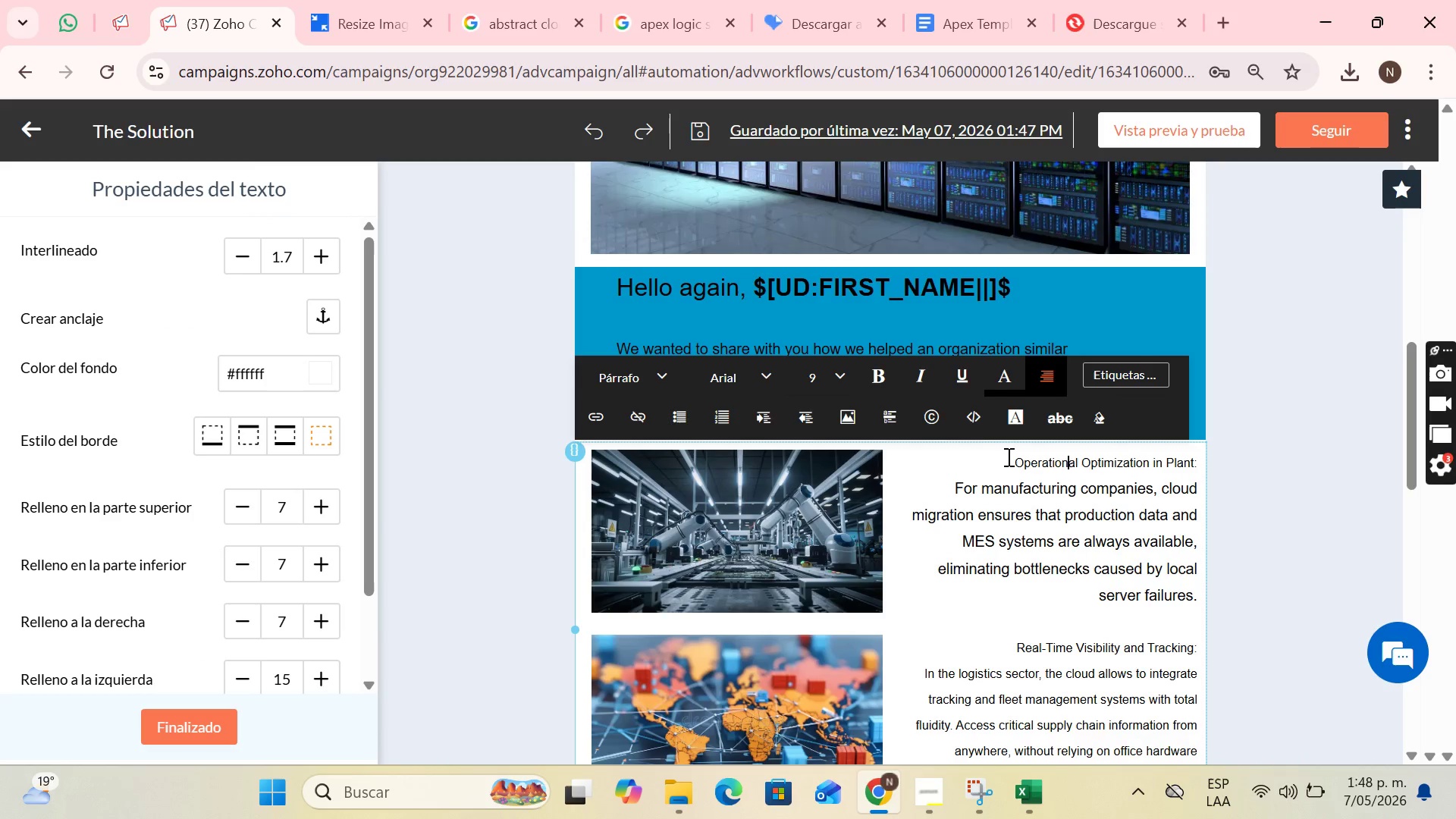 
left_click_drag(start_coordinate=[1008, 457], to_coordinate=[1199, 466])
 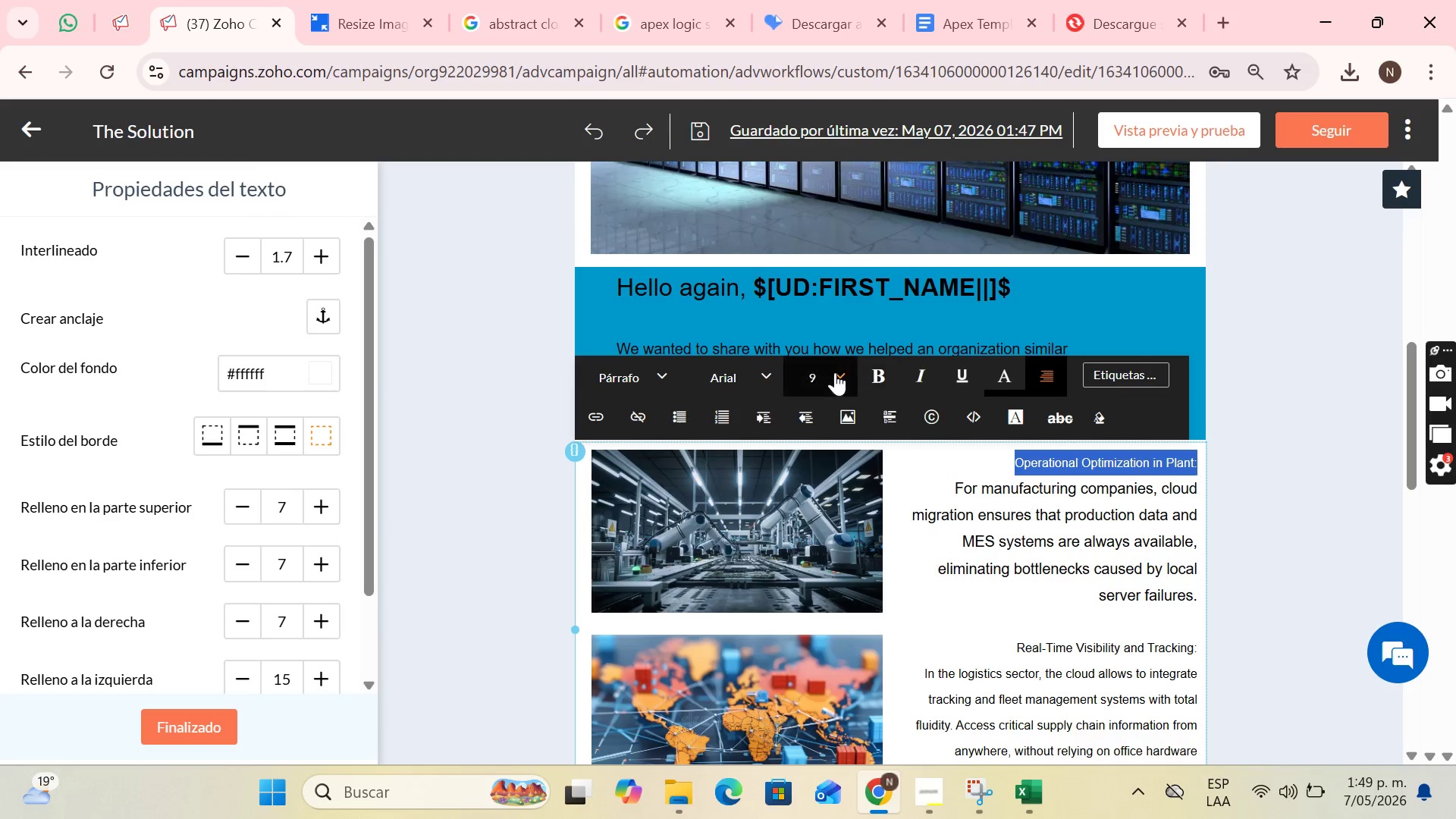 
left_click([834, 372])
 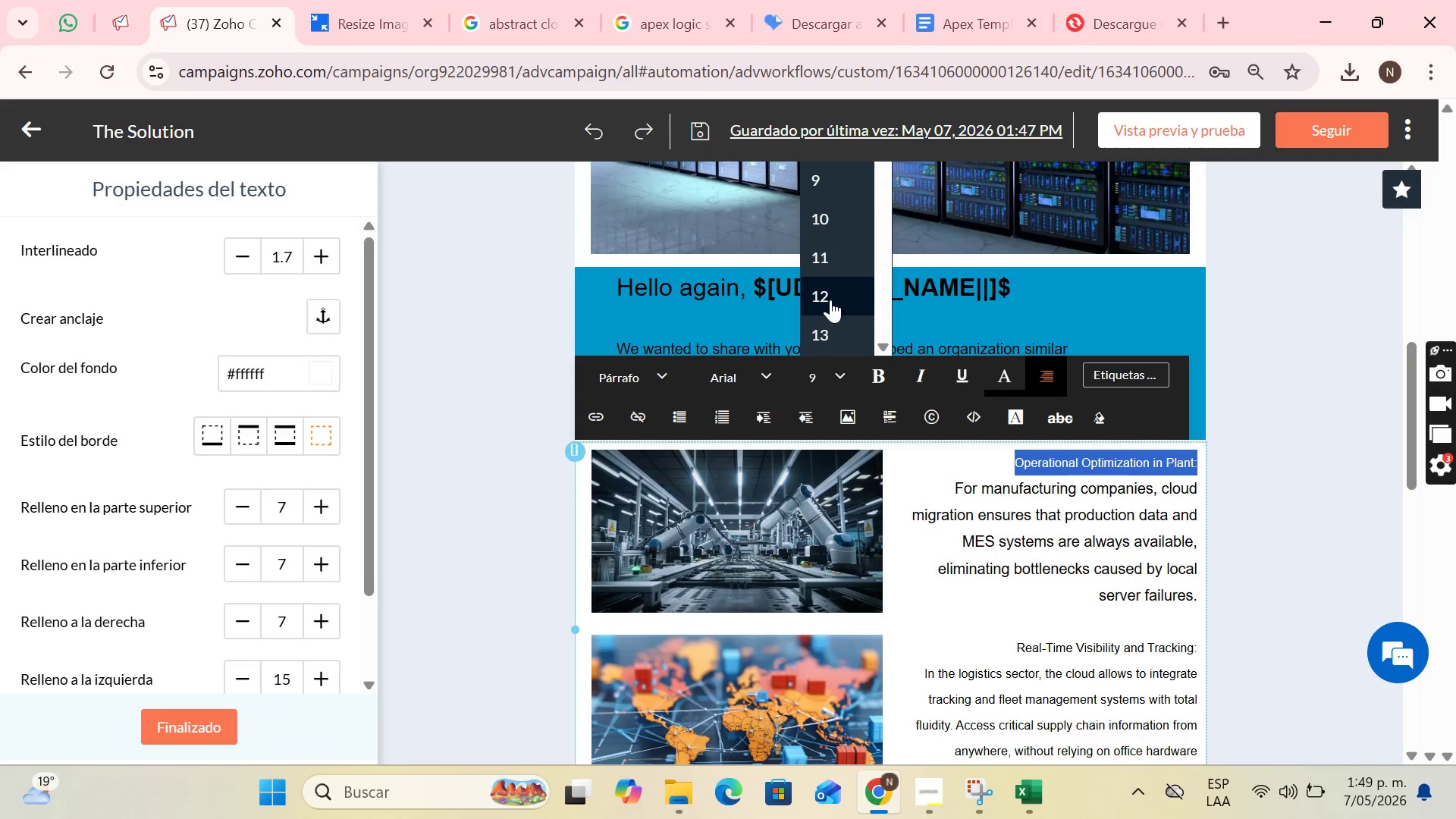 
scroll: coordinate [830, 296], scroll_direction: down, amount: 1.0
 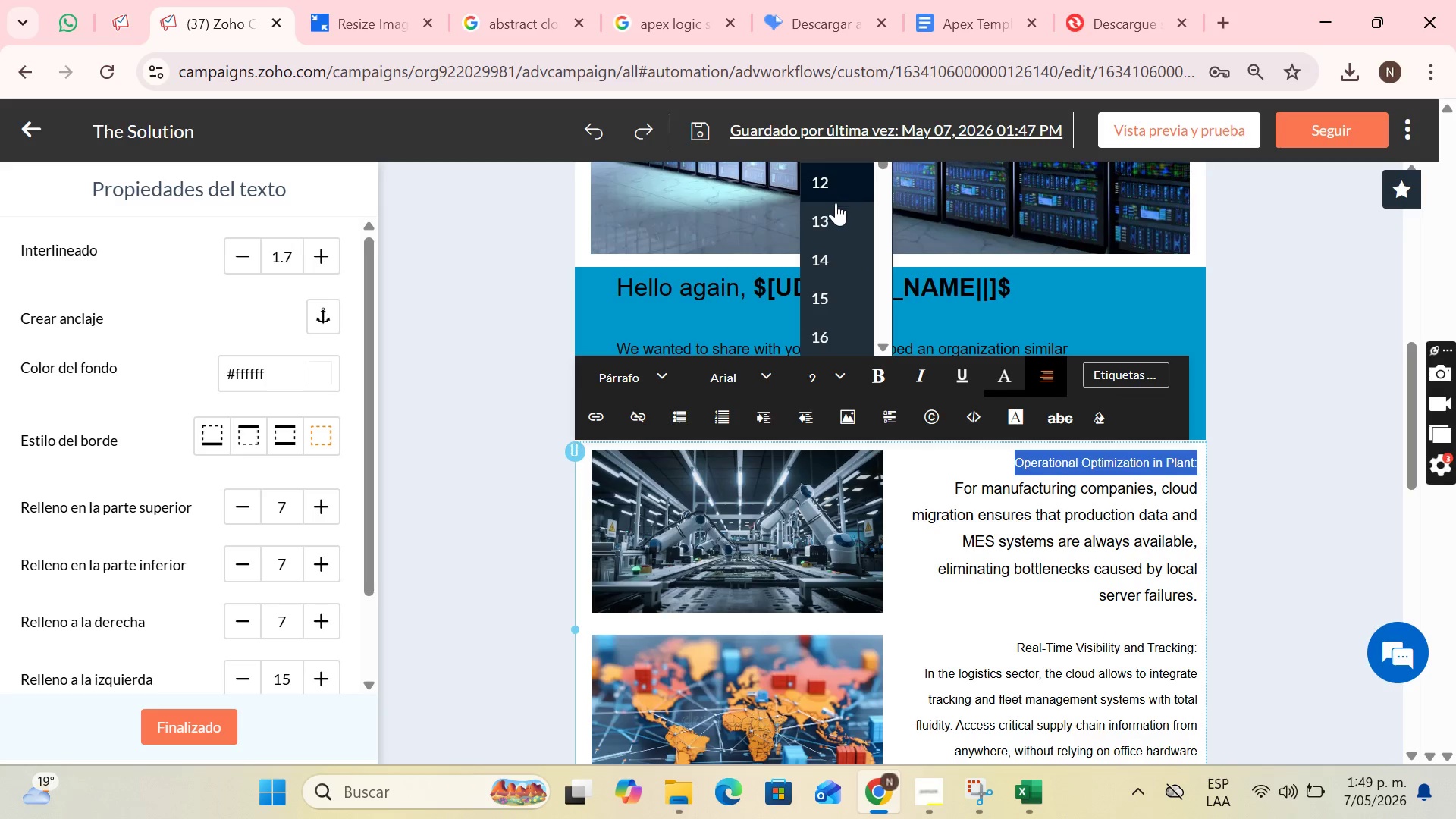 
left_click([835, 215])
 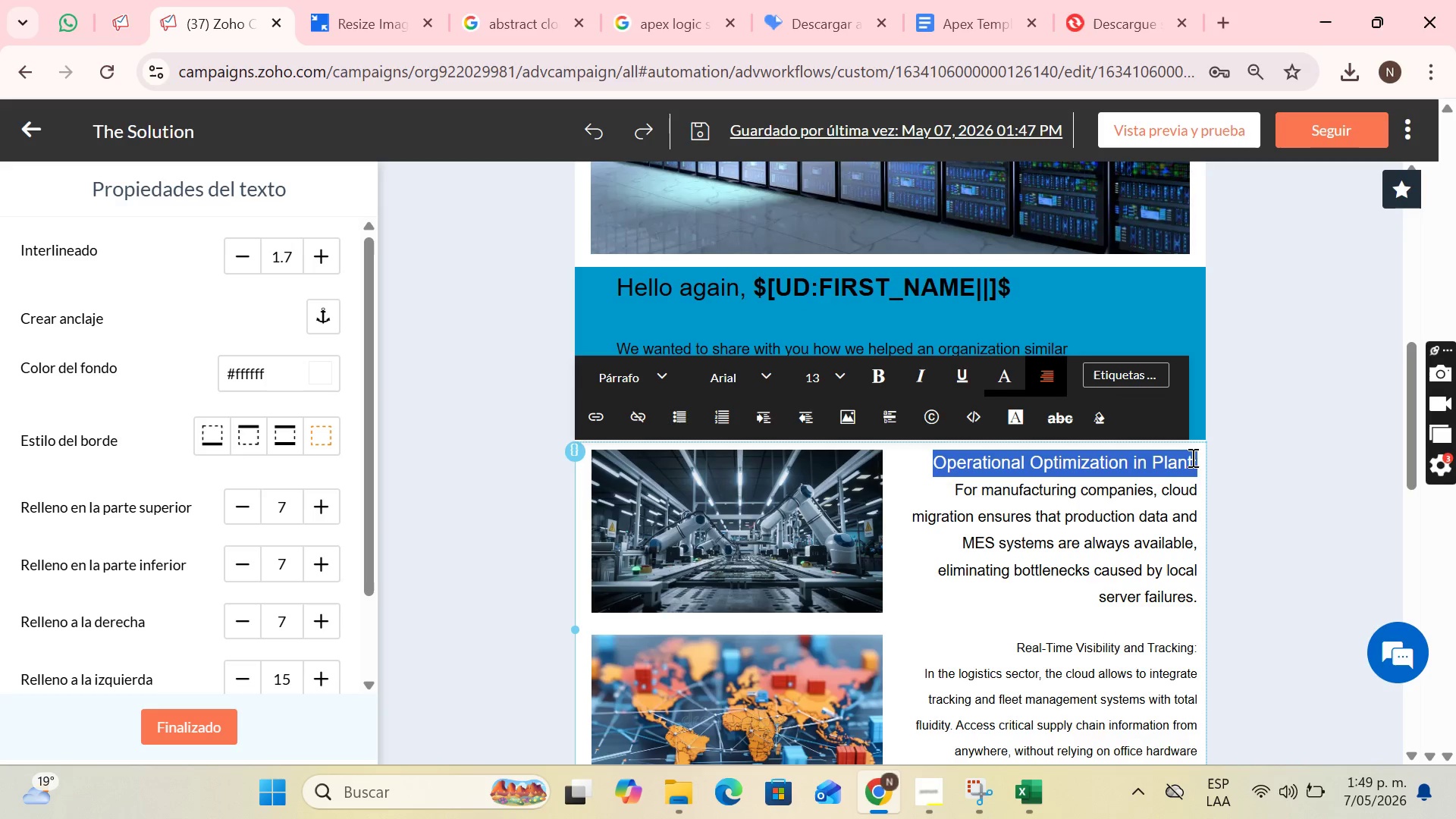 
left_click([1201, 467])
 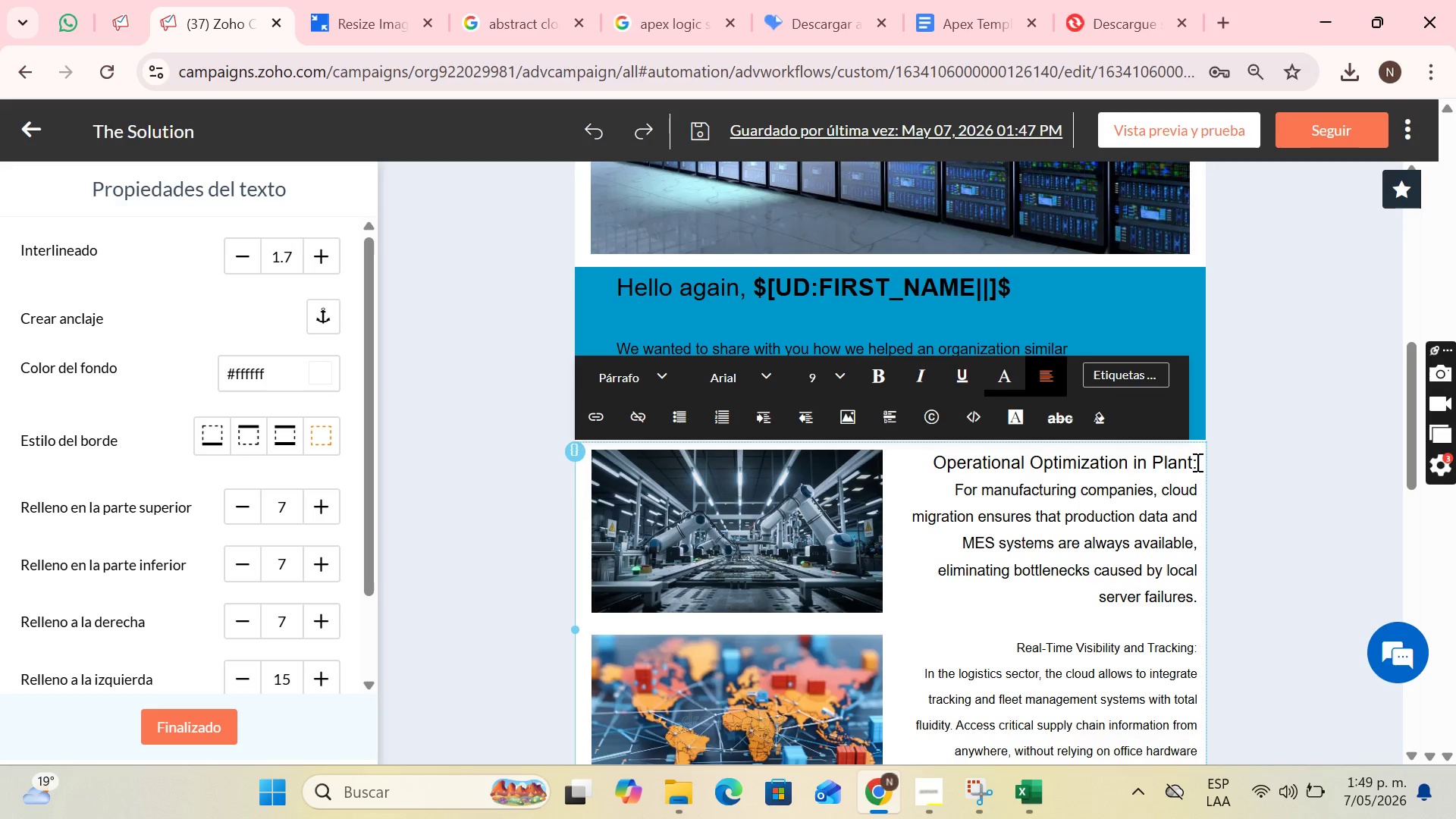 
left_click([1194, 462])
 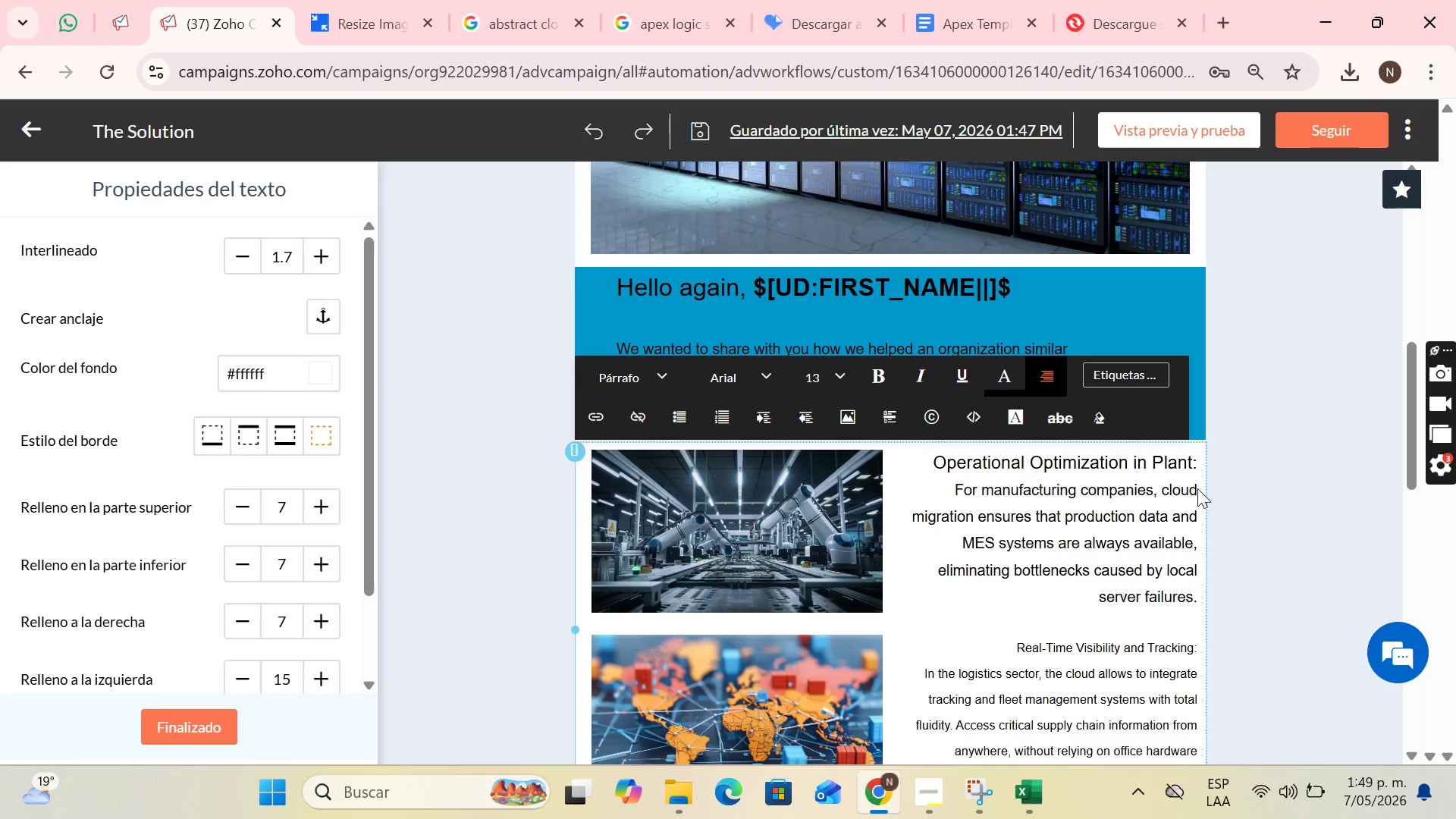 
key(ArrowRight)
 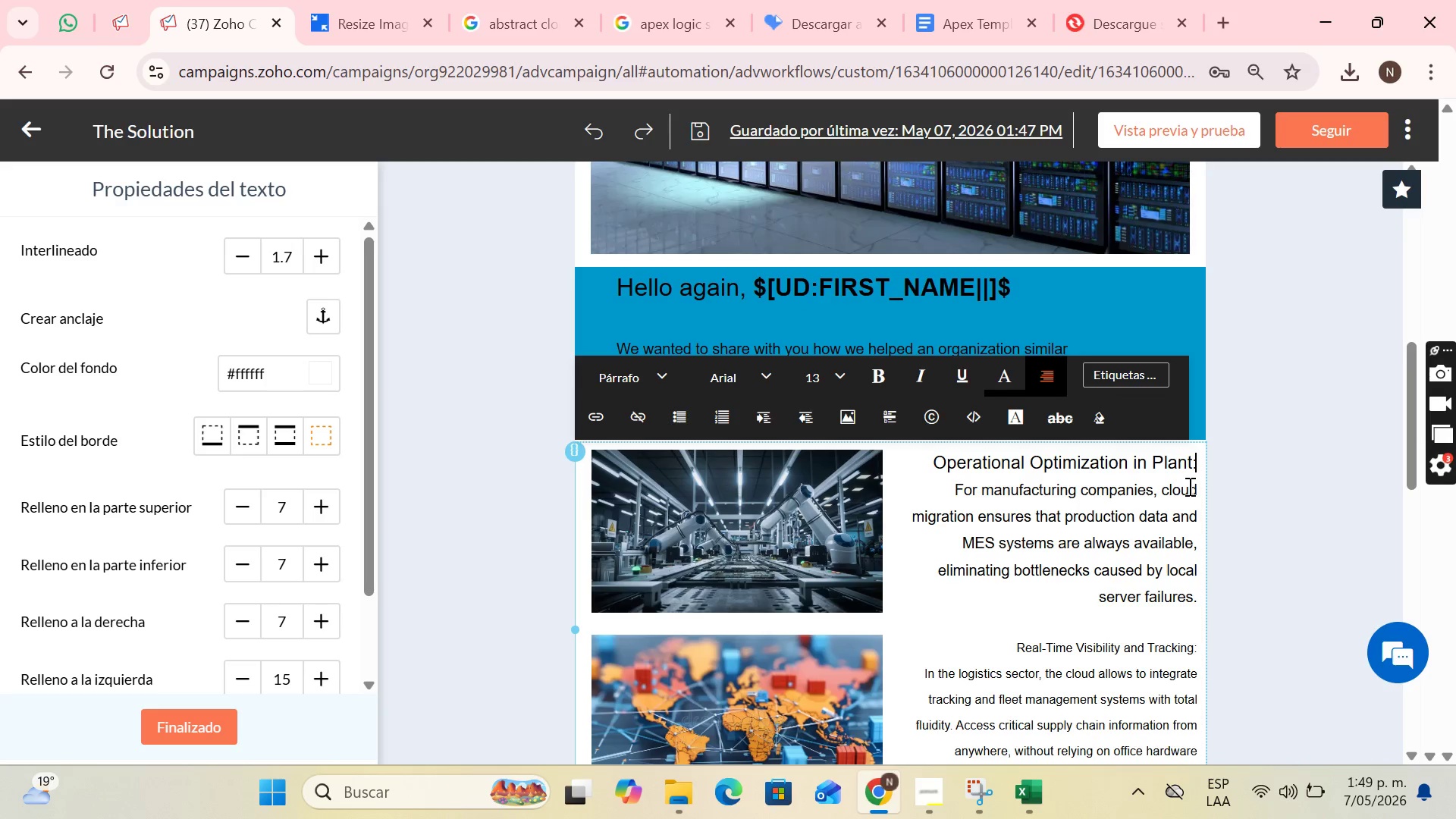 
key(Enter)
 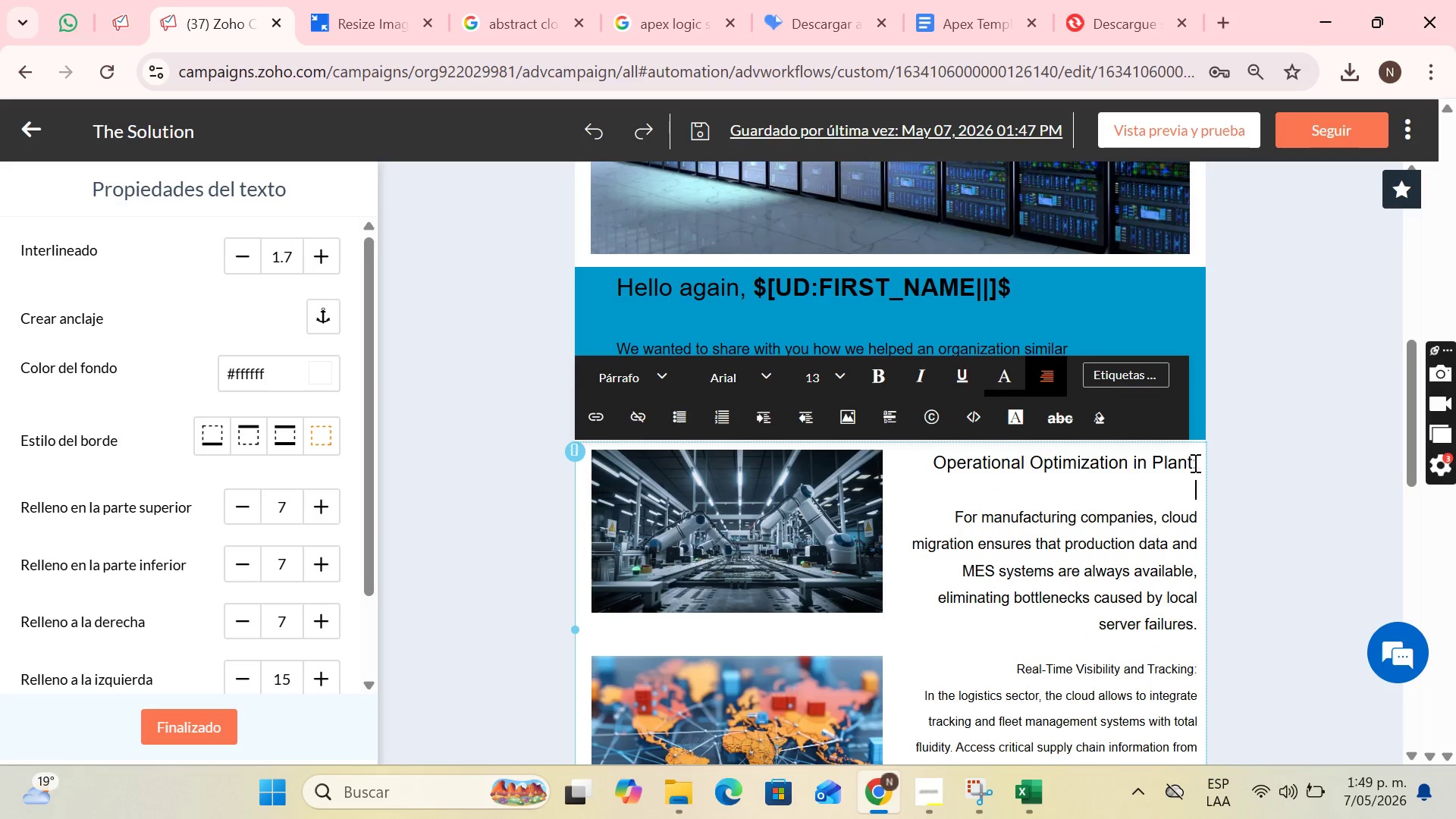 
left_click([1199, 464])
 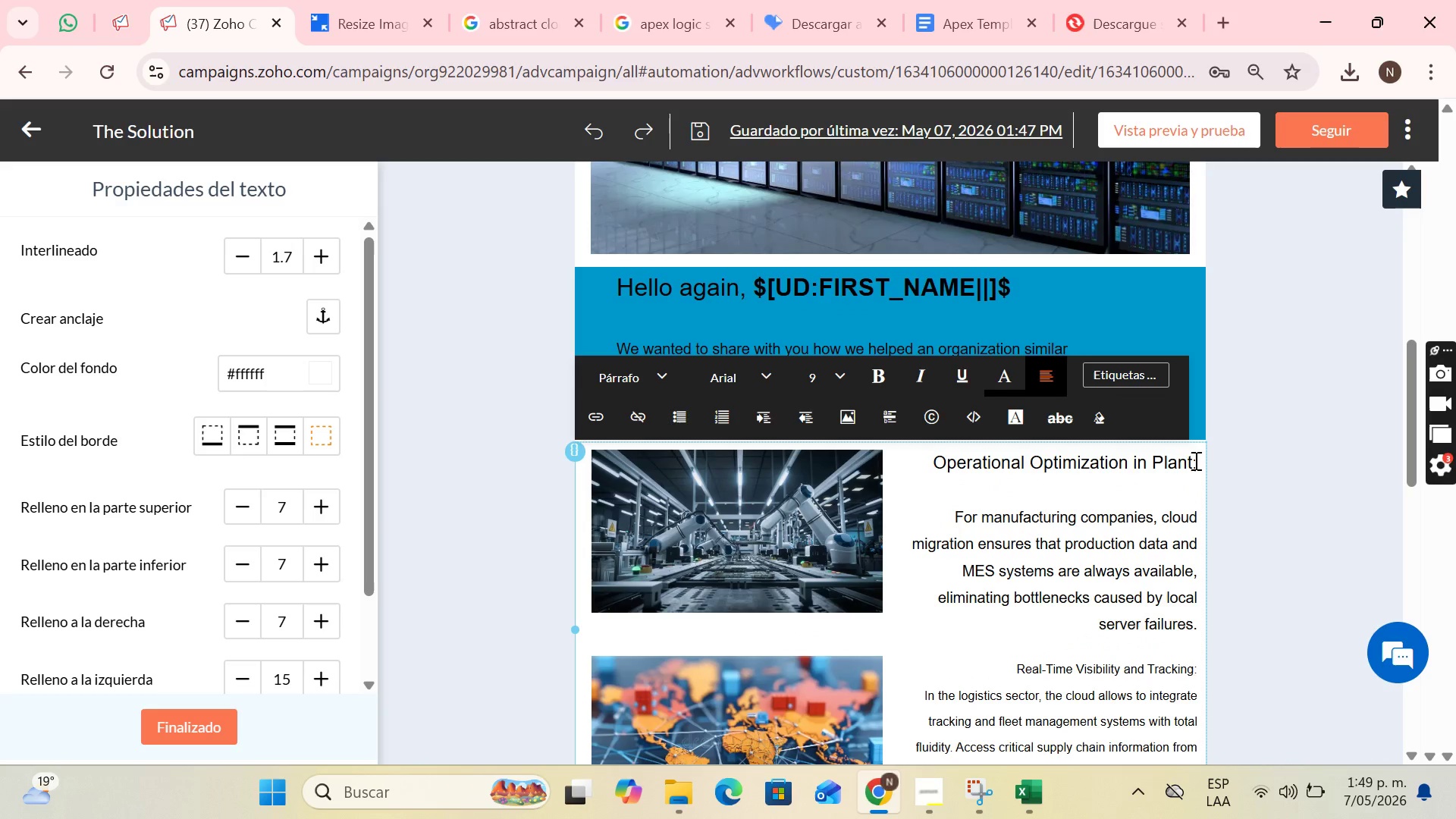 
left_click_drag(start_coordinate=[1194, 460], to_coordinate=[922, 447])
 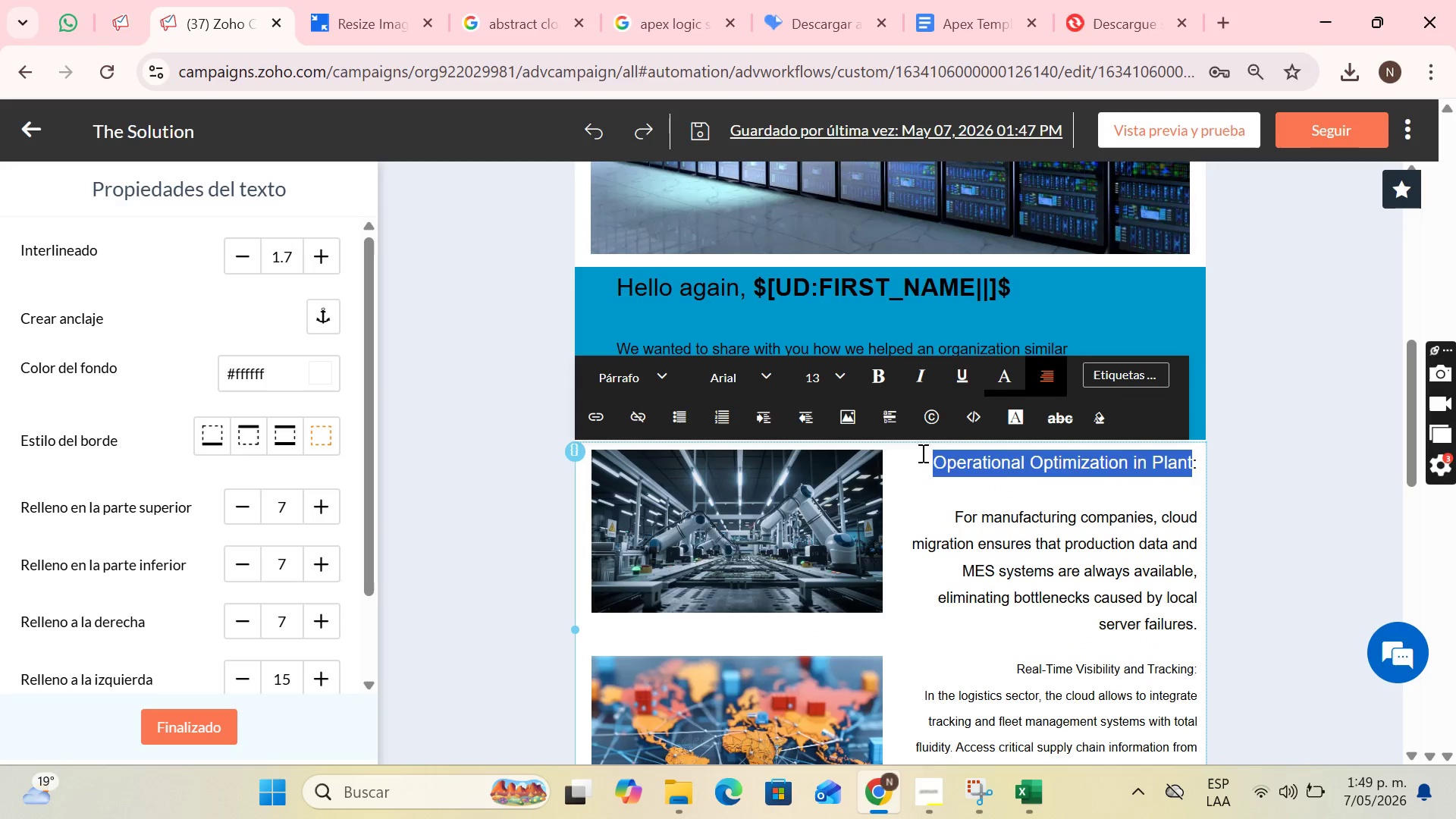 
left_click([923, 453])
 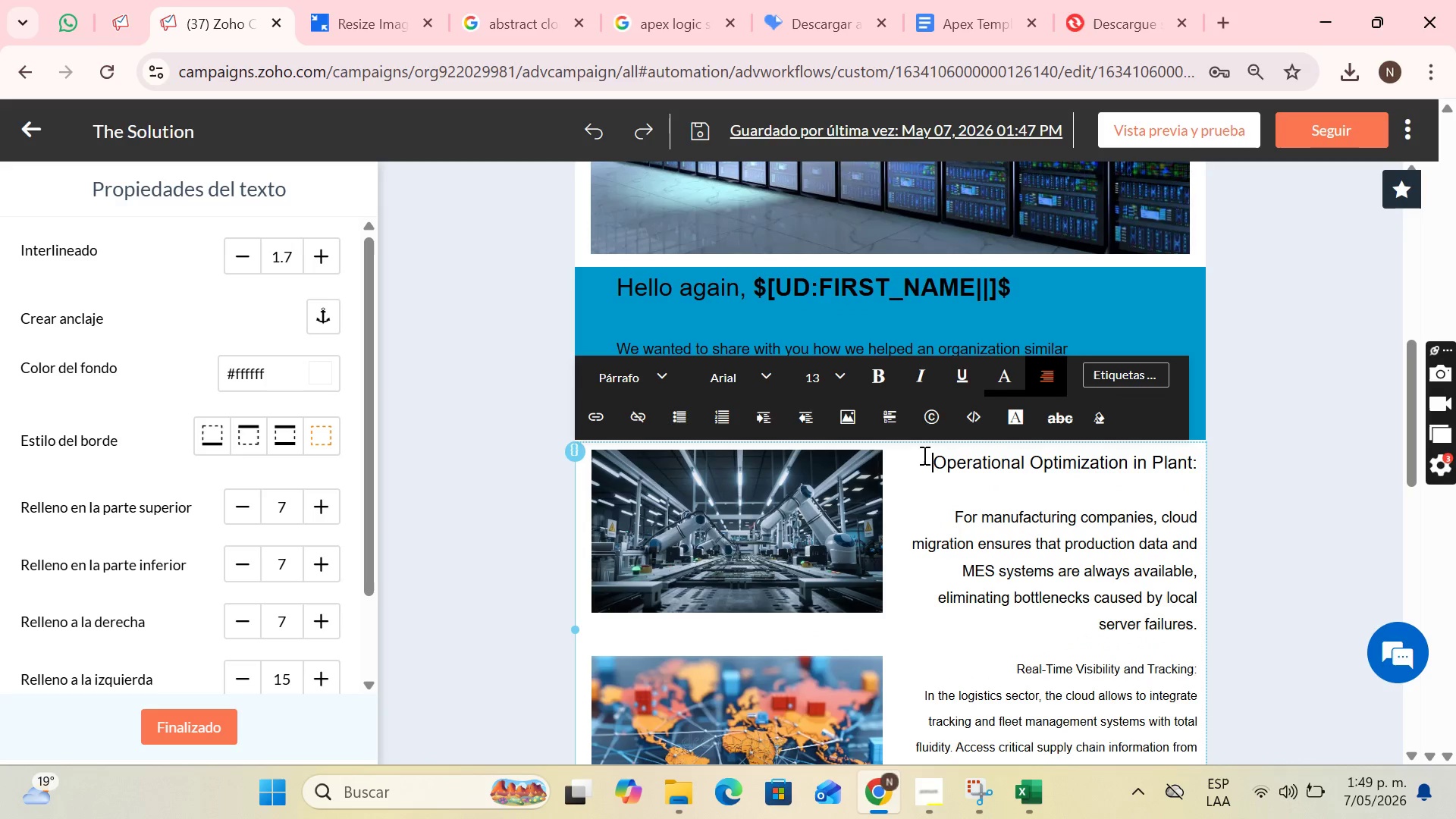 
left_click_drag(start_coordinate=[923, 456], to_coordinate=[1199, 475])
 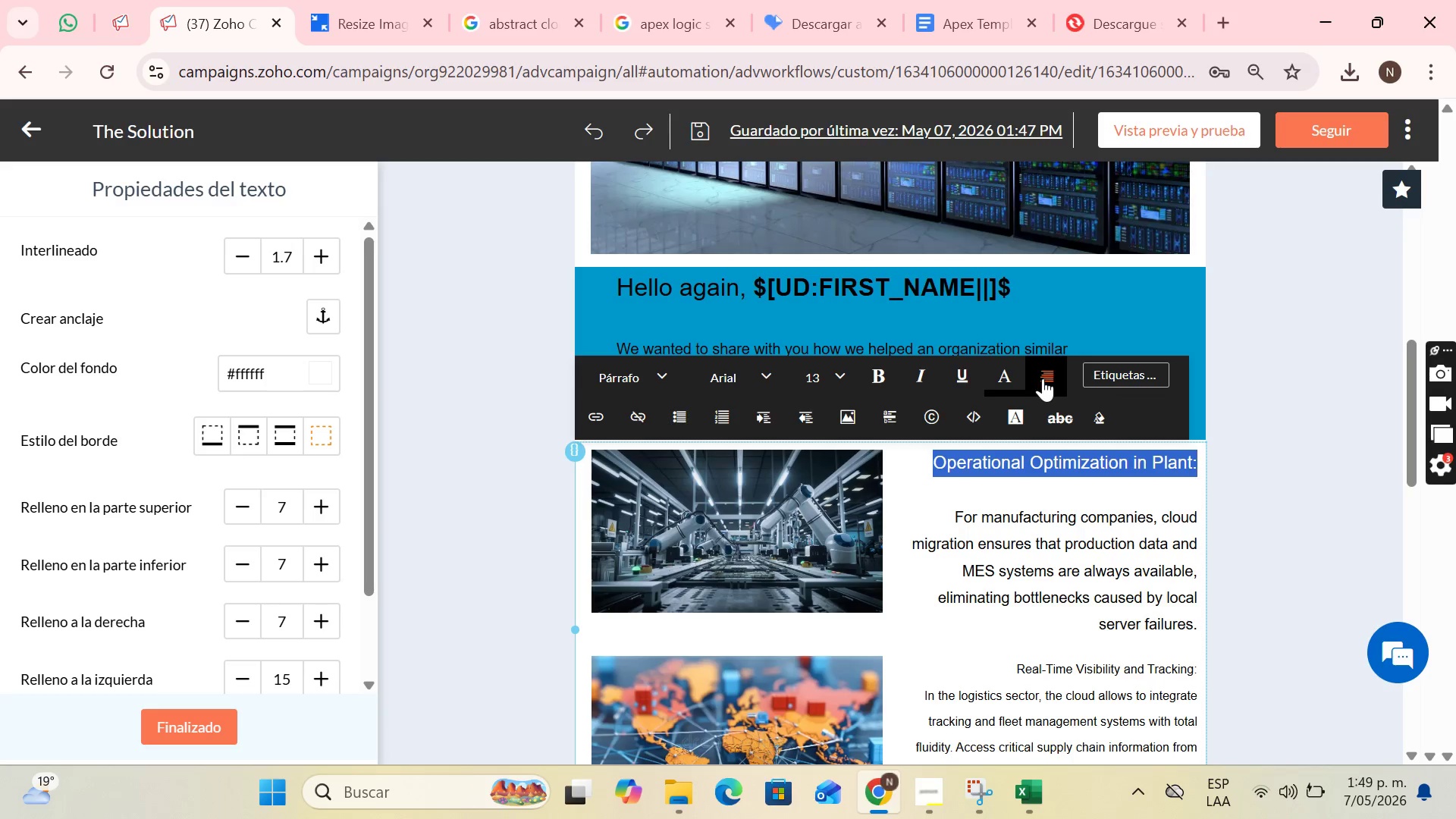 
left_click([992, 475])
 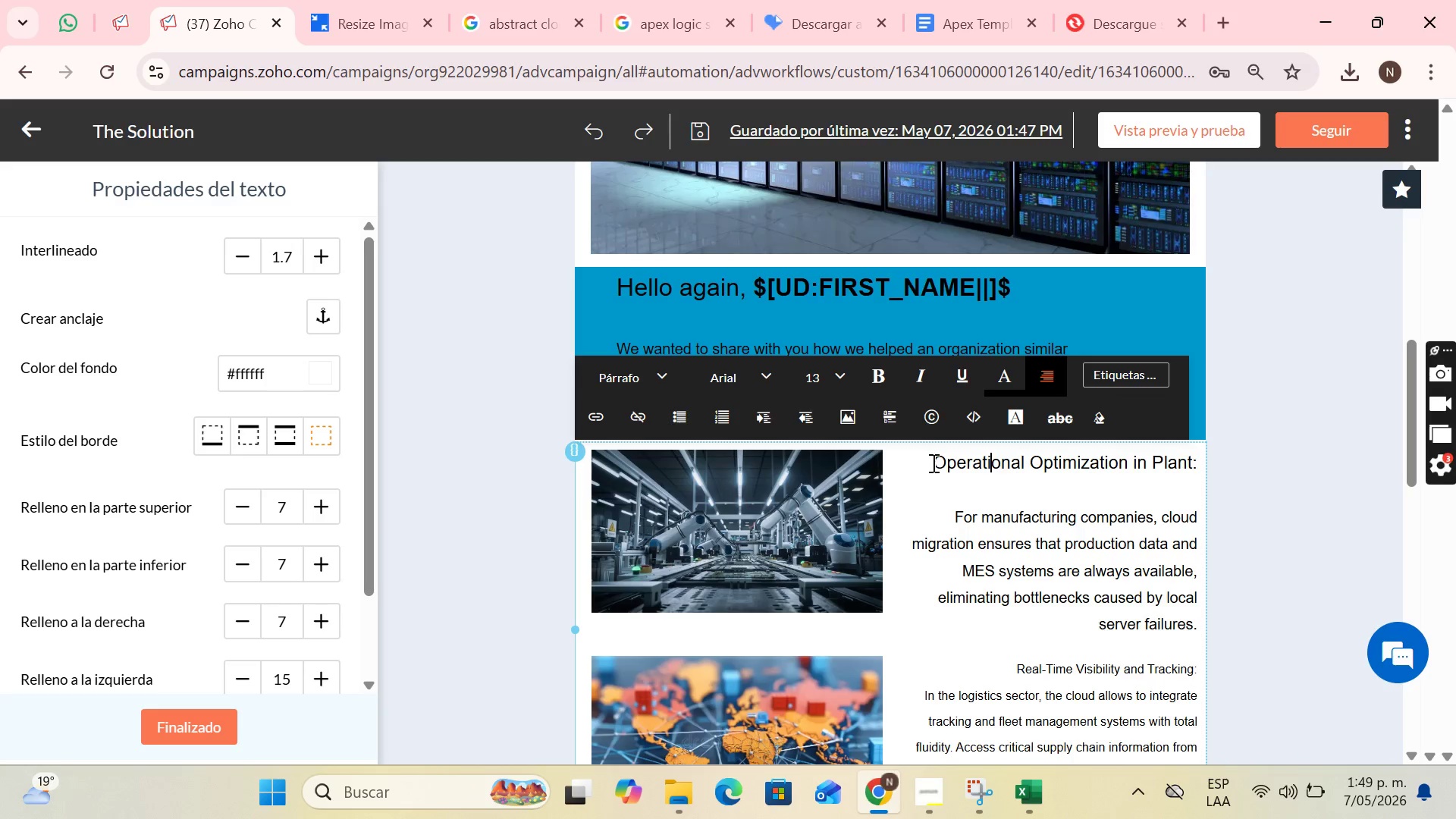 
left_click_drag(start_coordinate=[932, 463], to_coordinate=[1212, 626])
 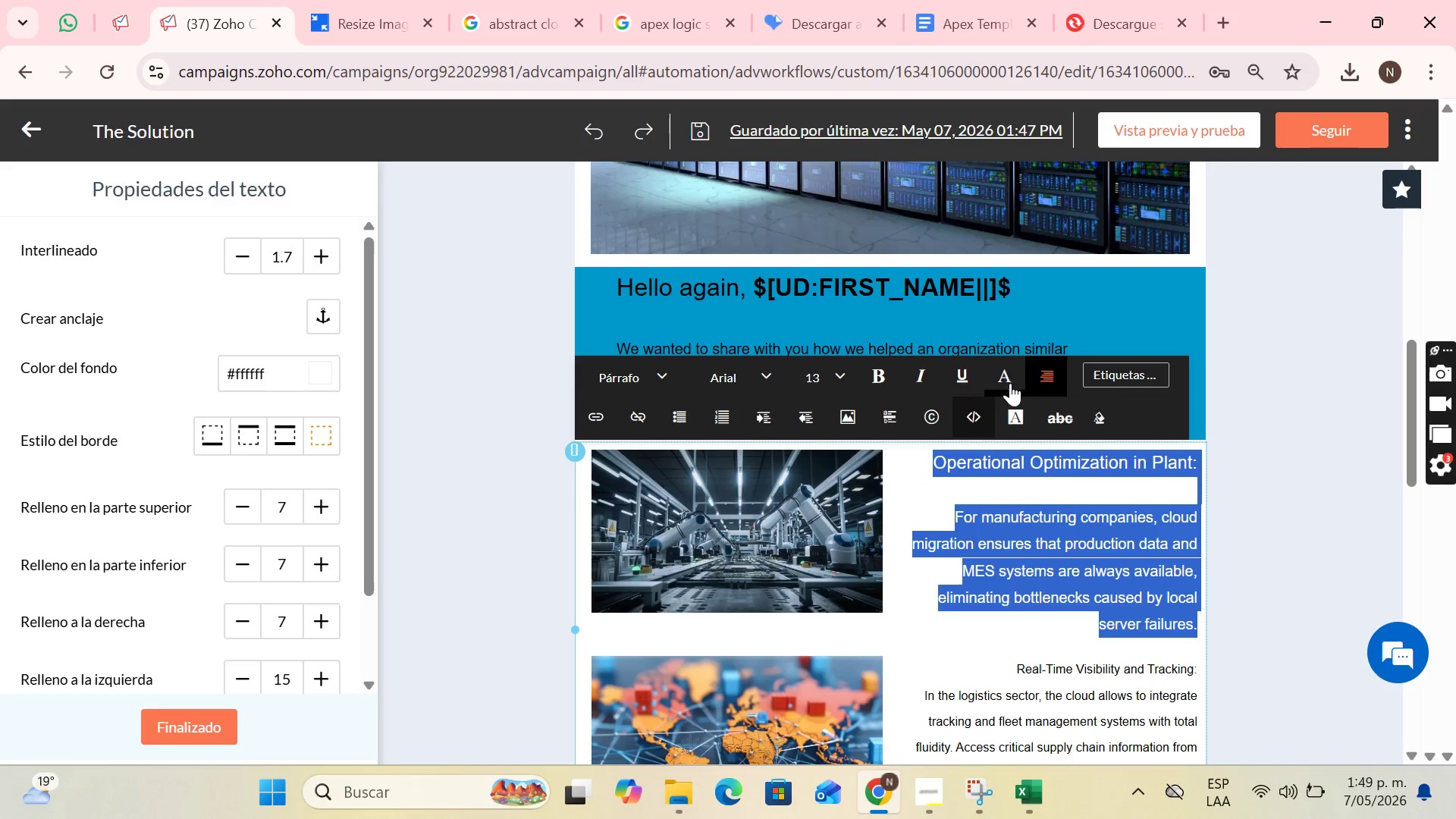 
left_click([1047, 371])
 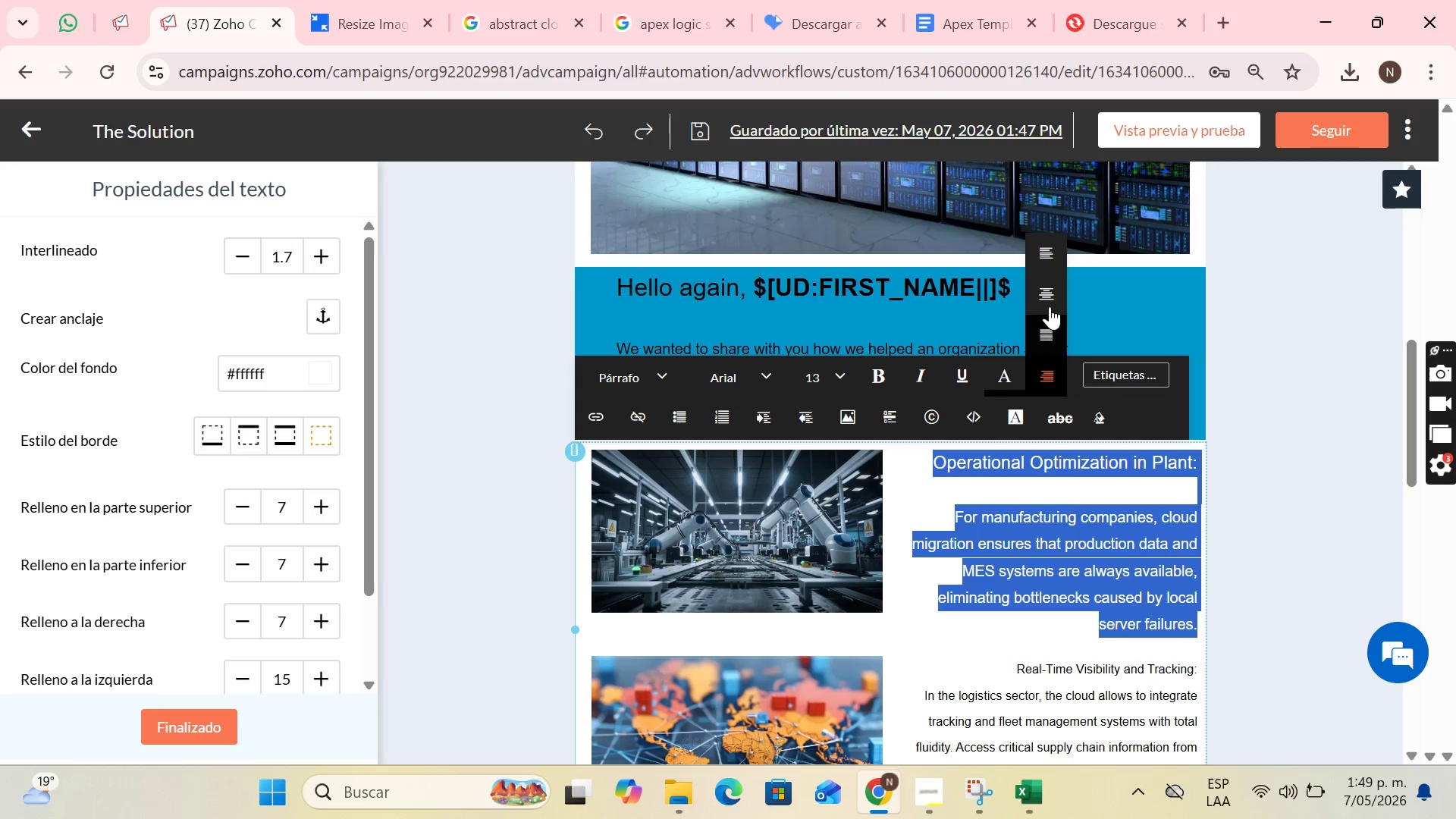 
left_click([1050, 294])
 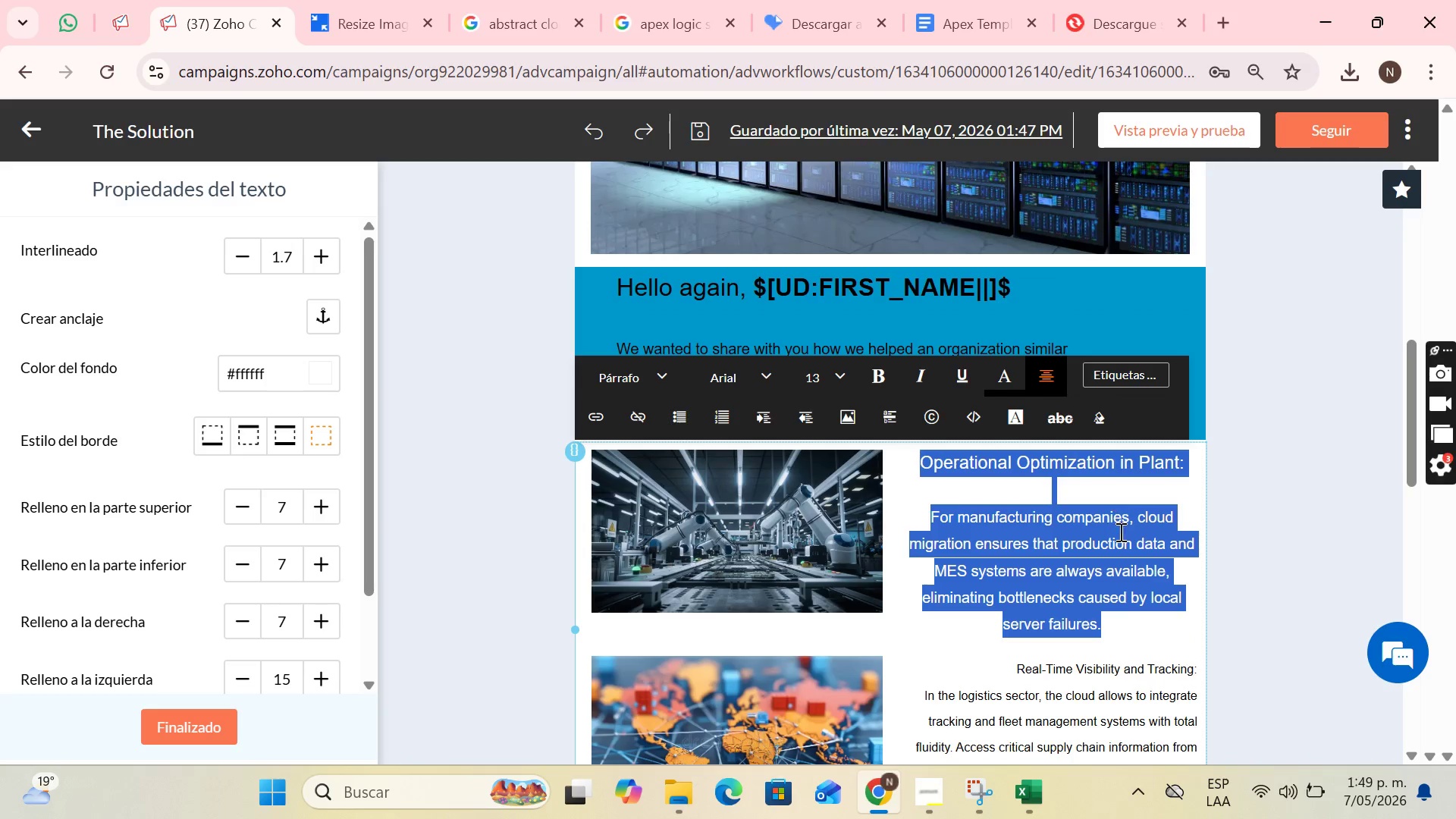 
left_click([1132, 591])
 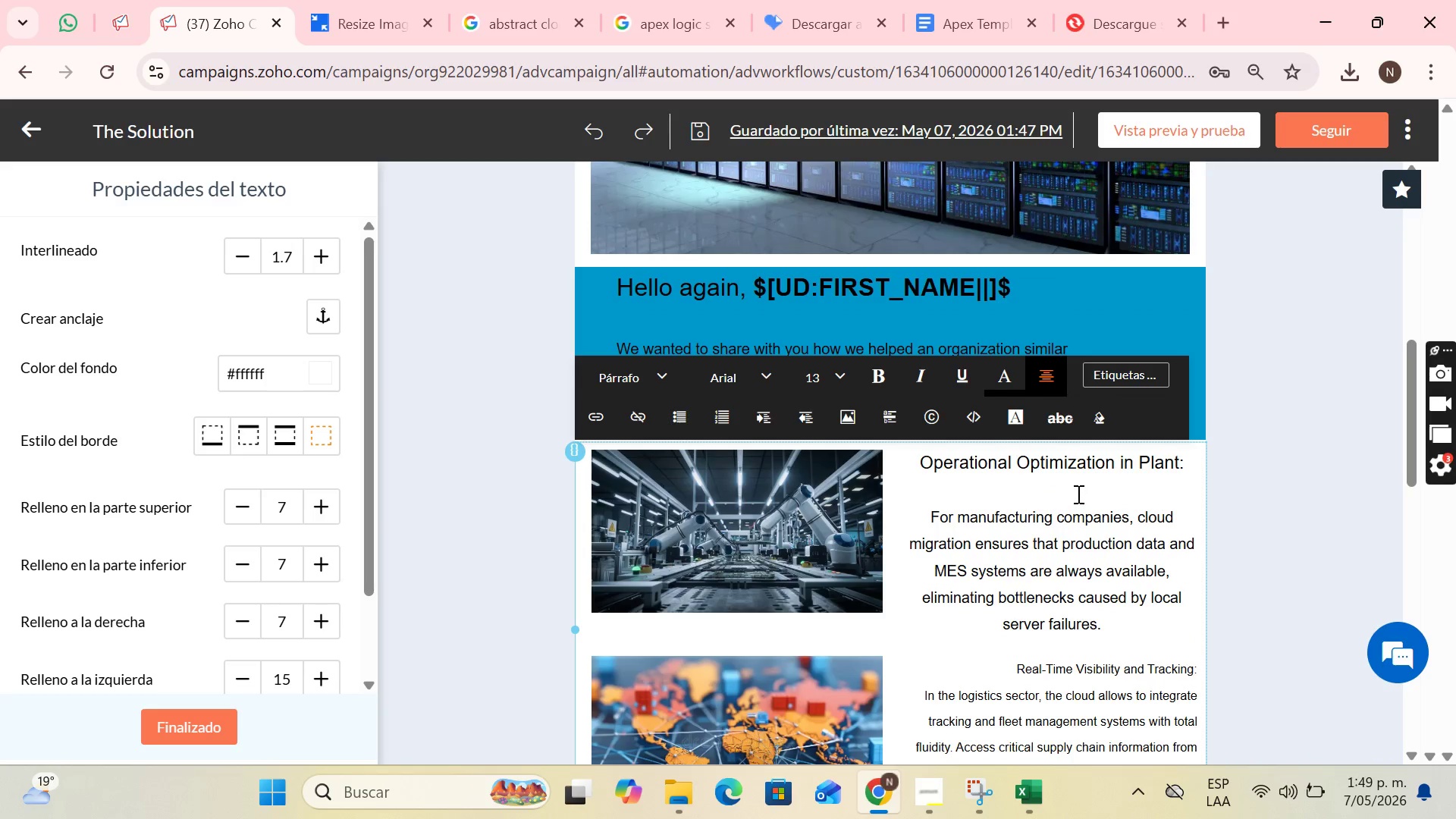 
left_click([1077, 494])
 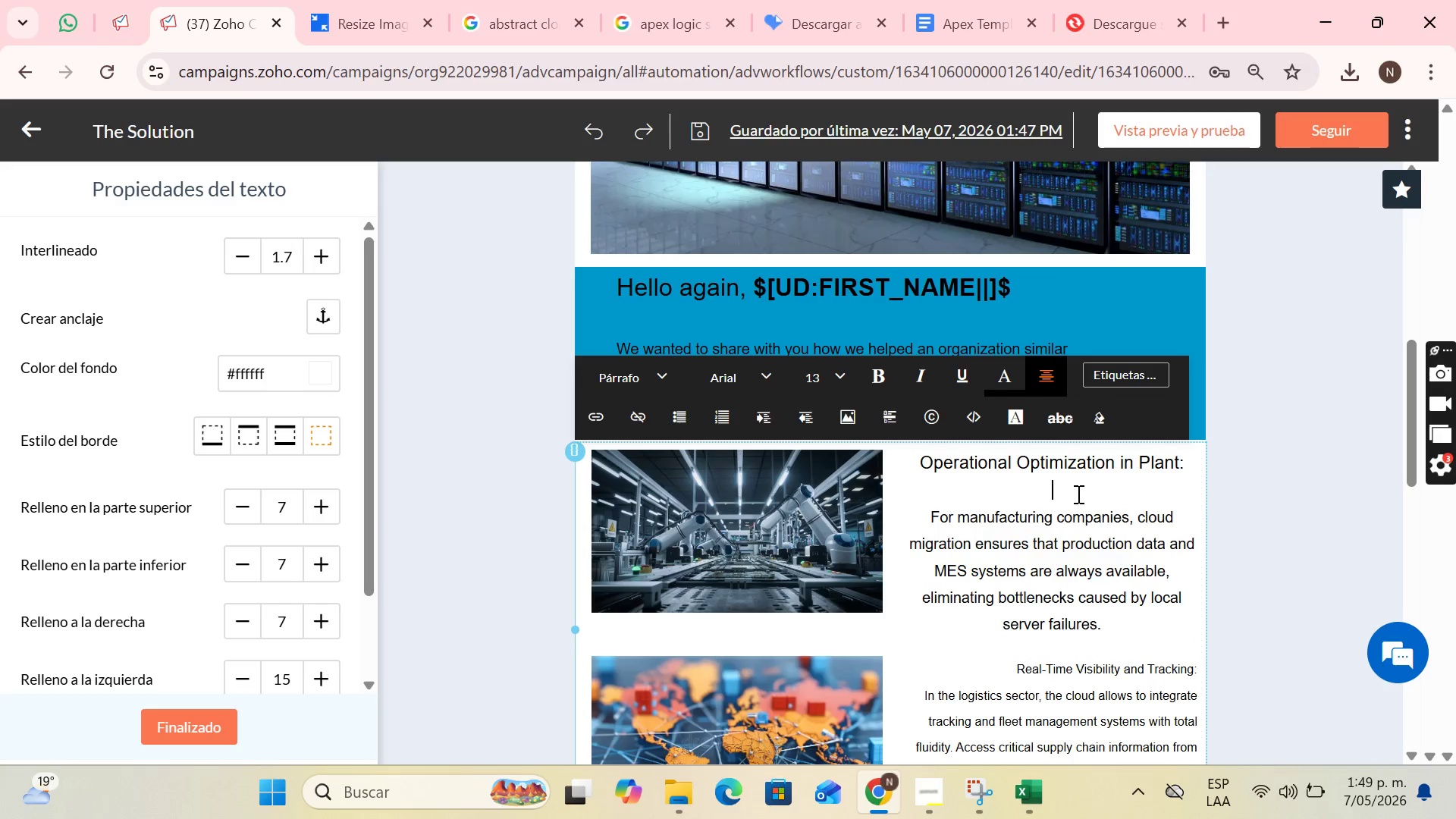 
key(Enter)
 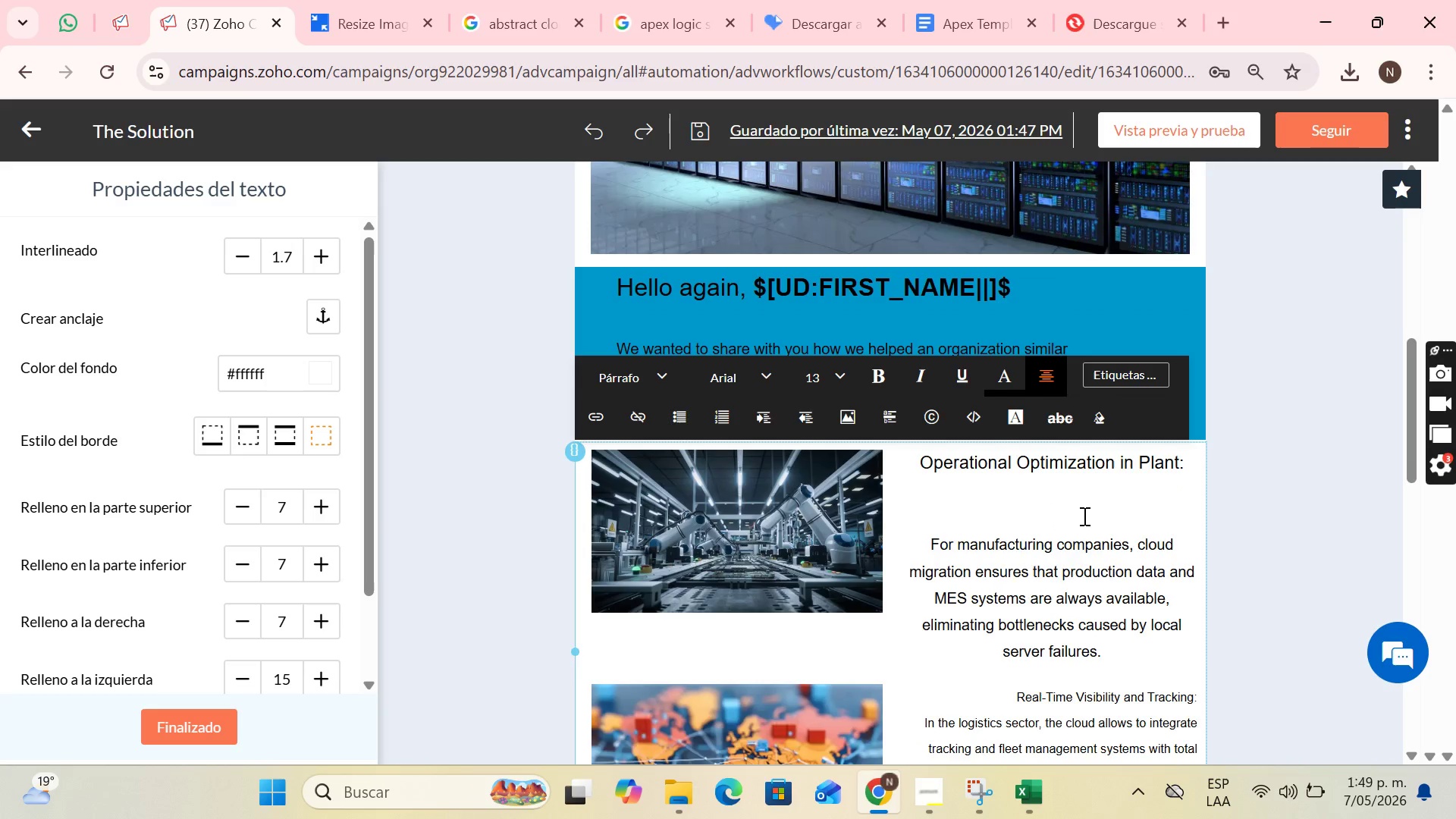 
key(Backspace)
 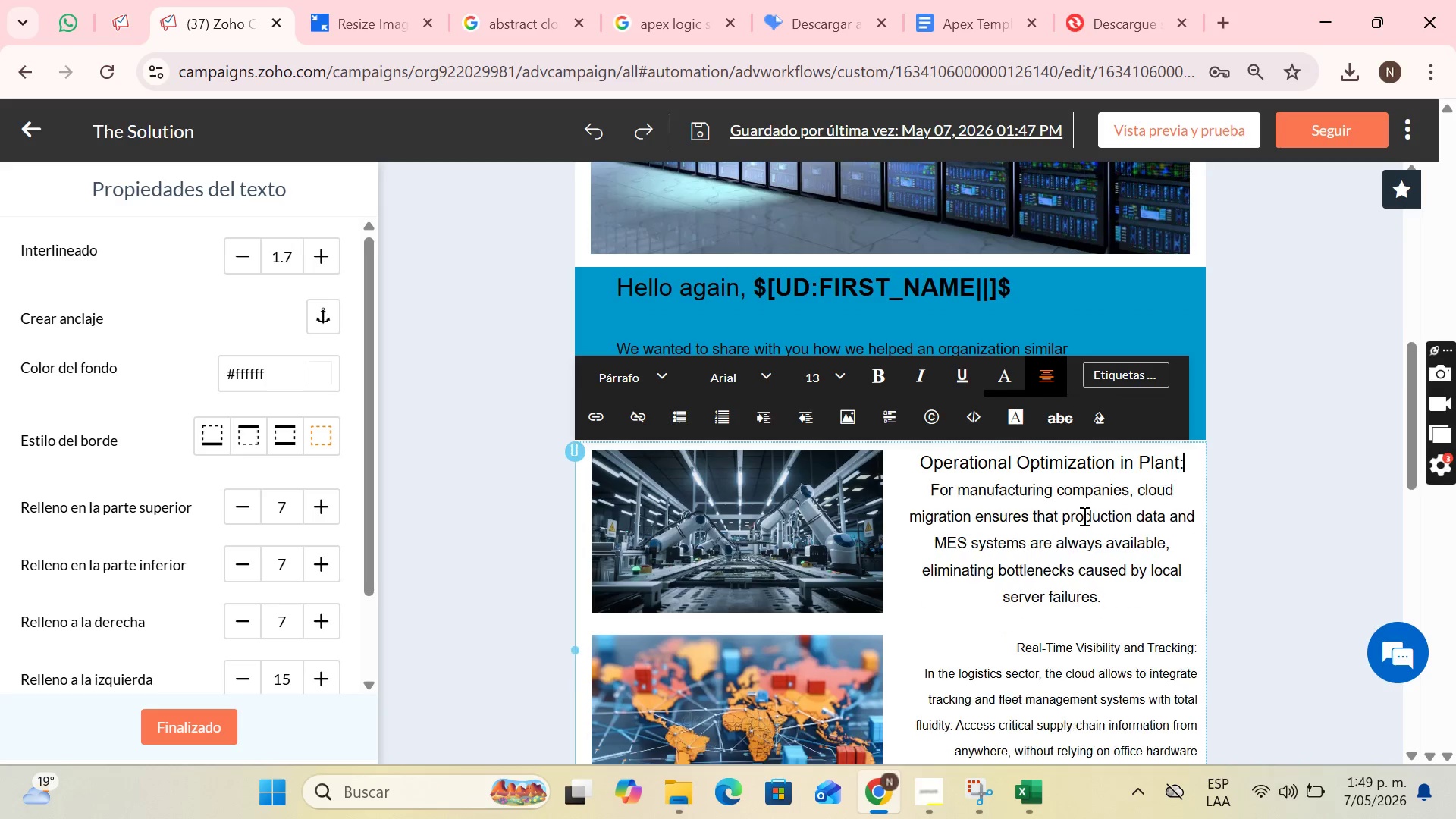 
key(Backspace)
 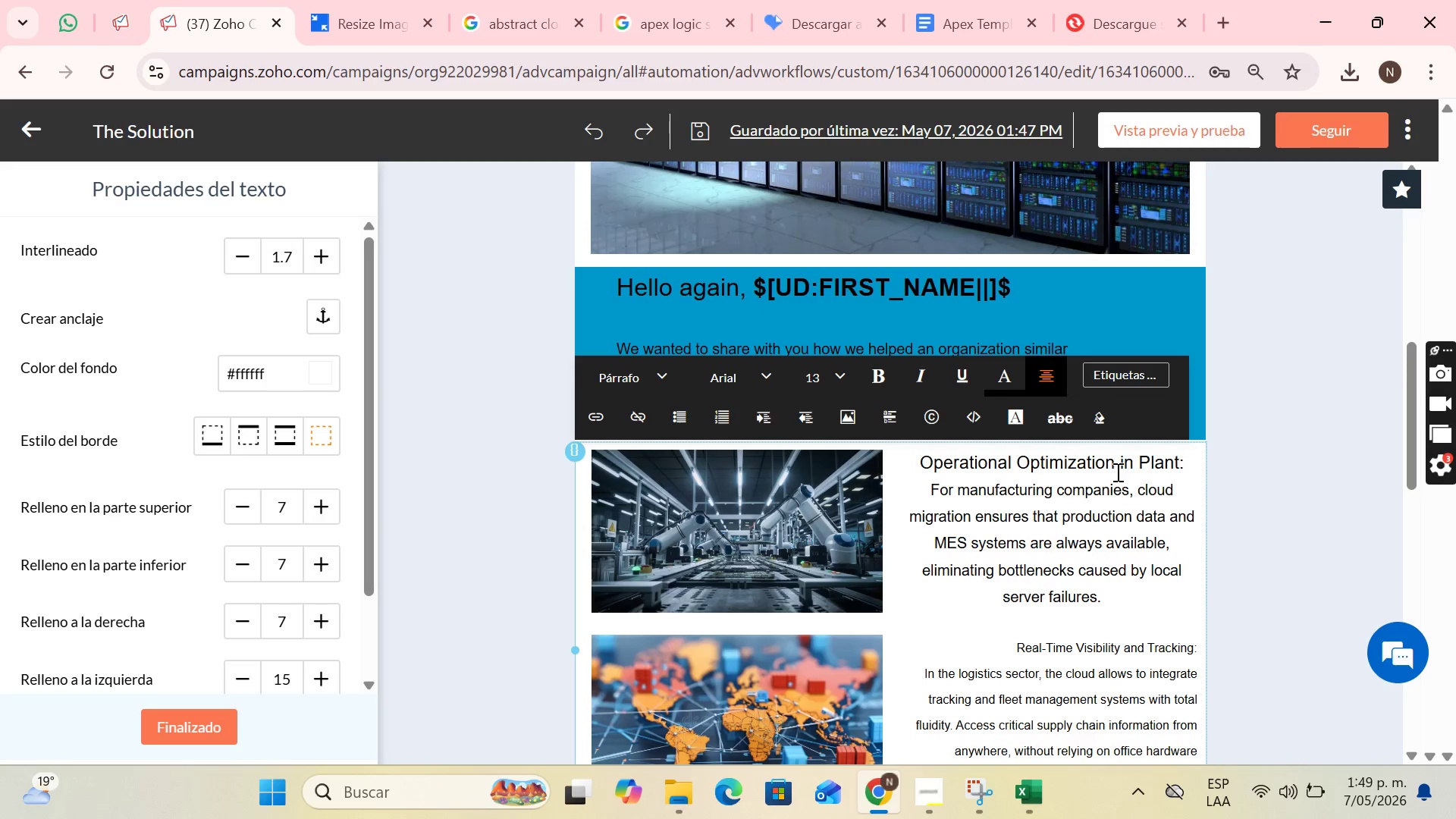 
key(Enter)
 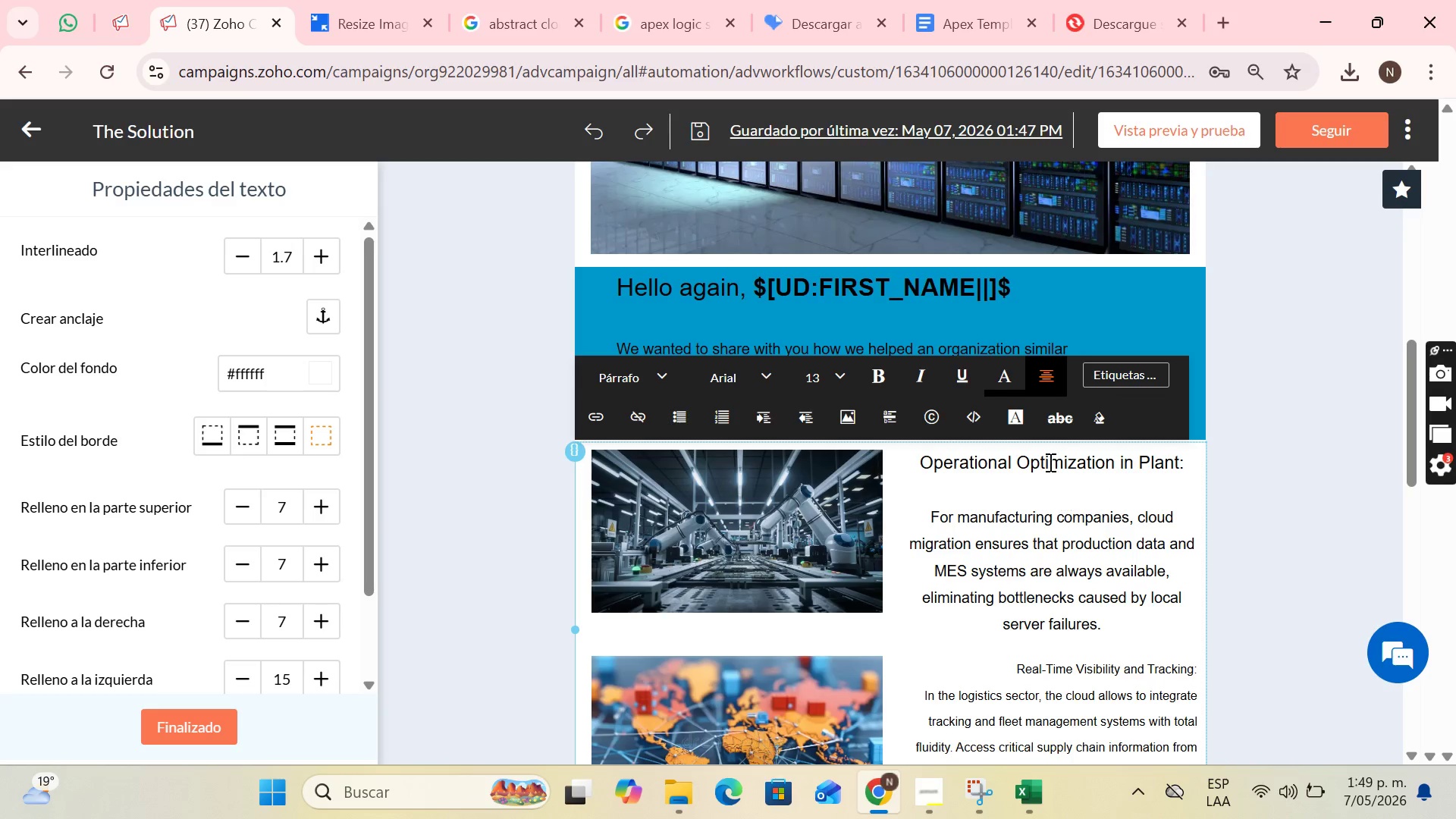 
wait(5.34)
 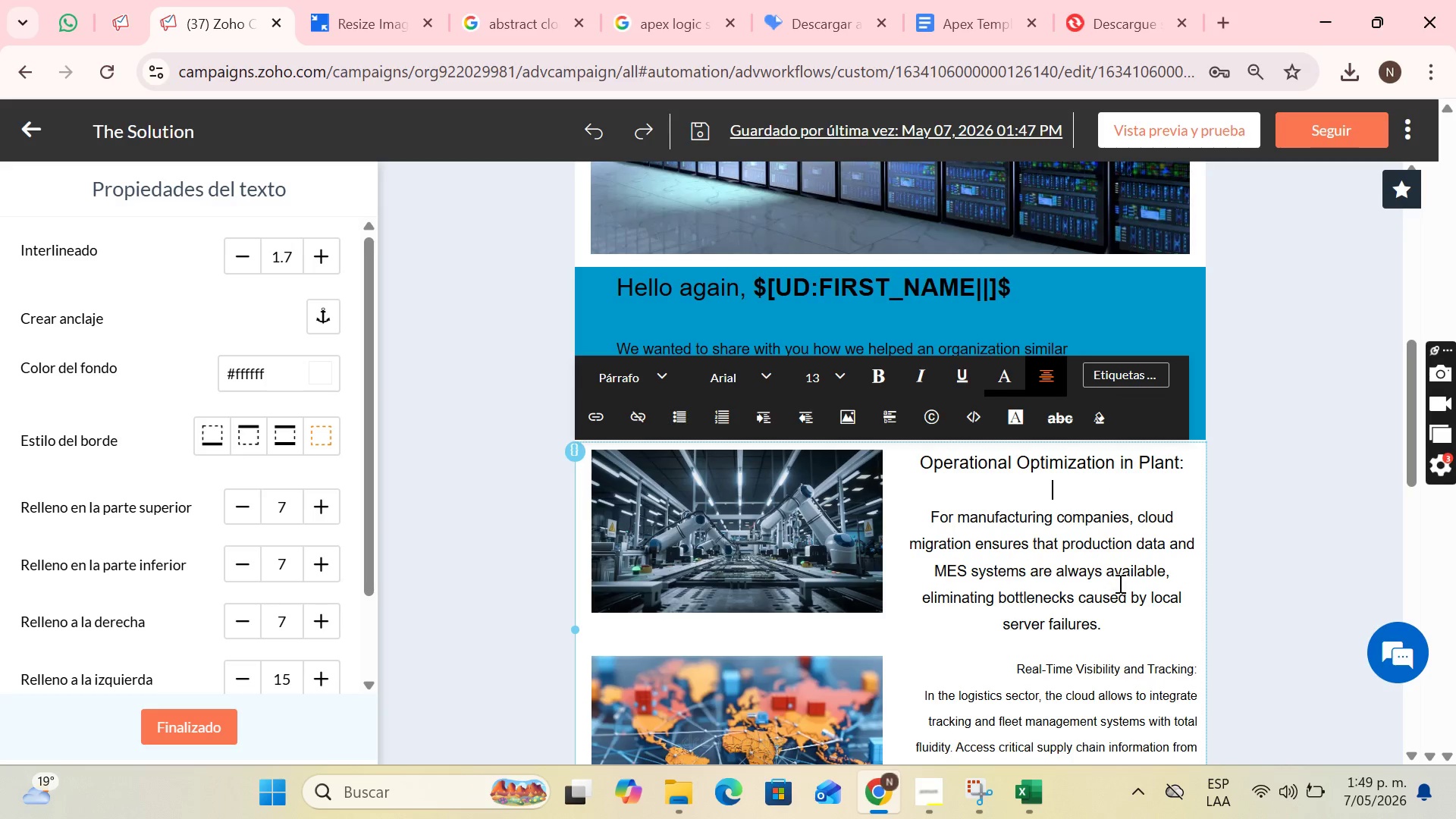 
left_click([1075, 454])
 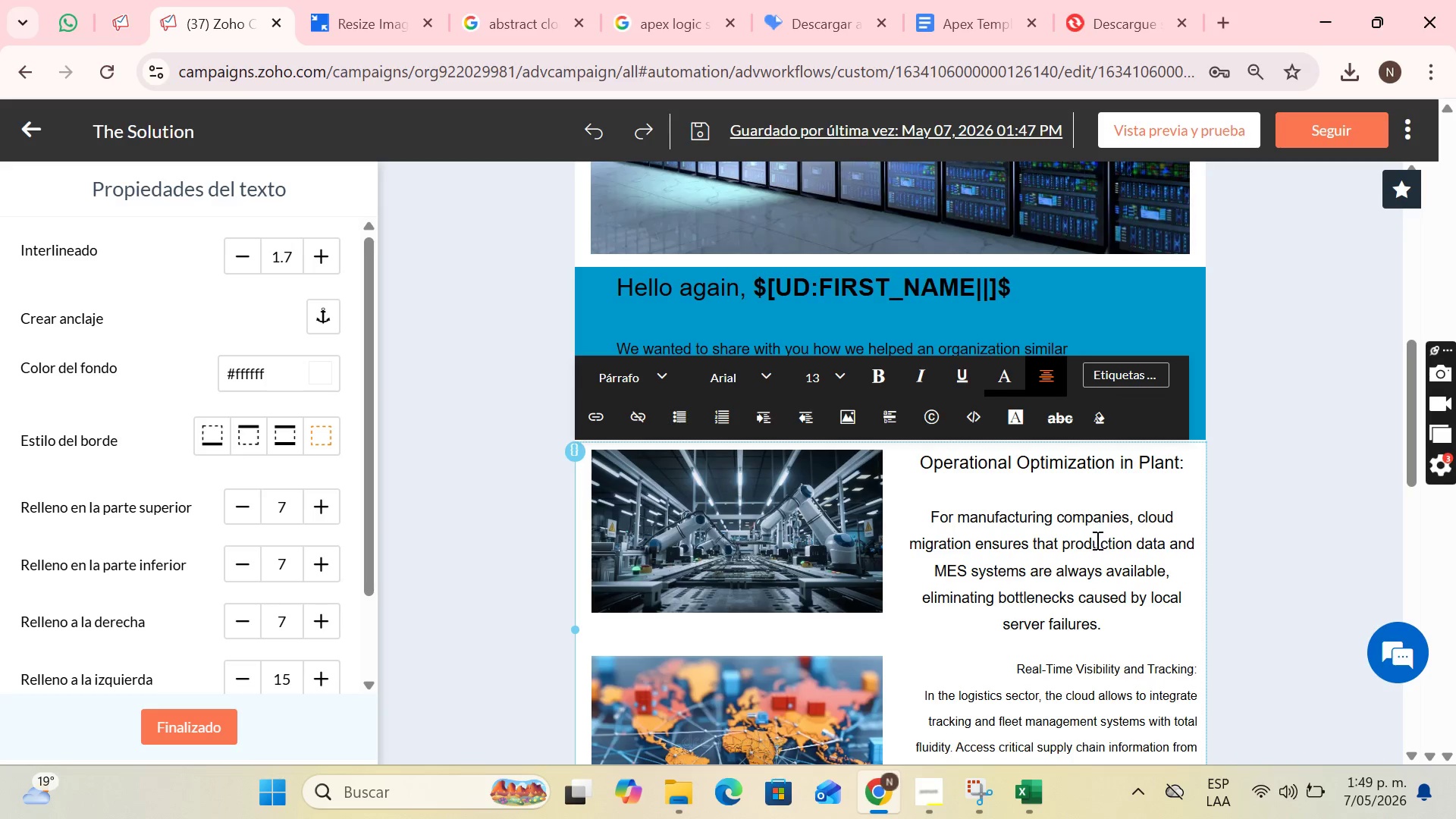 
left_click([1094, 546])
 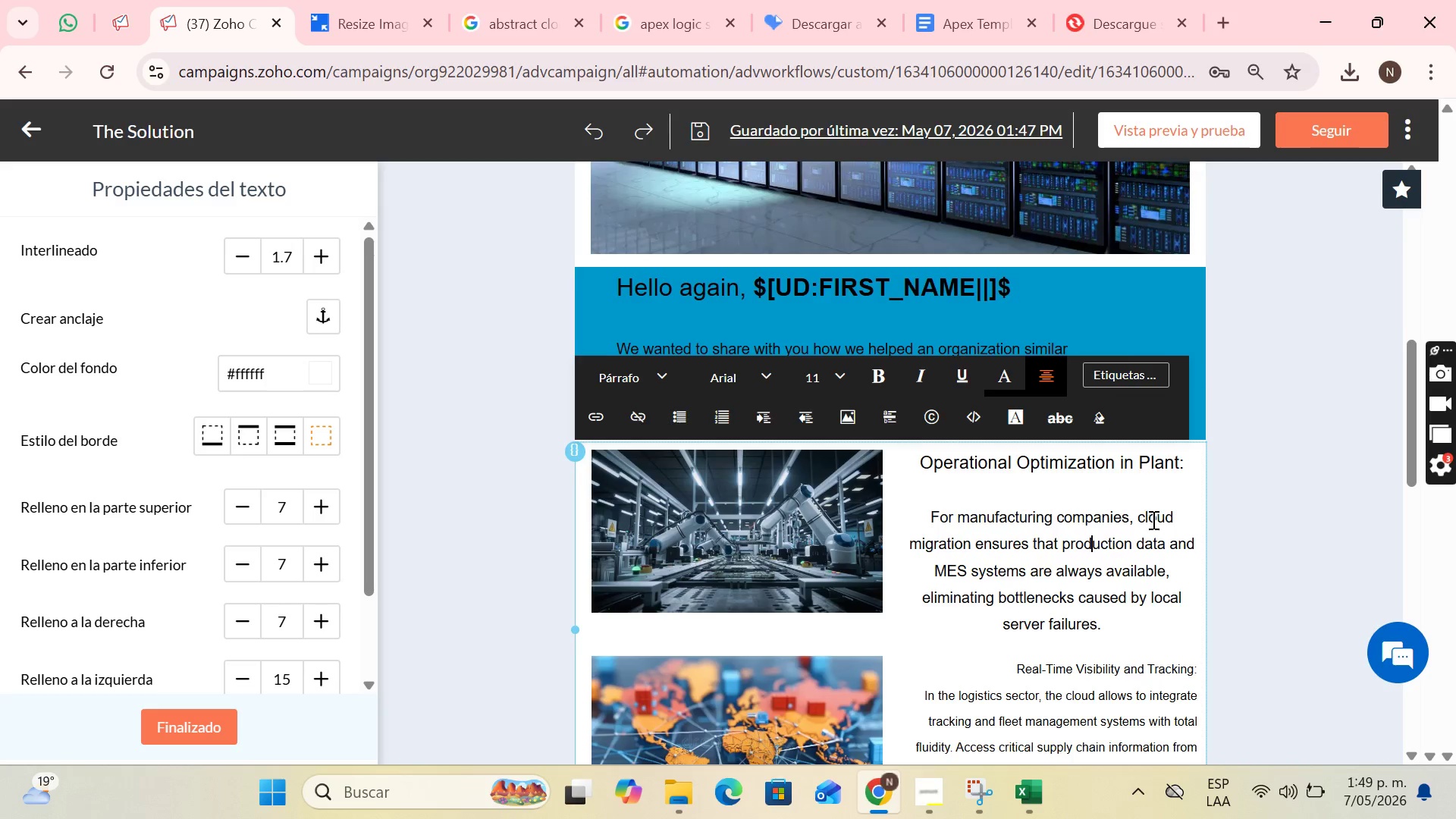 
scroll: coordinate [1152, 519], scroll_direction: down, amount: 2.0
 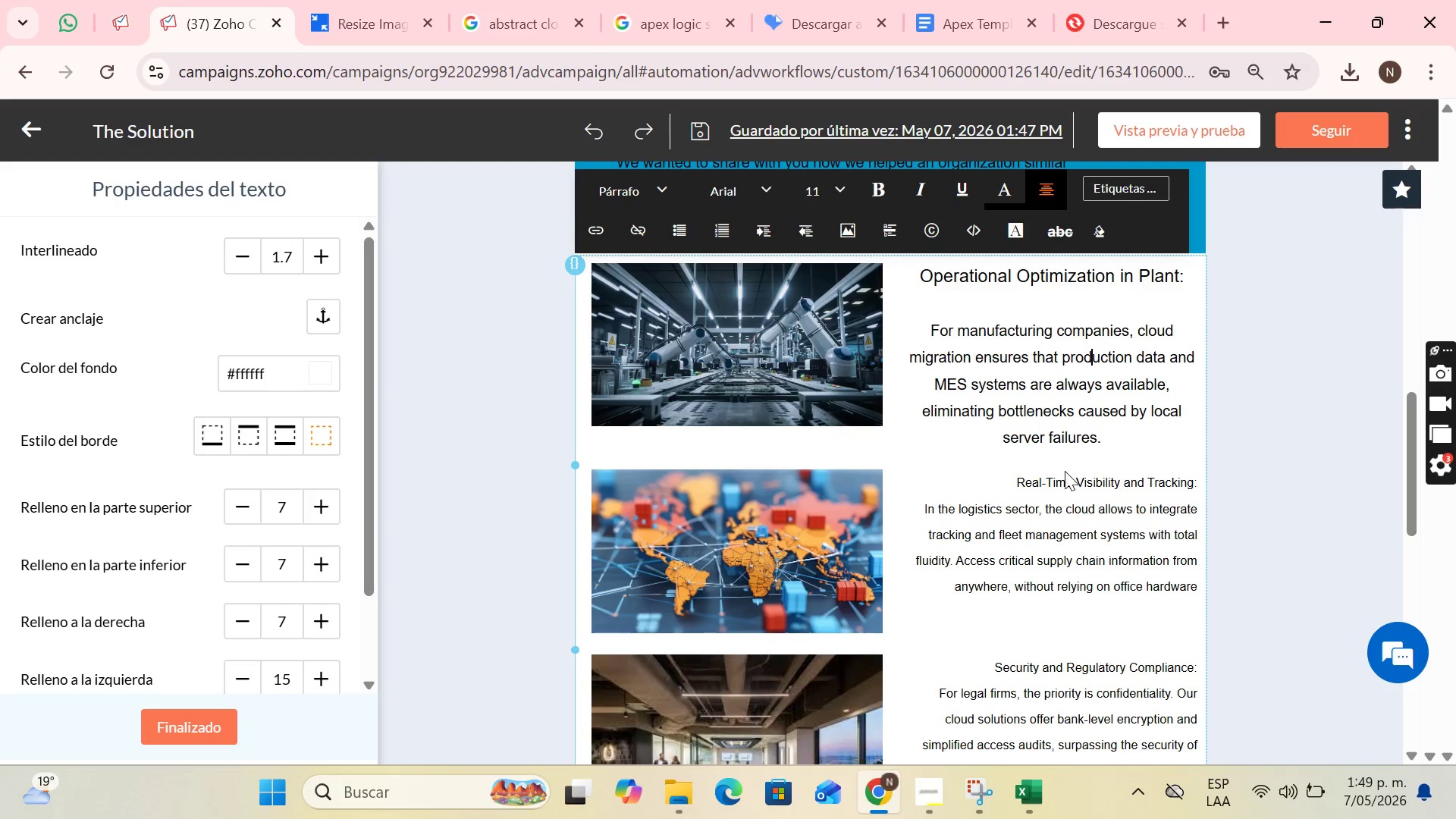 
left_click([1069, 492])
 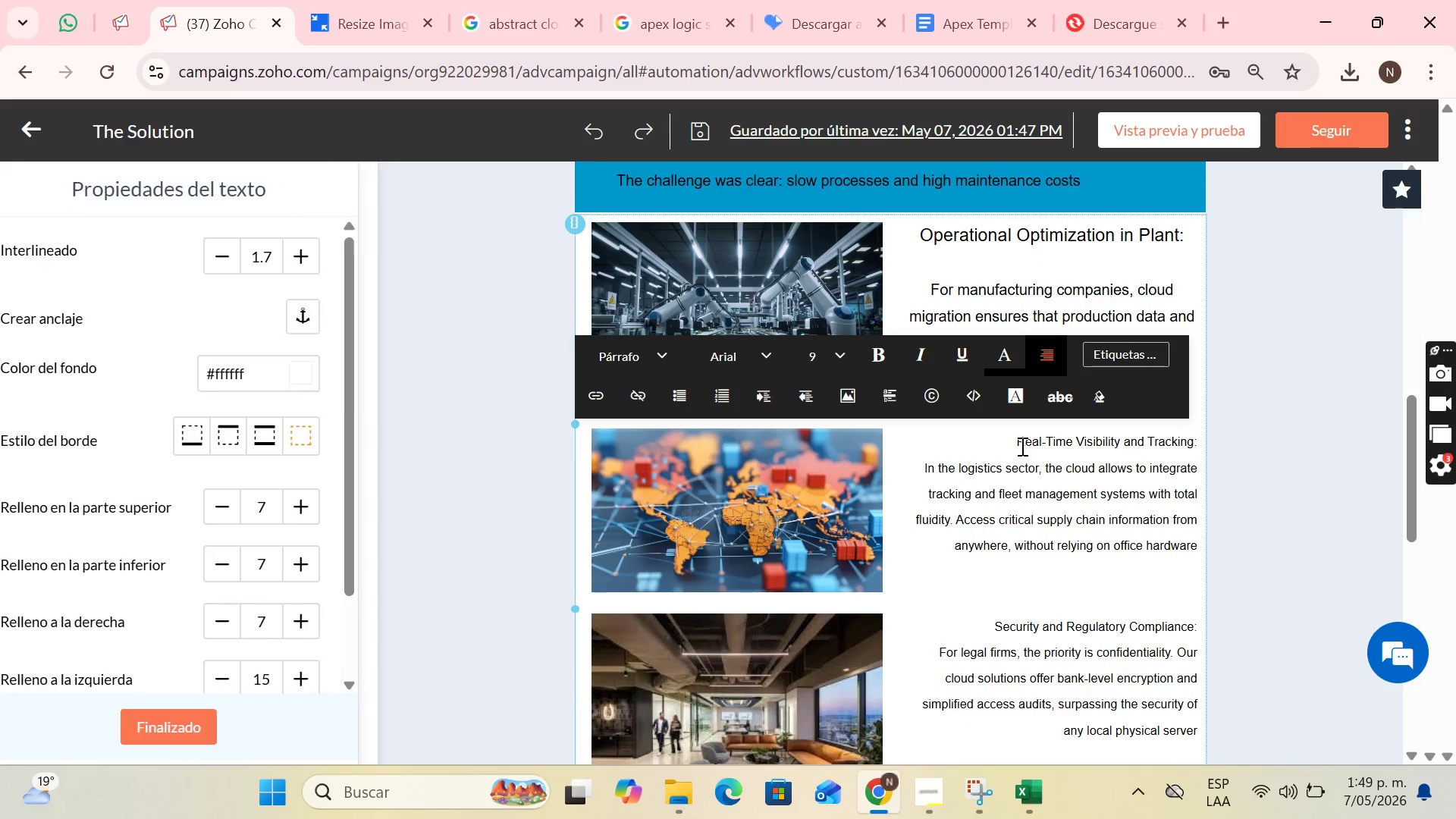 
left_click_drag(start_coordinate=[1015, 438], to_coordinate=[1234, 435])
 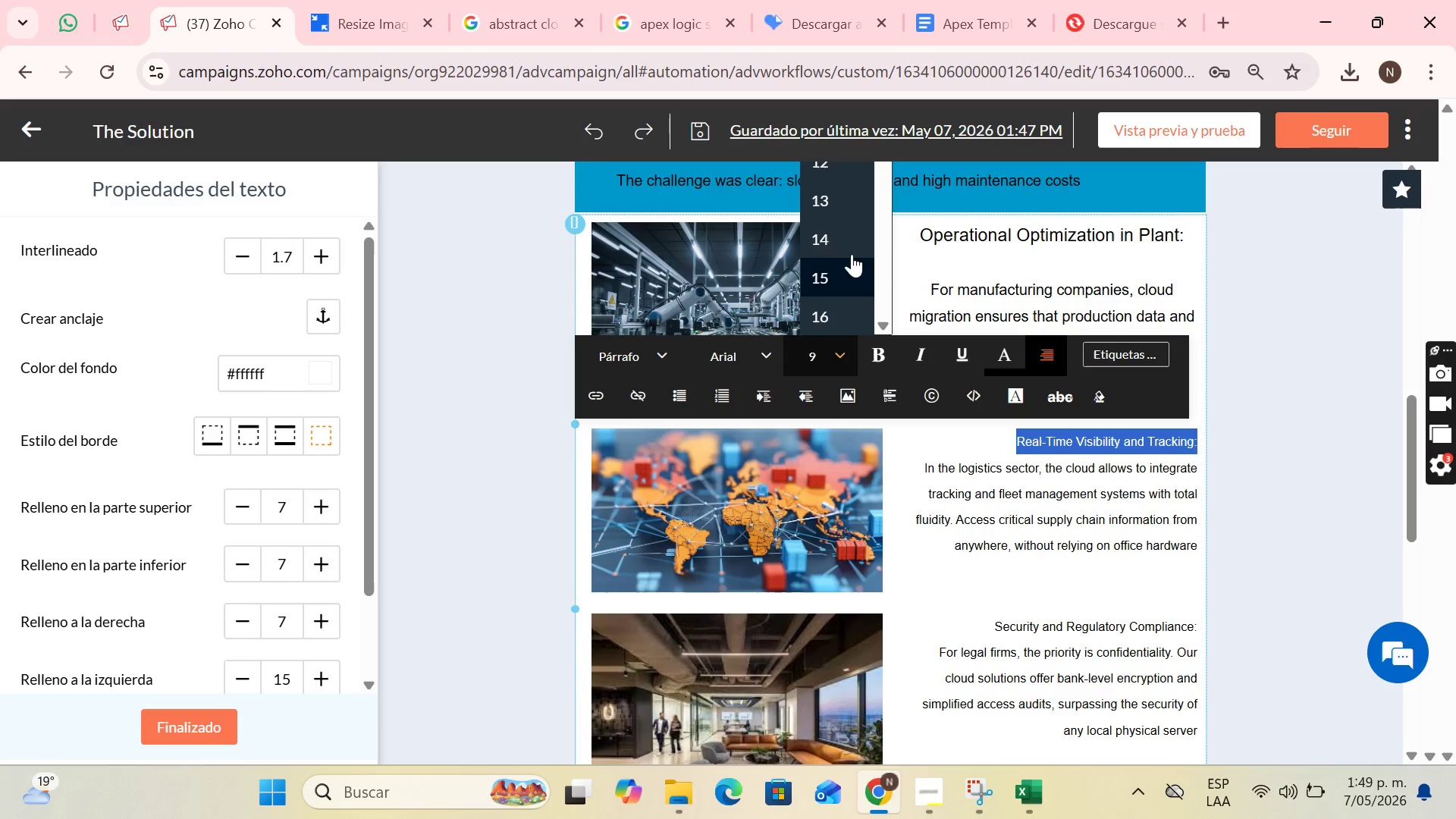 
left_click([849, 202])
 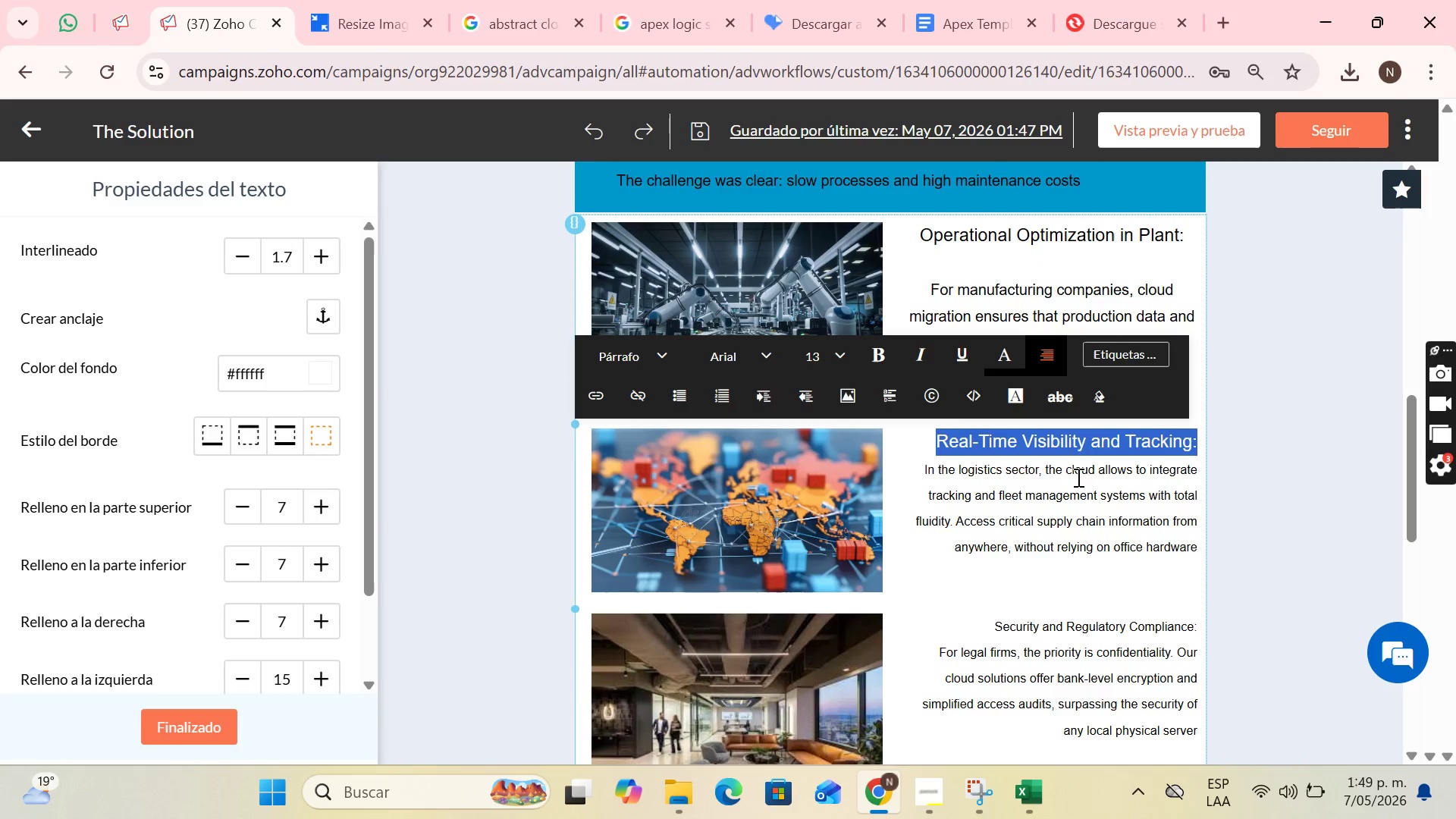 
left_click([1073, 476])
 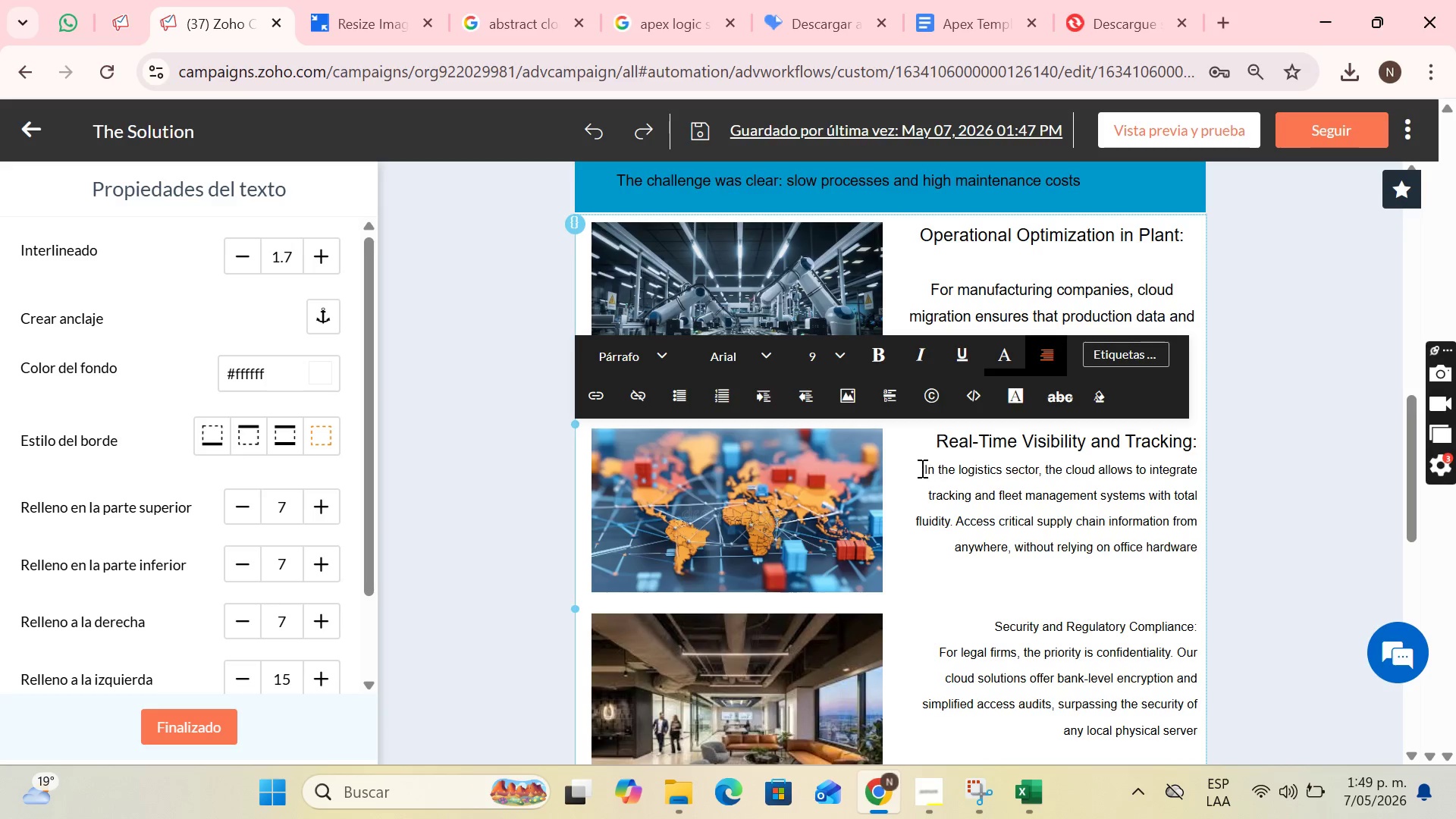 
left_click_drag(start_coordinate=[917, 468], to_coordinate=[1219, 556])
 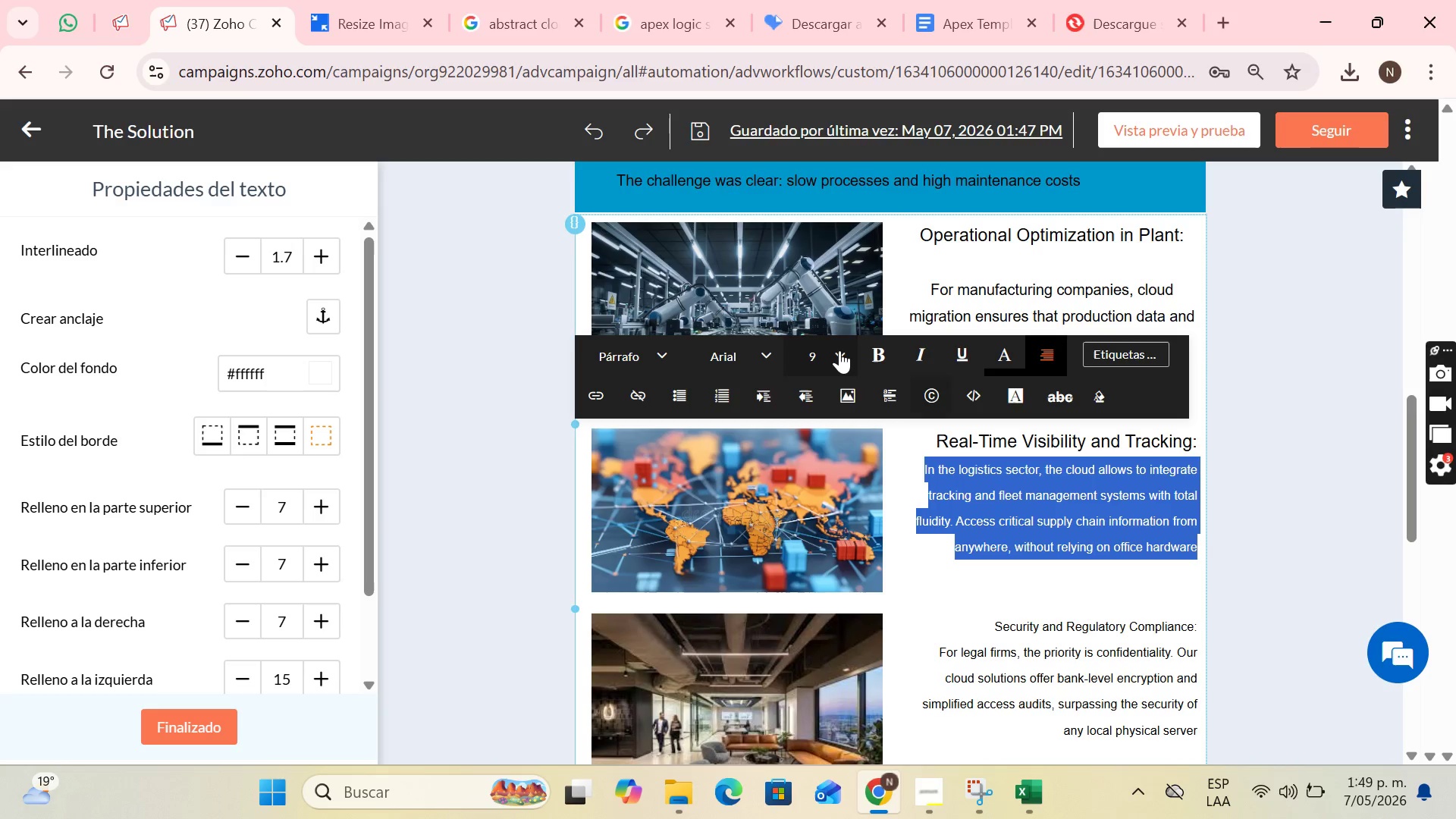 
left_click([839, 350])
 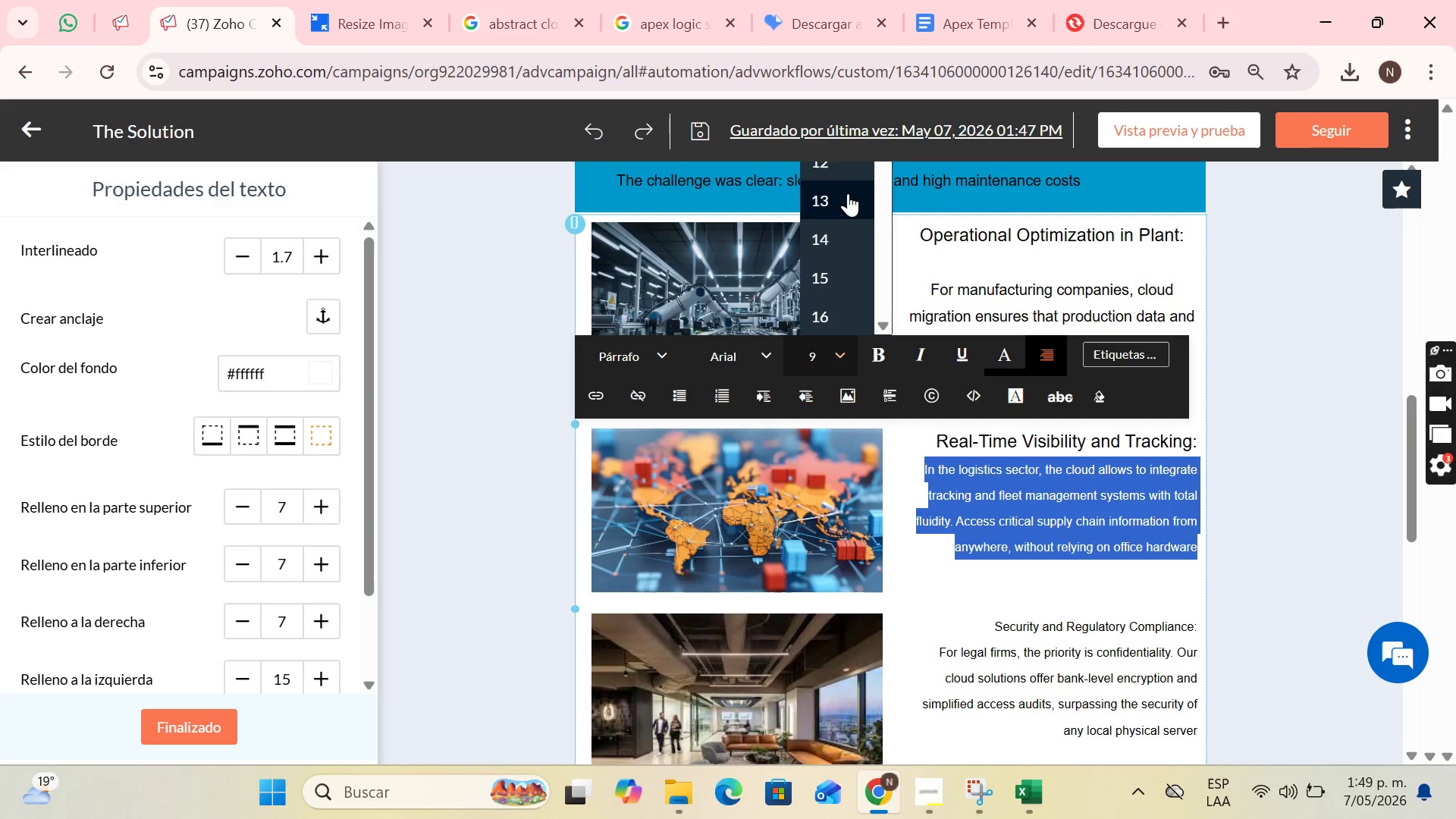 
scroll: coordinate [848, 193], scroll_direction: up, amount: 1.0
 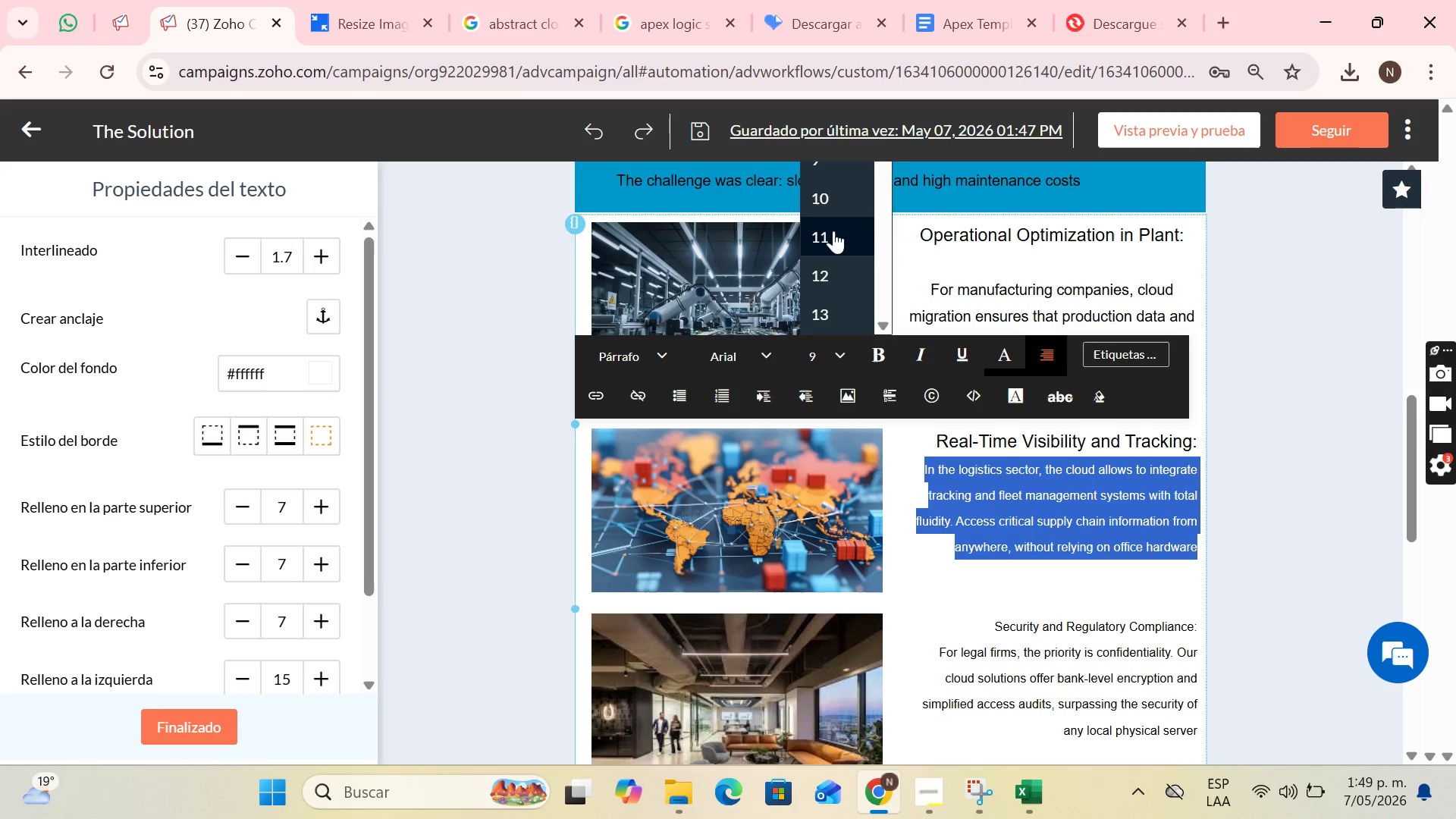 
left_click([833, 231])
 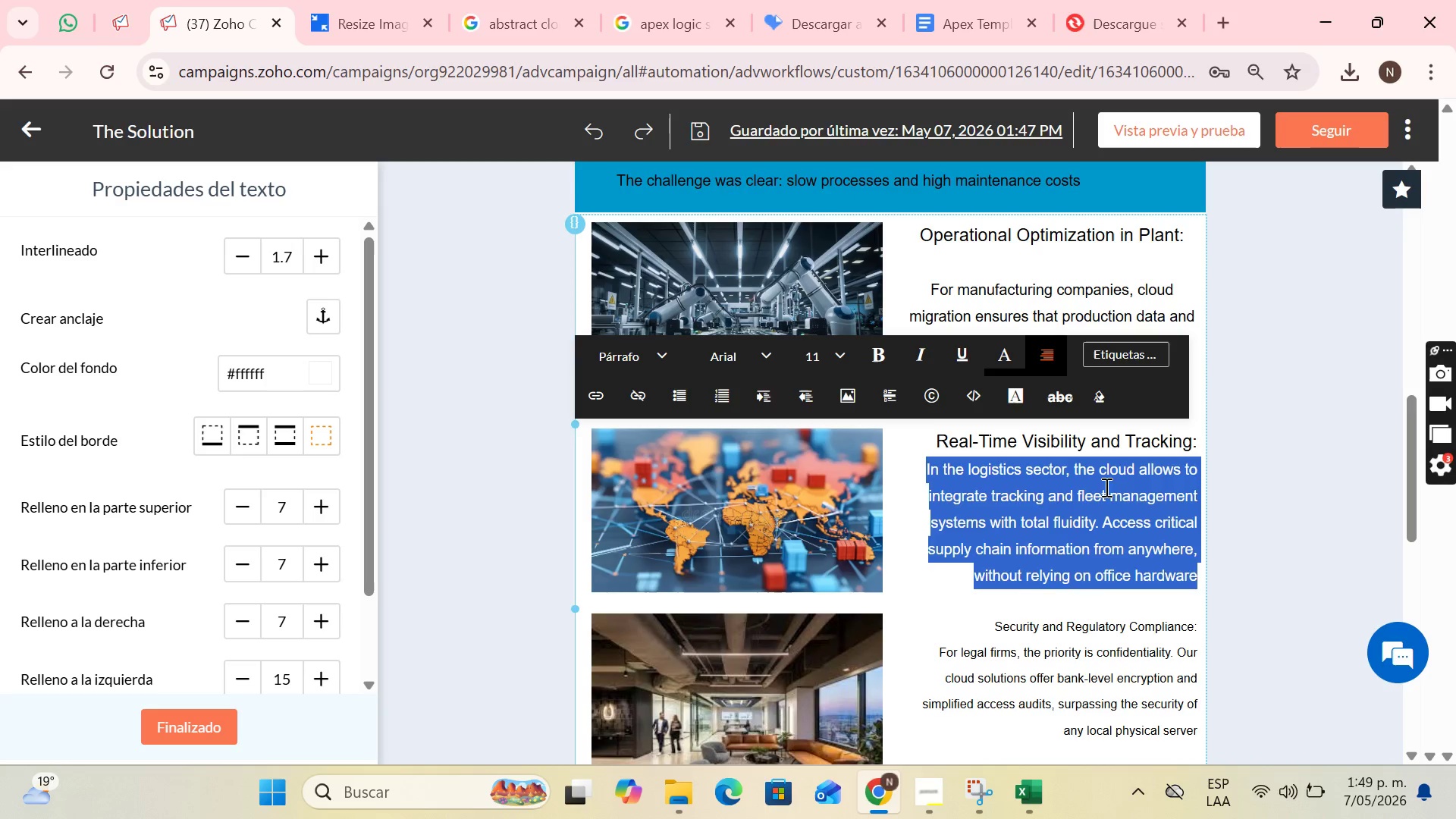 
left_click([1106, 491])
 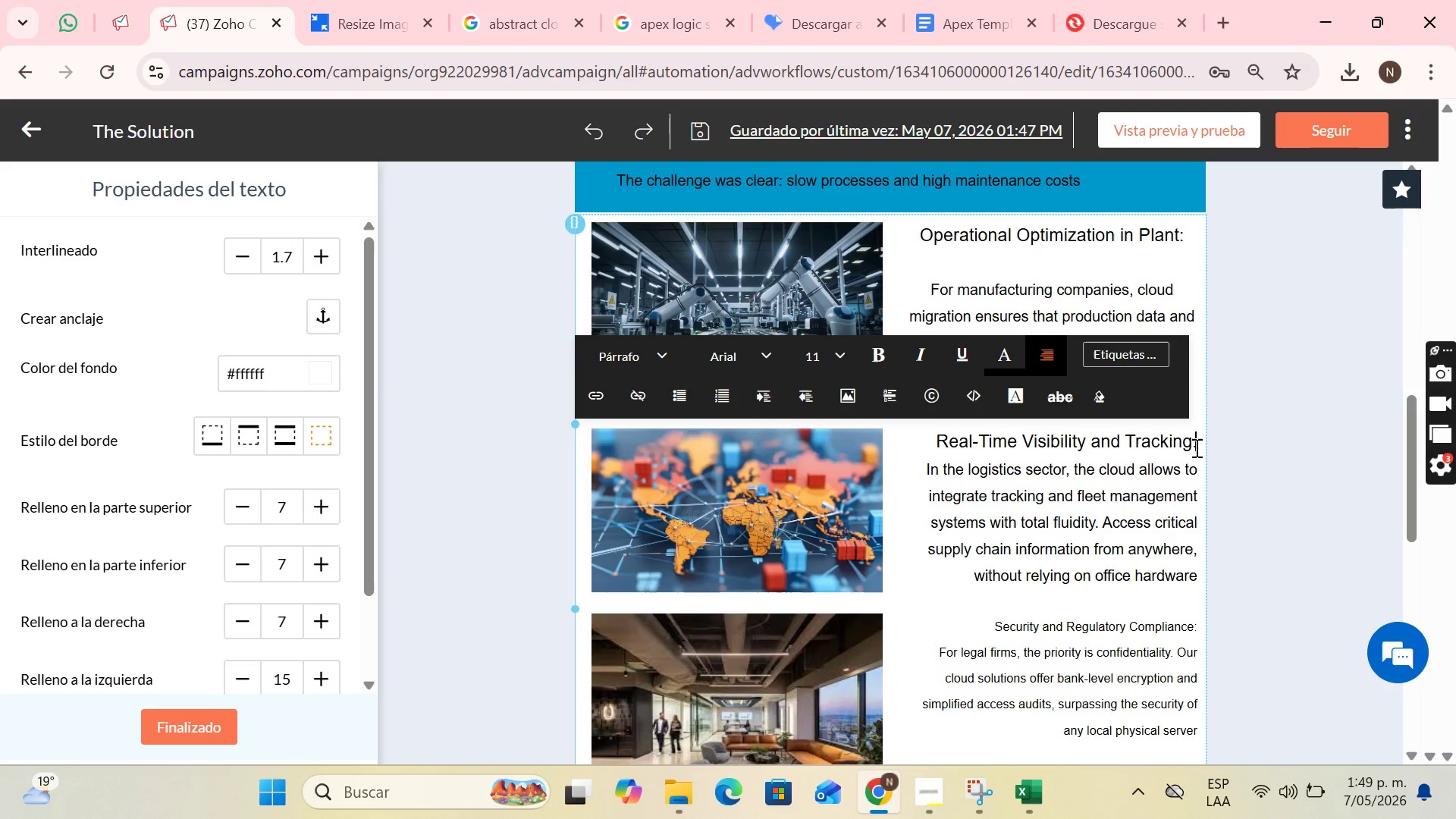 
left_click([1195, 447])
 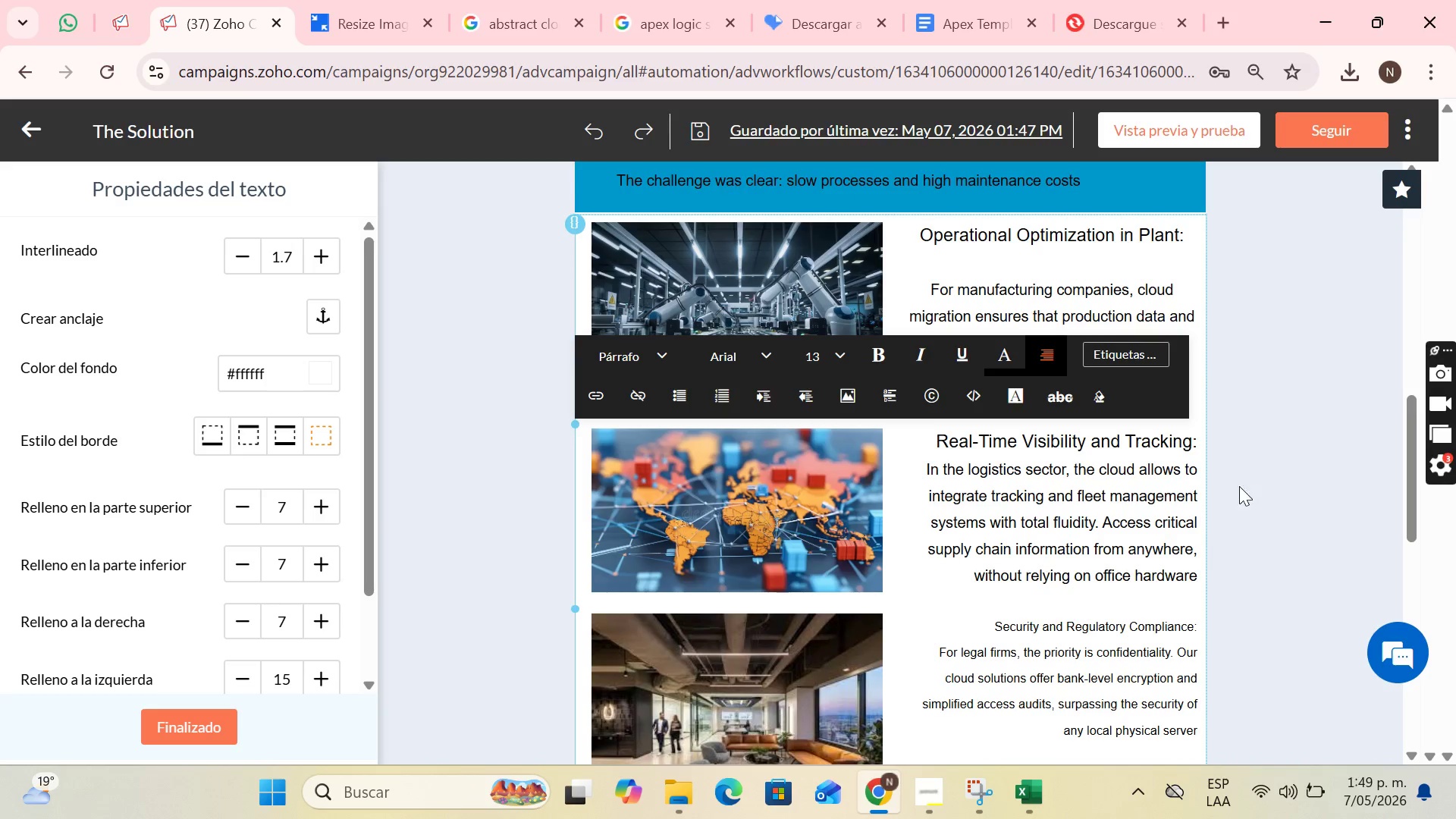 
key(Enter)
 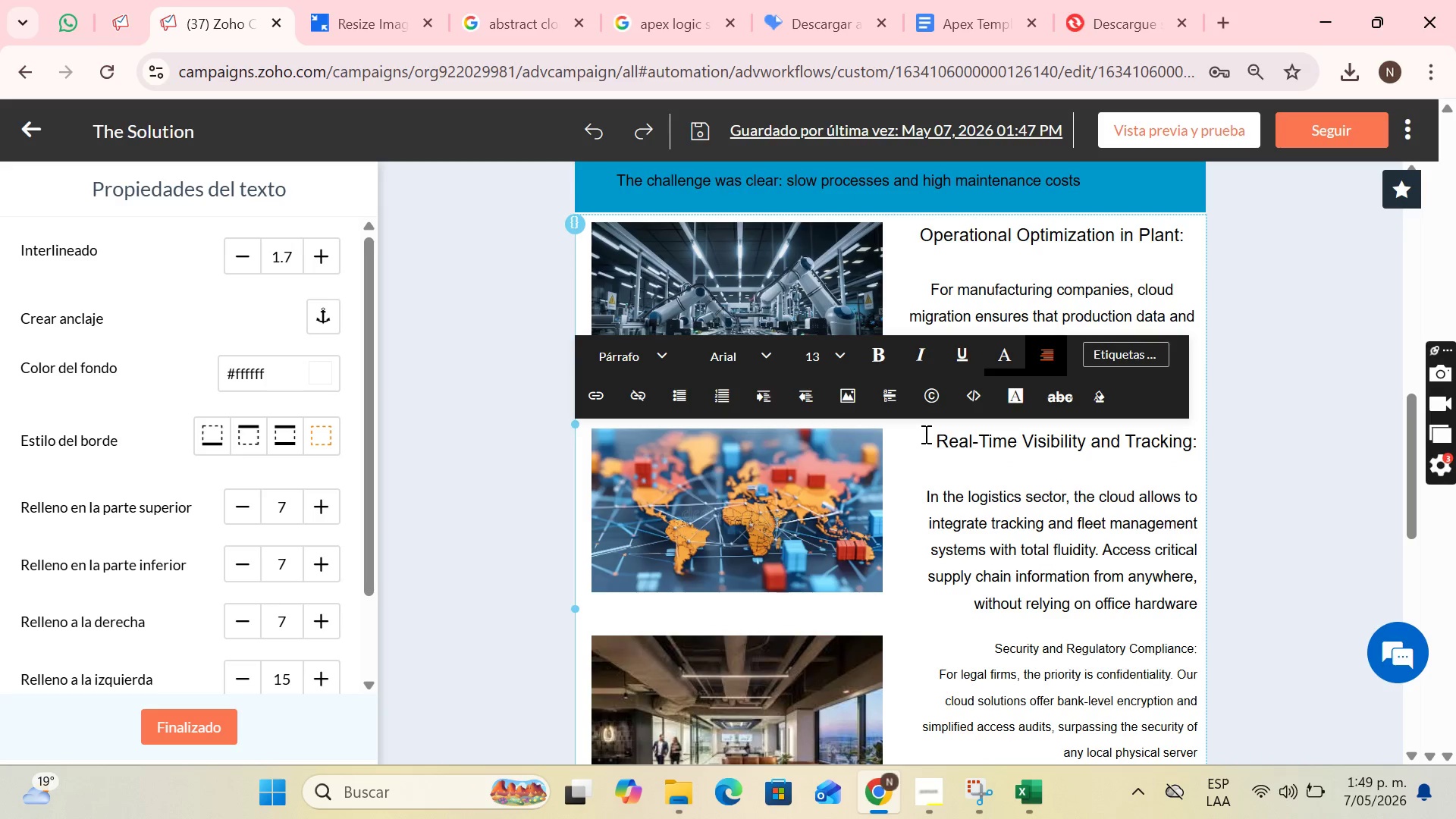 
left_click_drag(start_coordinate=[928, 434], to_coordinate=[1222, 595])
 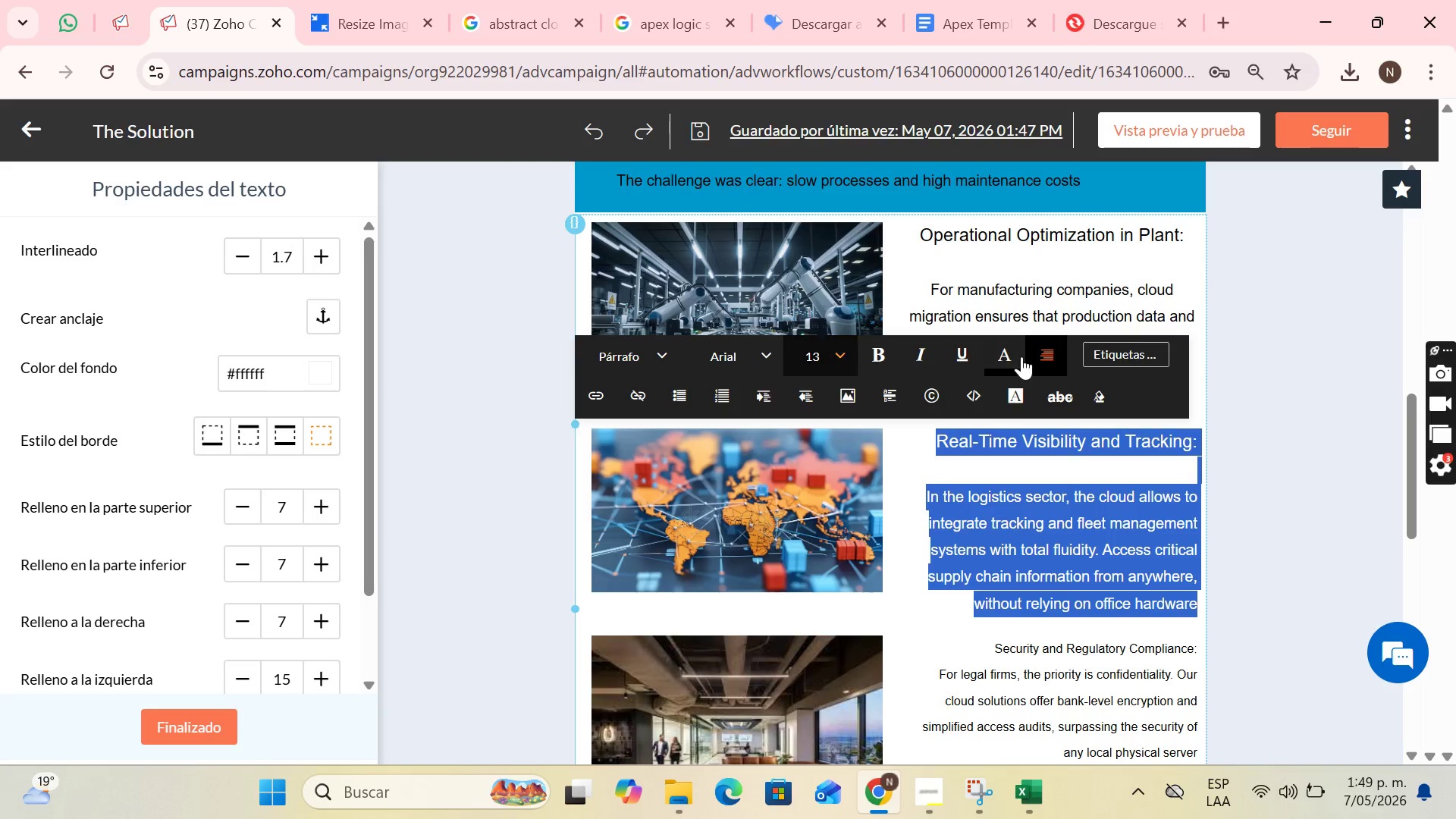 
left_click([1040, 346])
 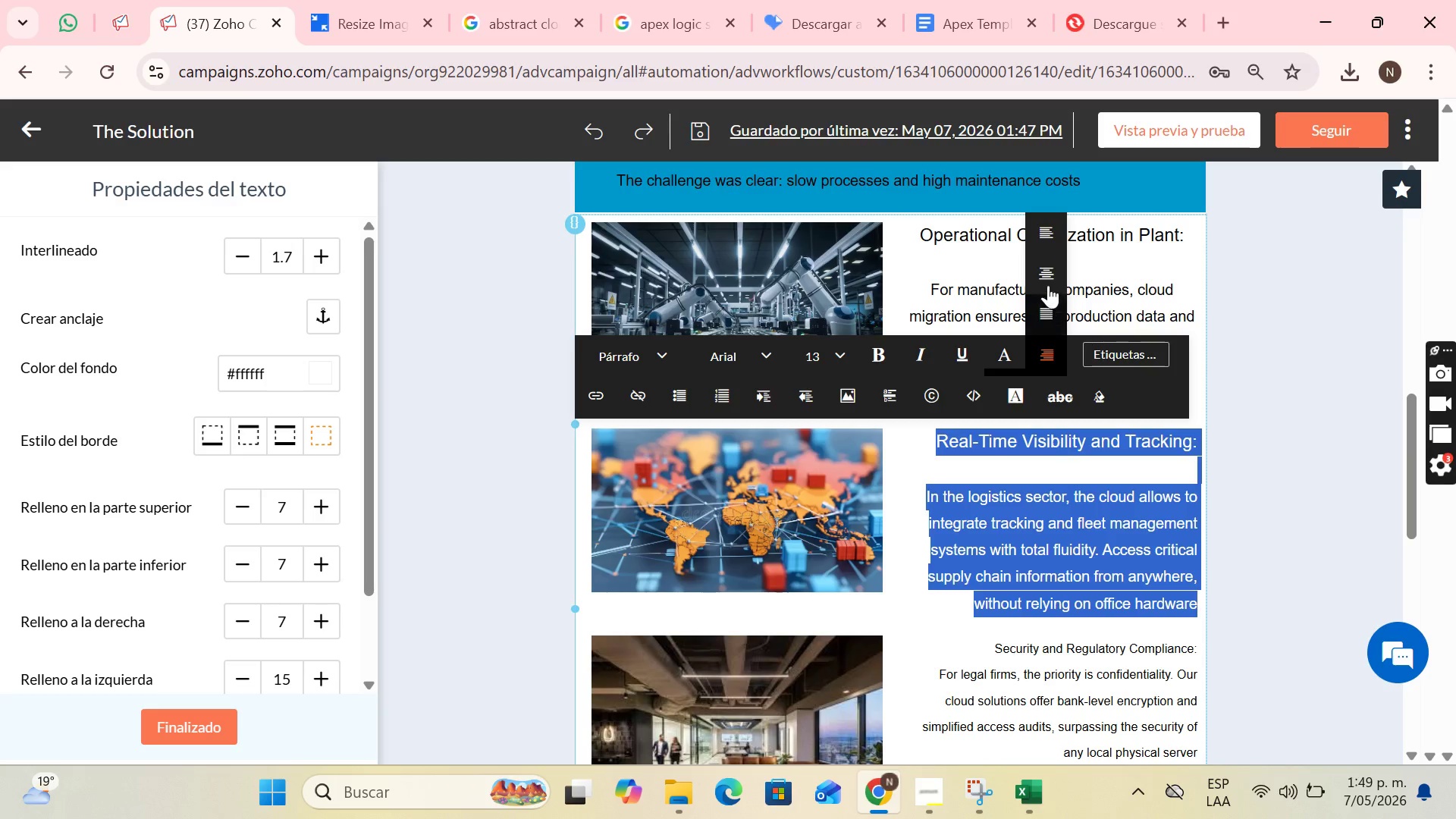 
left_click([1050, 278])
 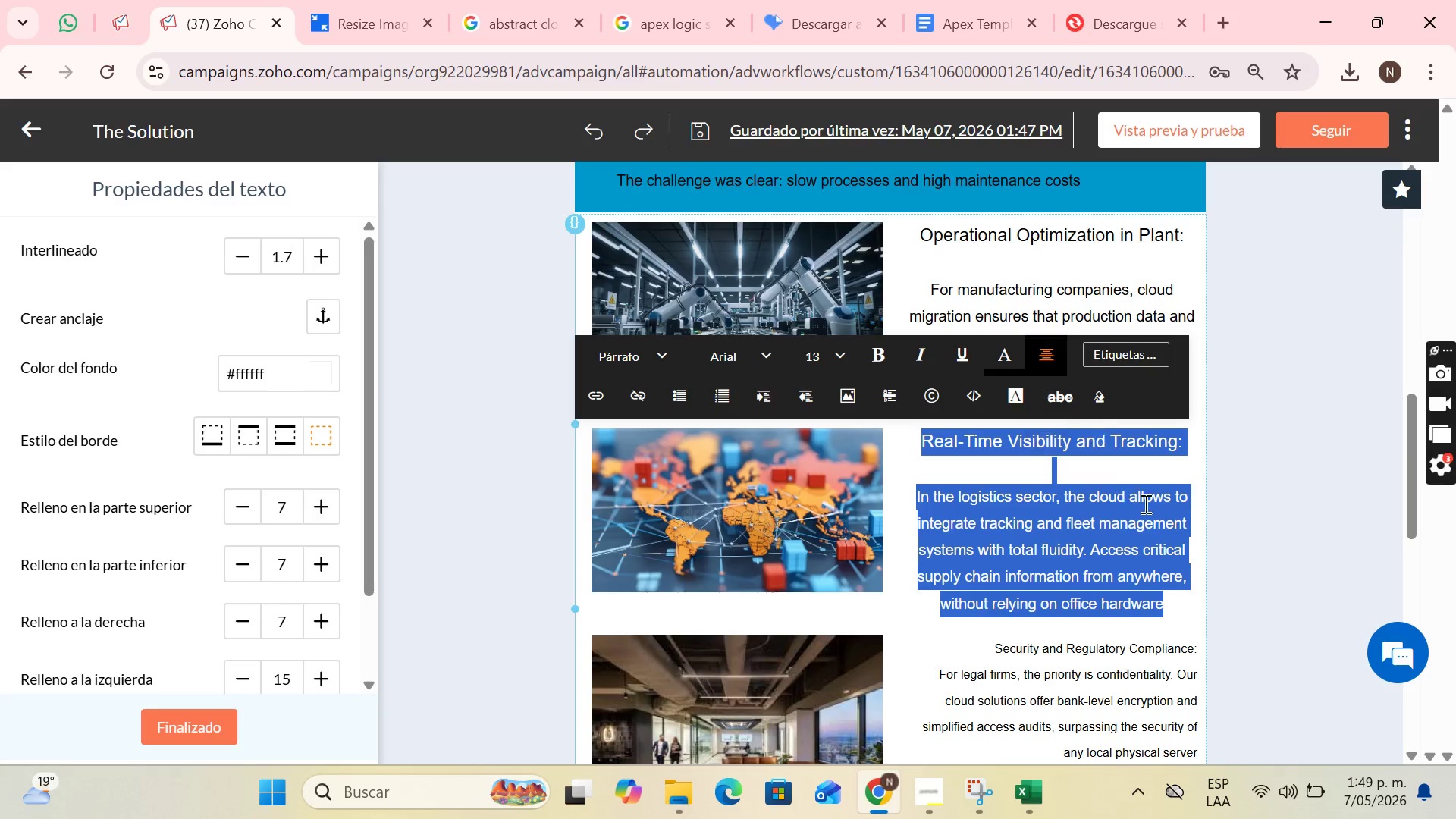 
left_click([1155, 534])
 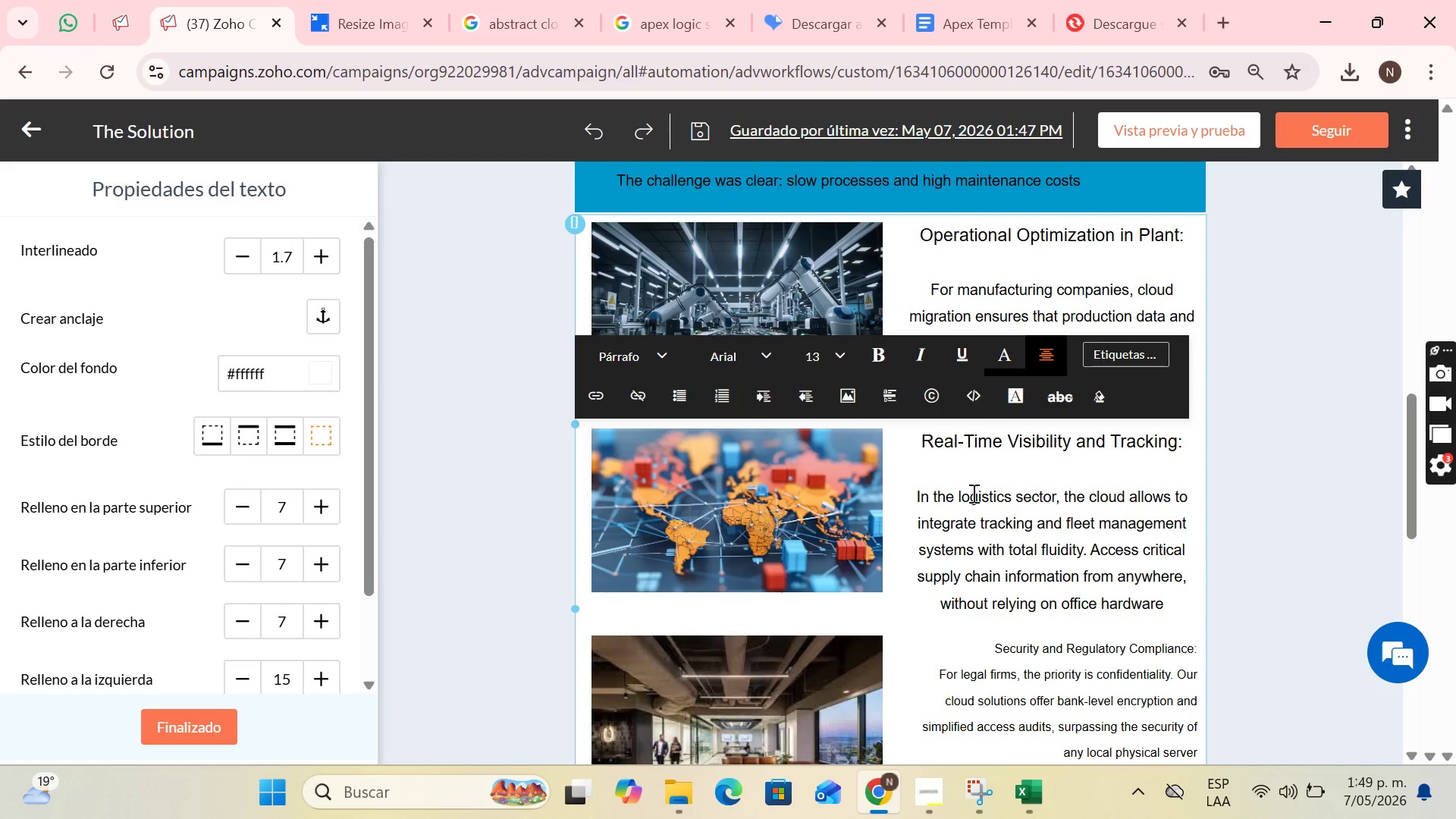 
scroll: coordinate [1031, 496], scroll_direction: down, amount: 2.0
 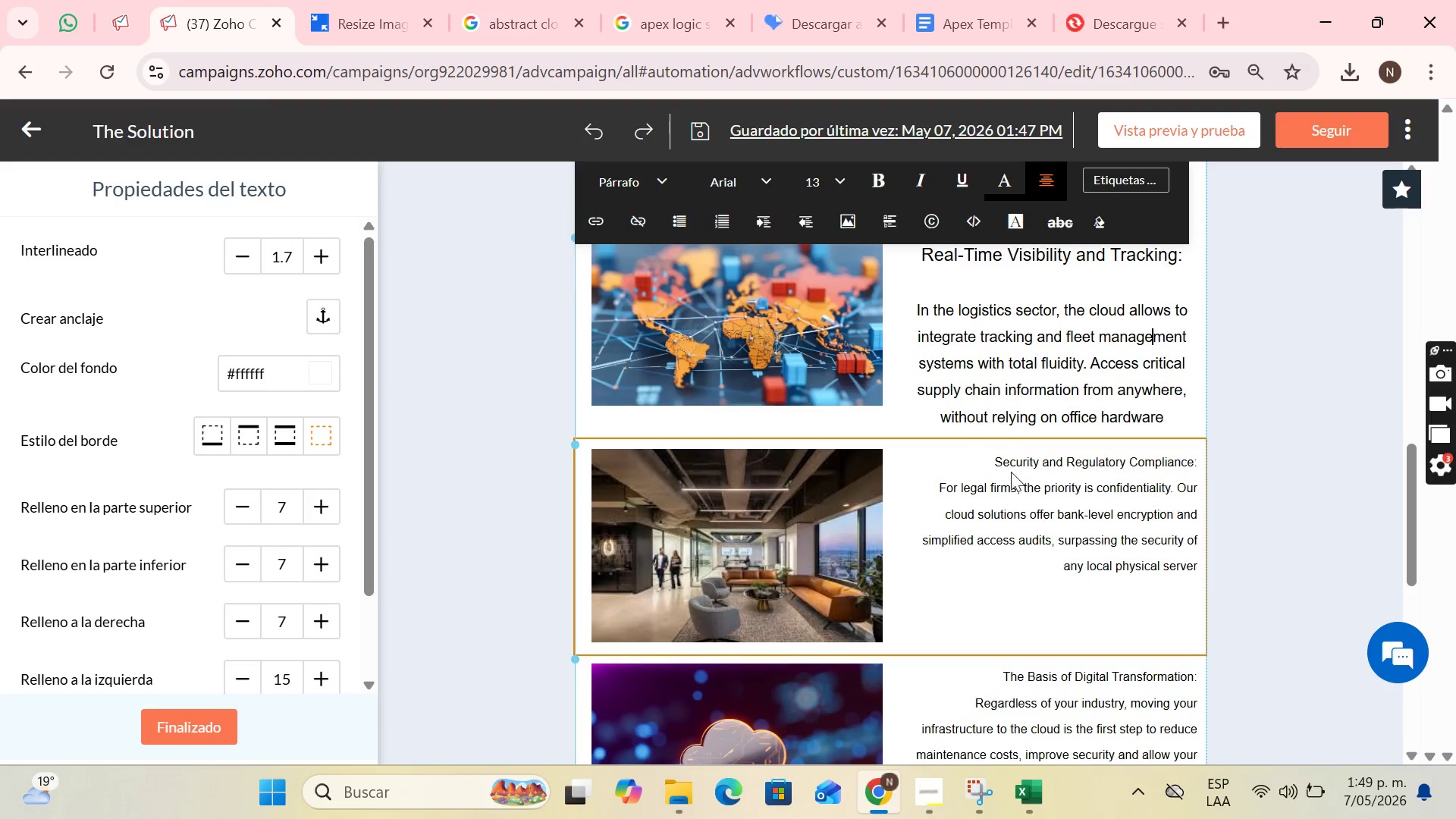 
left_click([1012, 475])
 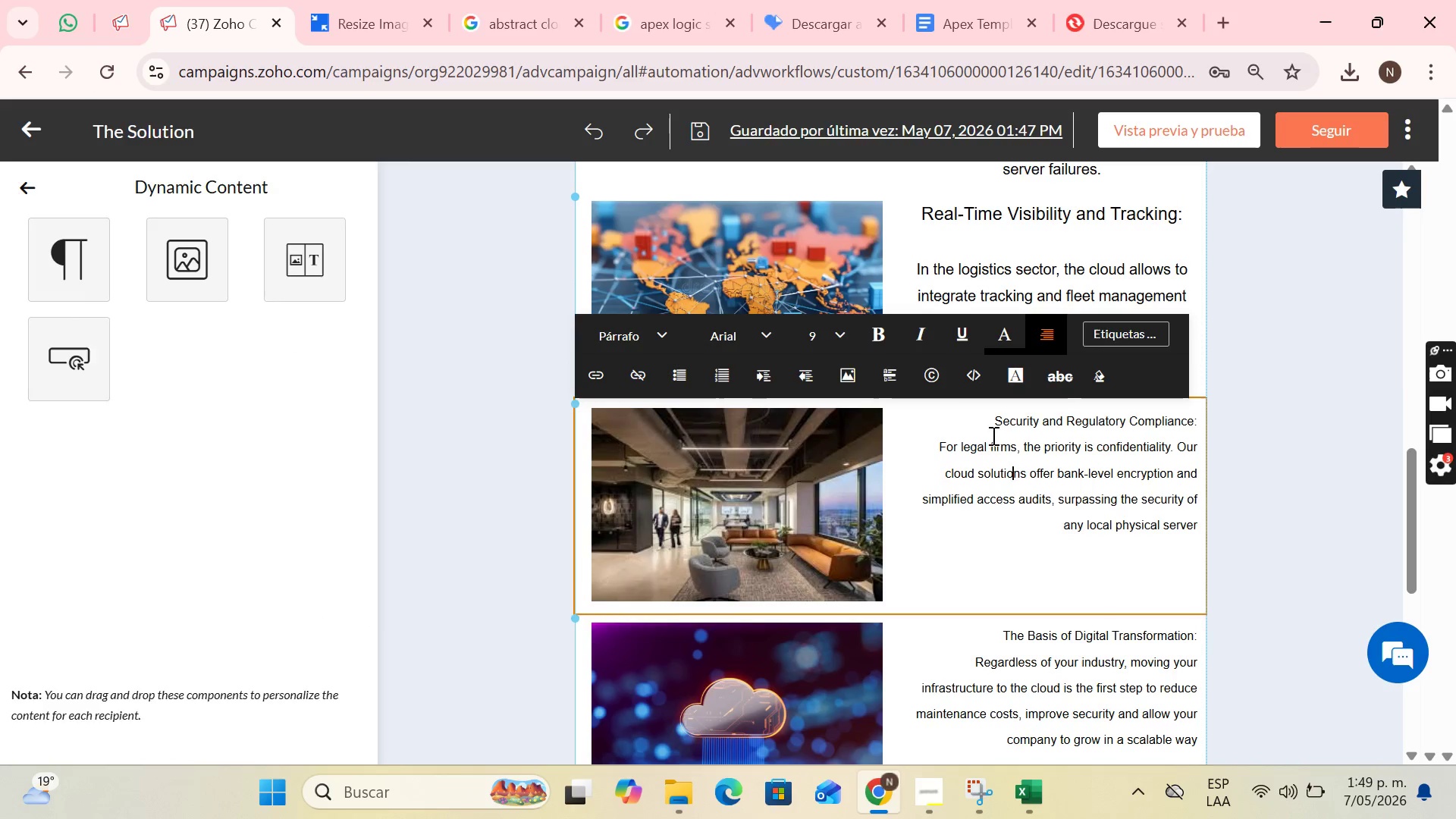 
left_click([978, 418])
 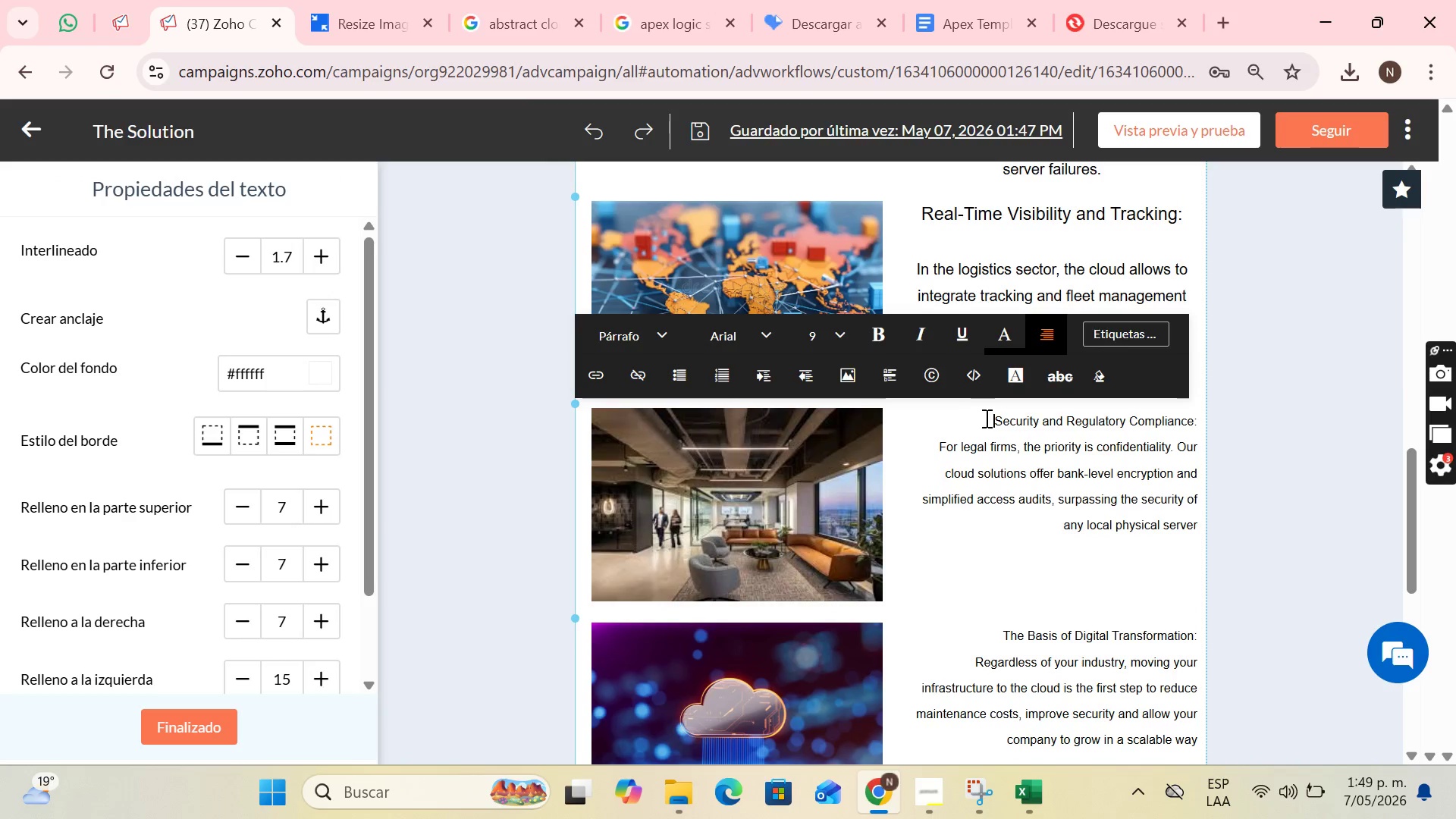 
left_click_drag(start_coordinate=[985, 418], to_coordinate=[1220, 417])
 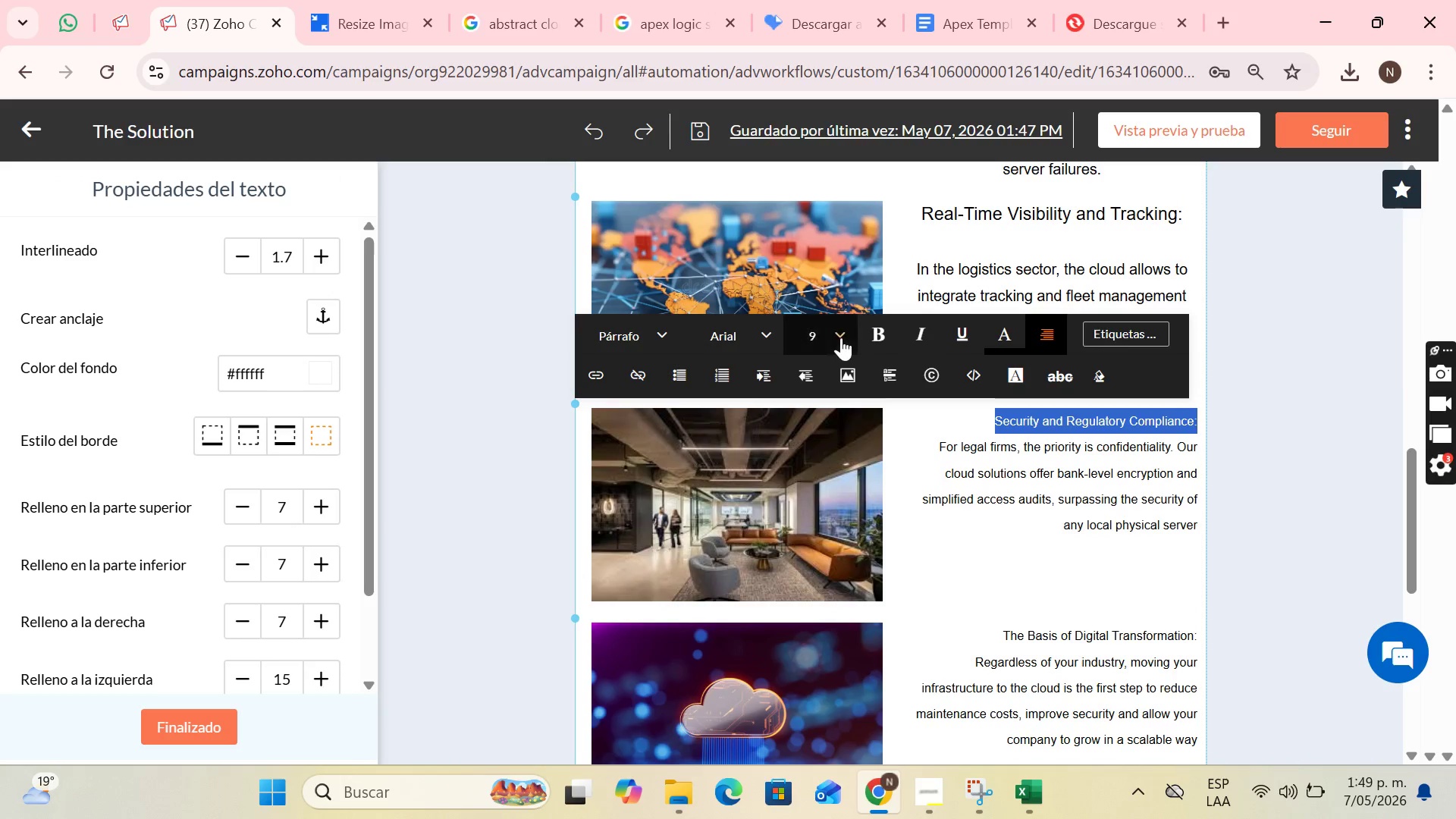 
left_click([841, 337])
 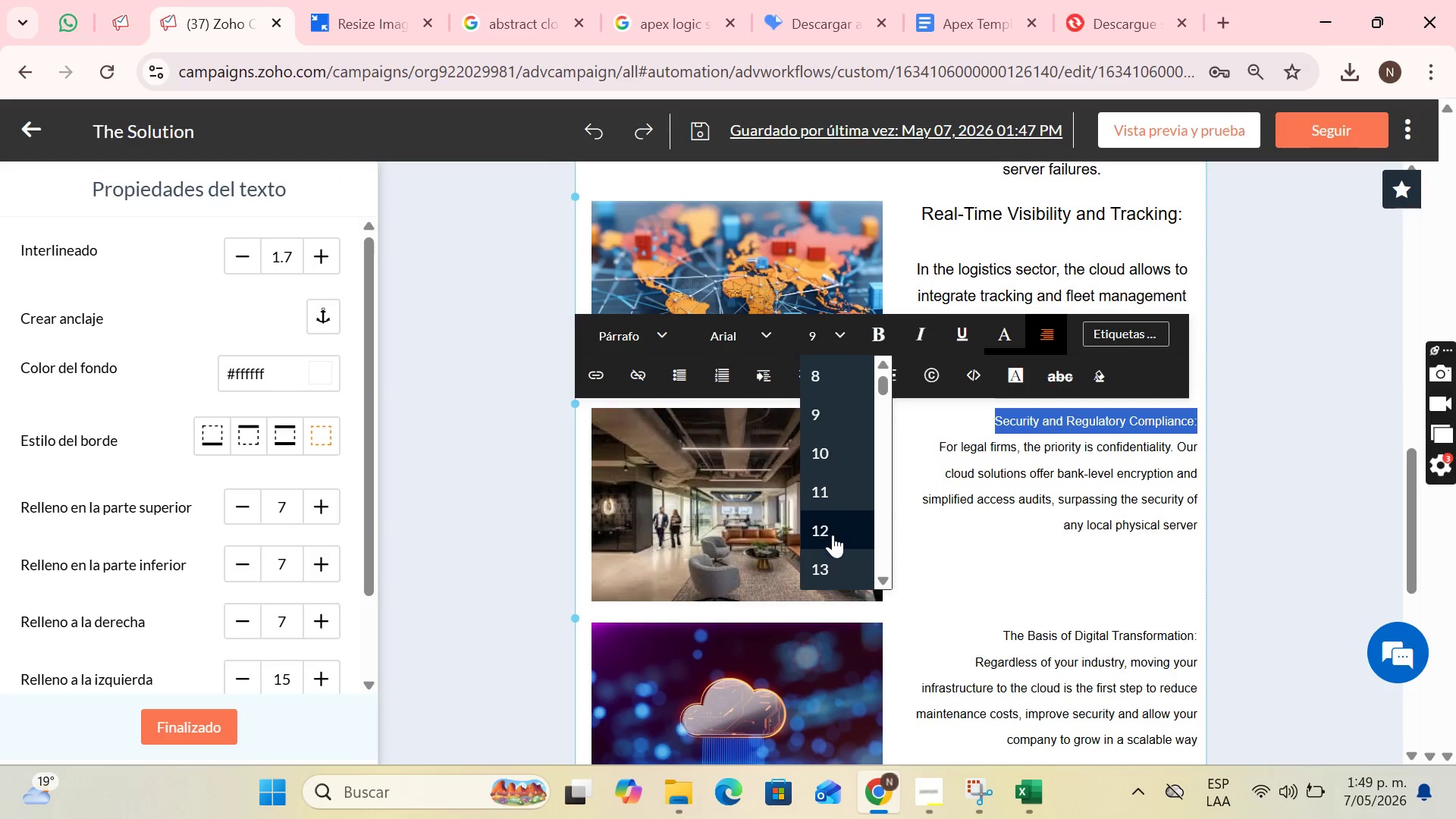 
left_click([836, 559])
 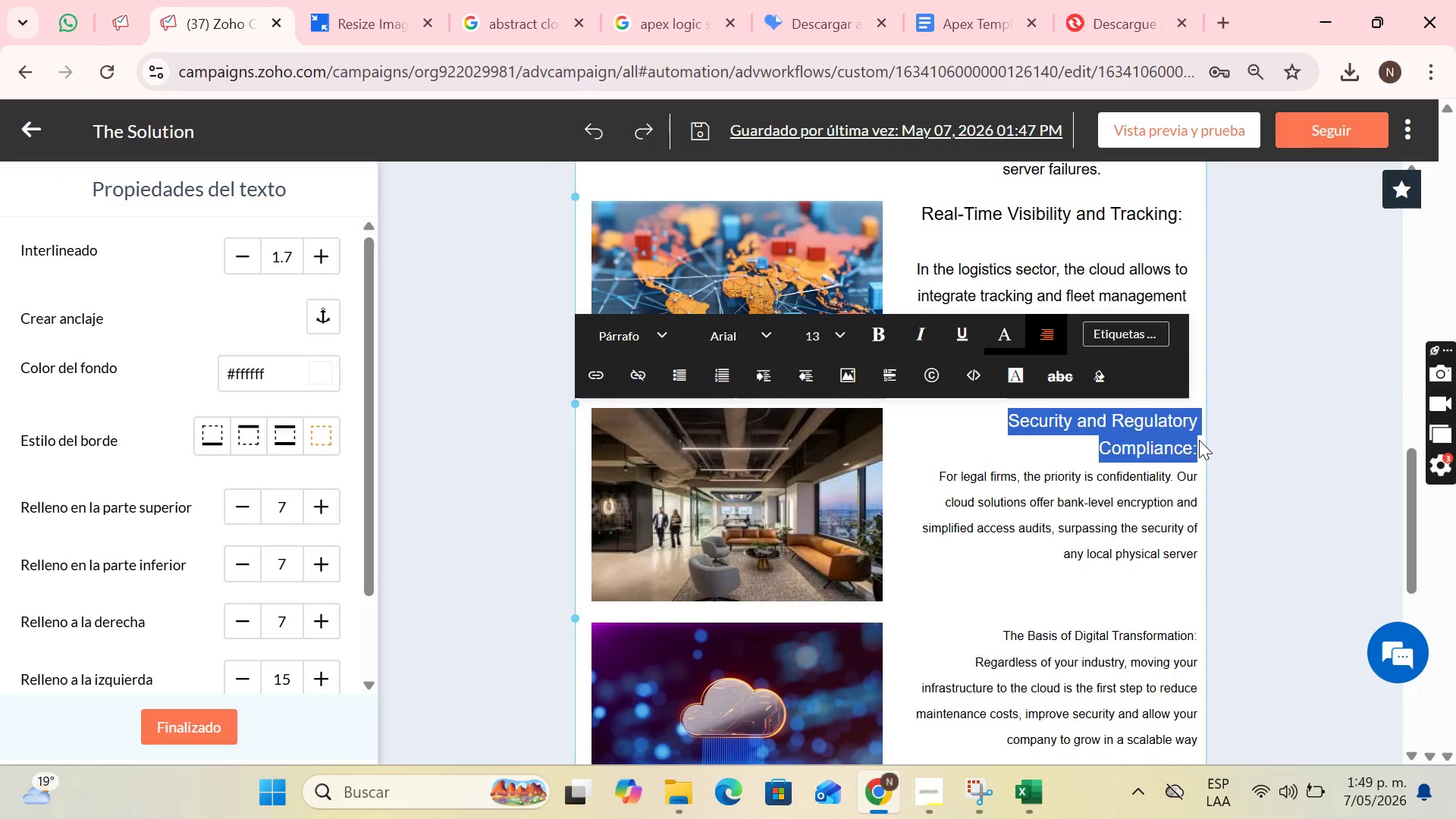 
left_click([1203, 440])
 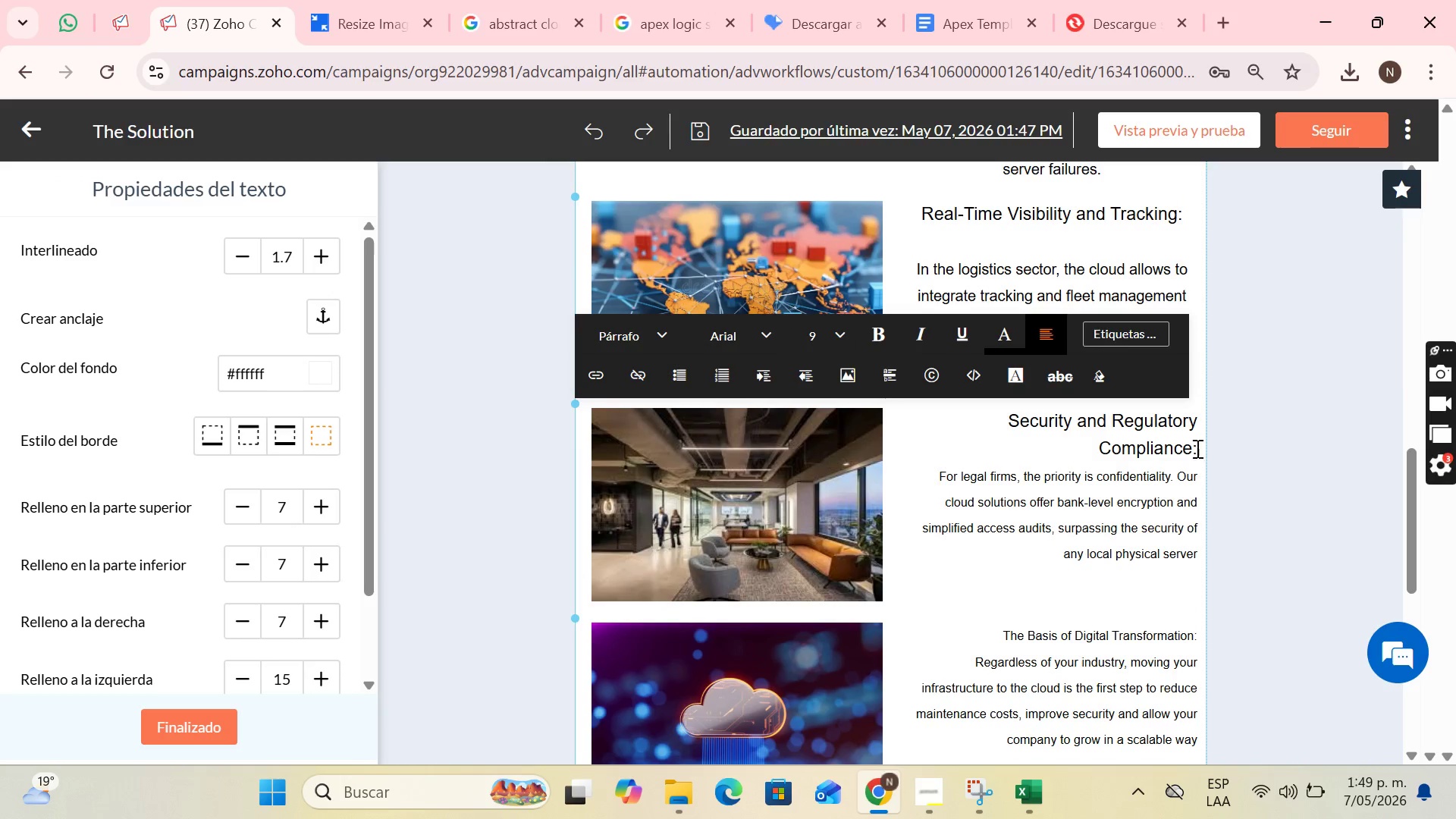 
left_click([1196, 448])
 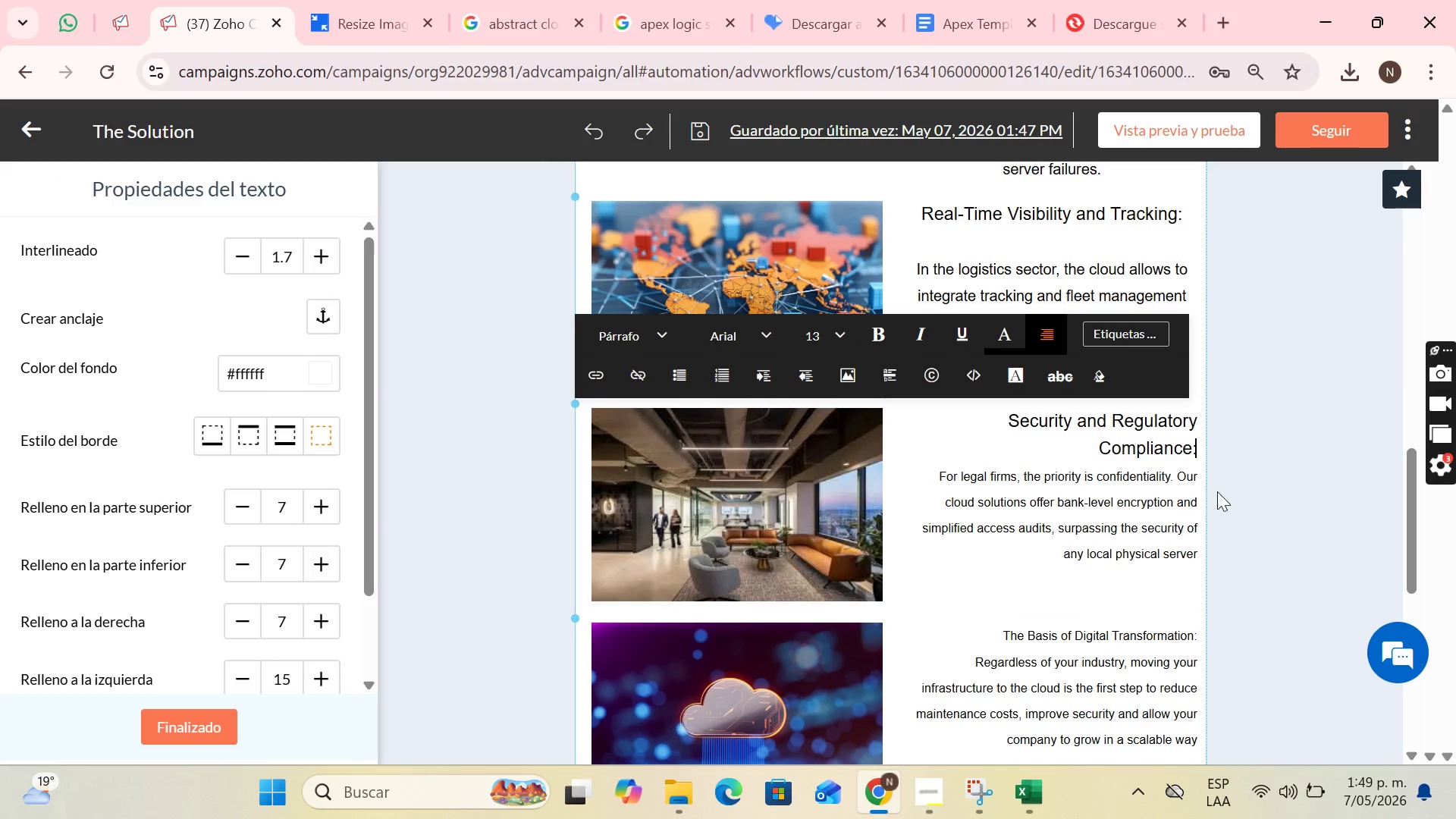 
key(Enter)
 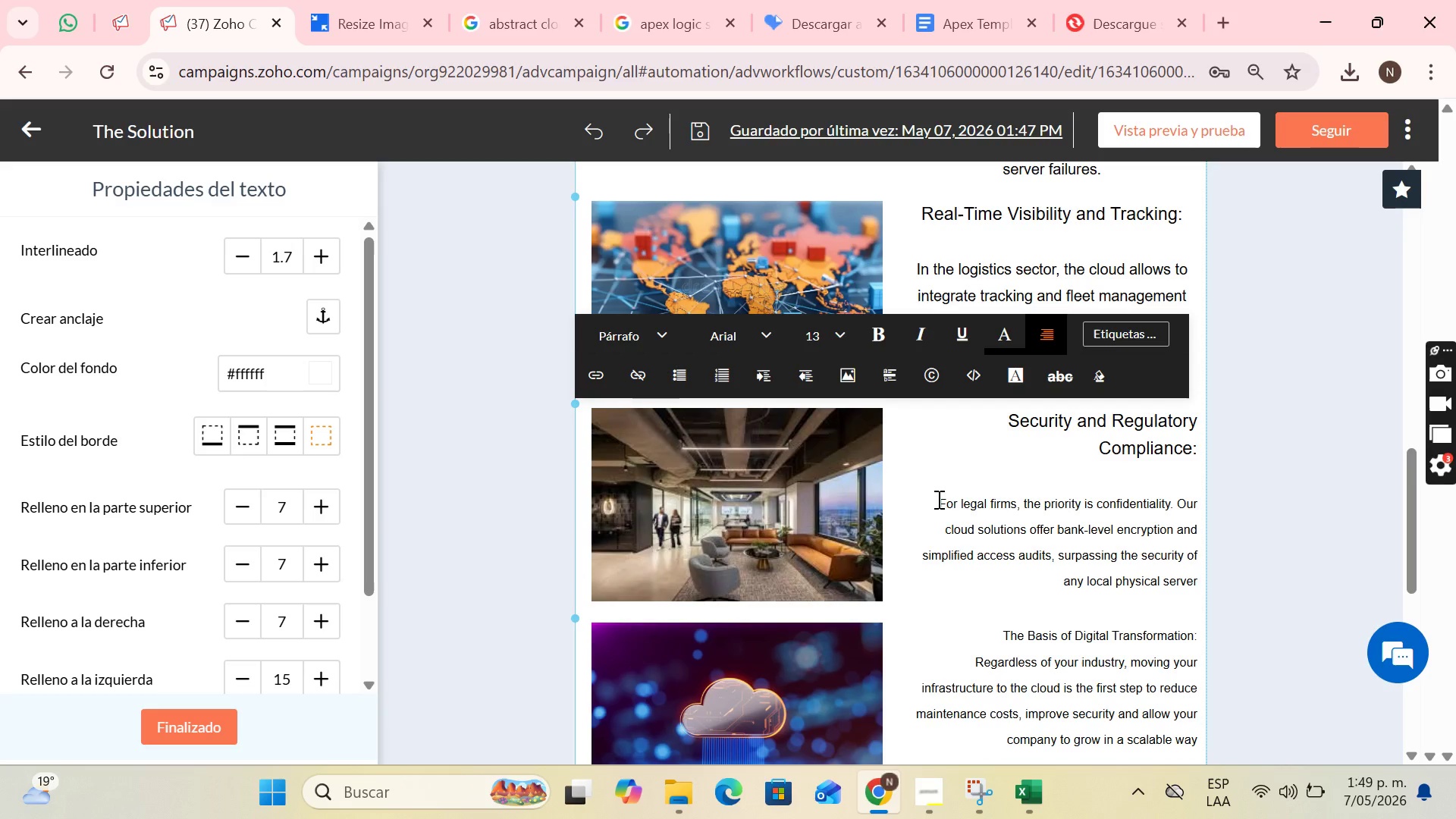 
left_click_drag(start_coordinate=[937, 499], to_coordinate=[1243, 584])
 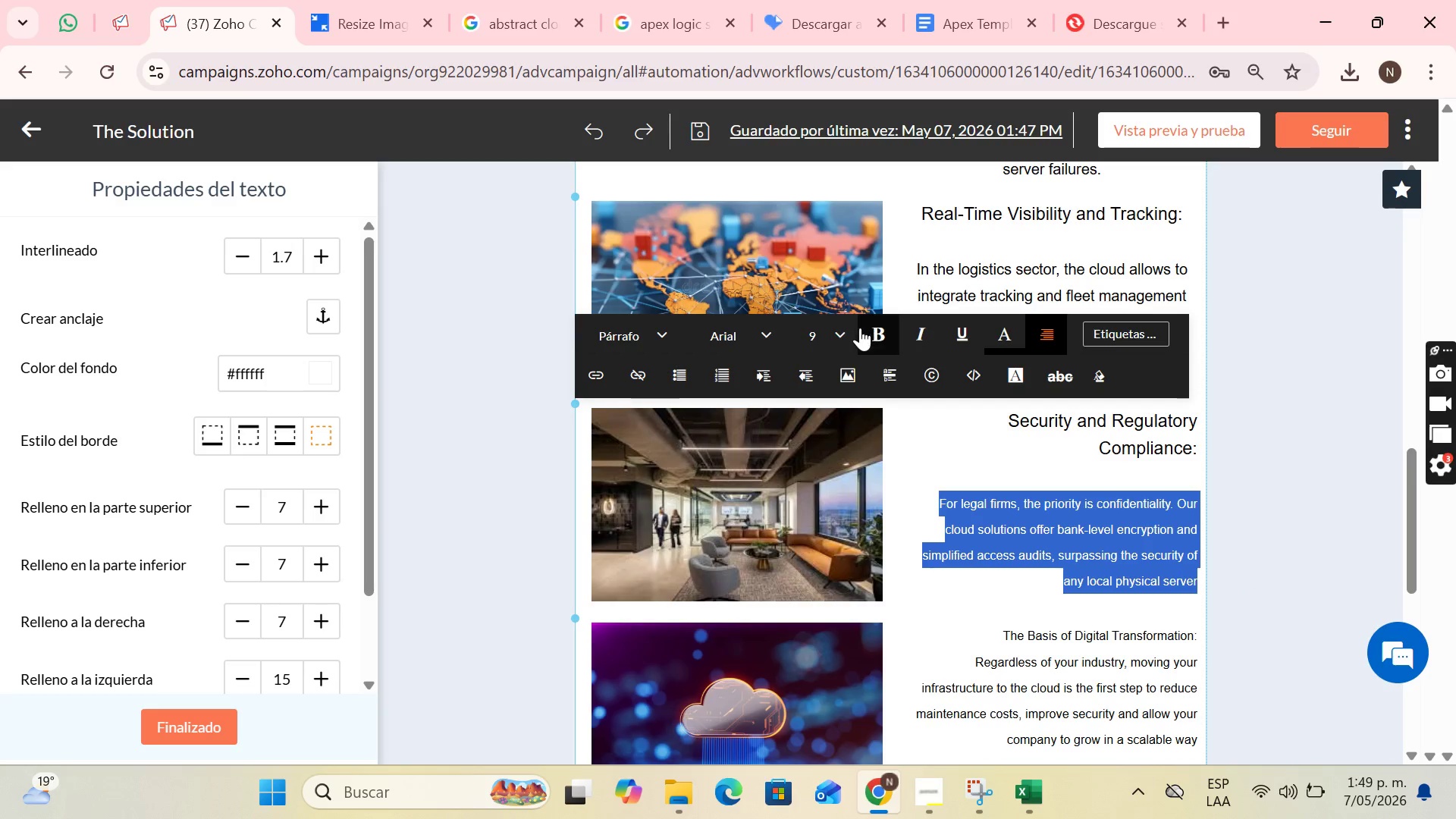 
left_click([859, 328])
 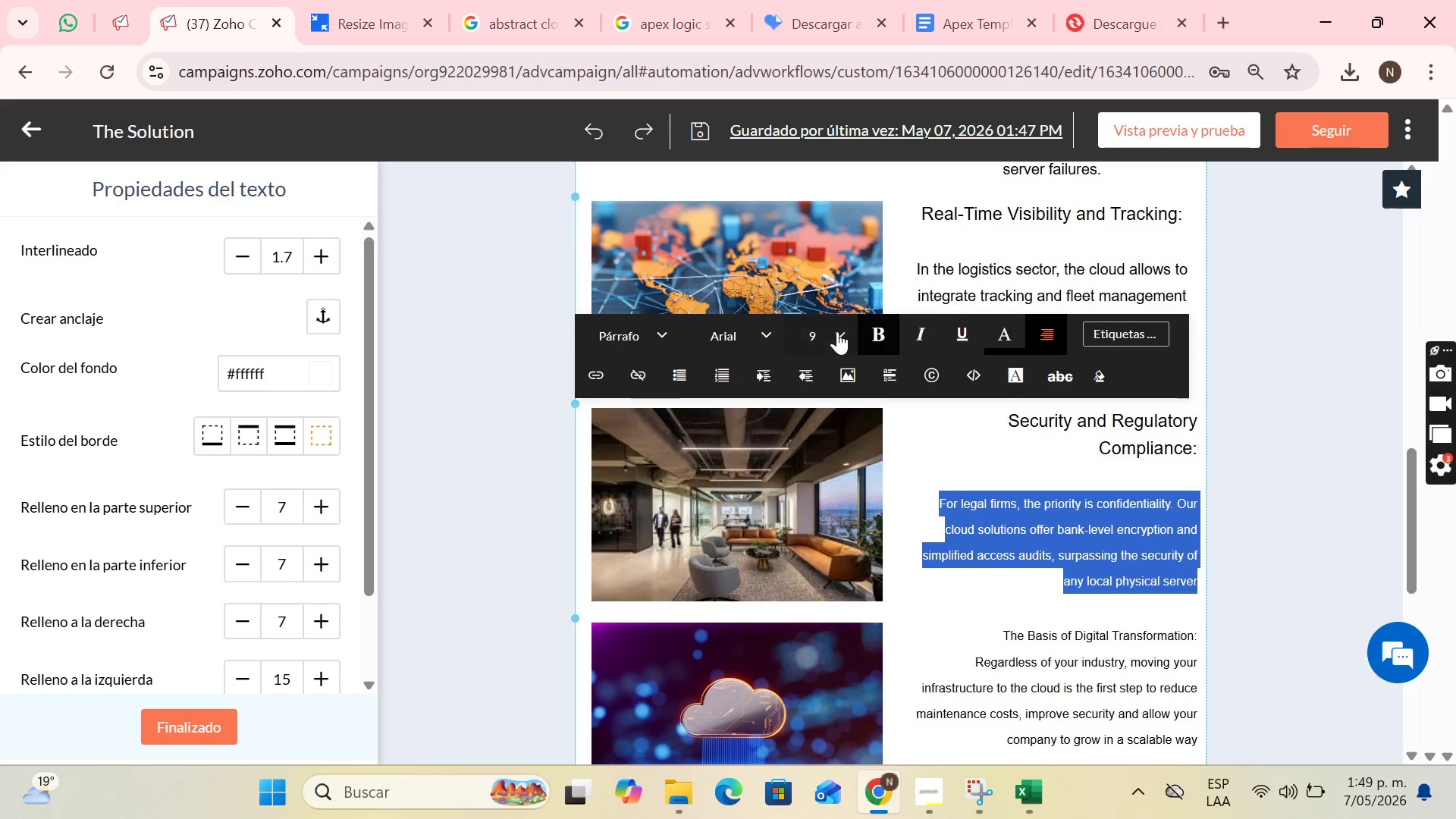 
left_click([835, 331])
 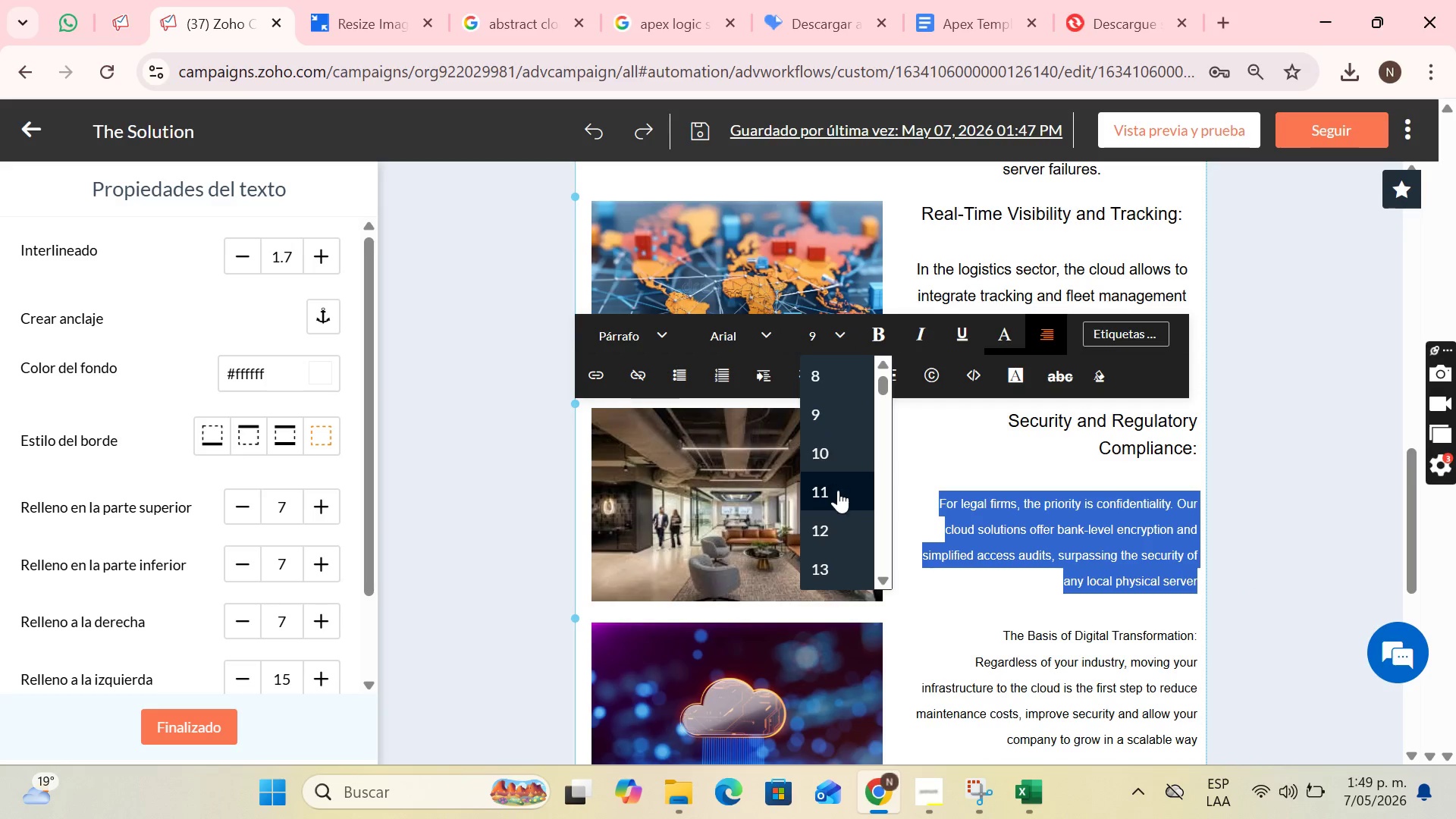 
scroll: coordinate [839, 506], scroll_direction: down, amount: 1.0
 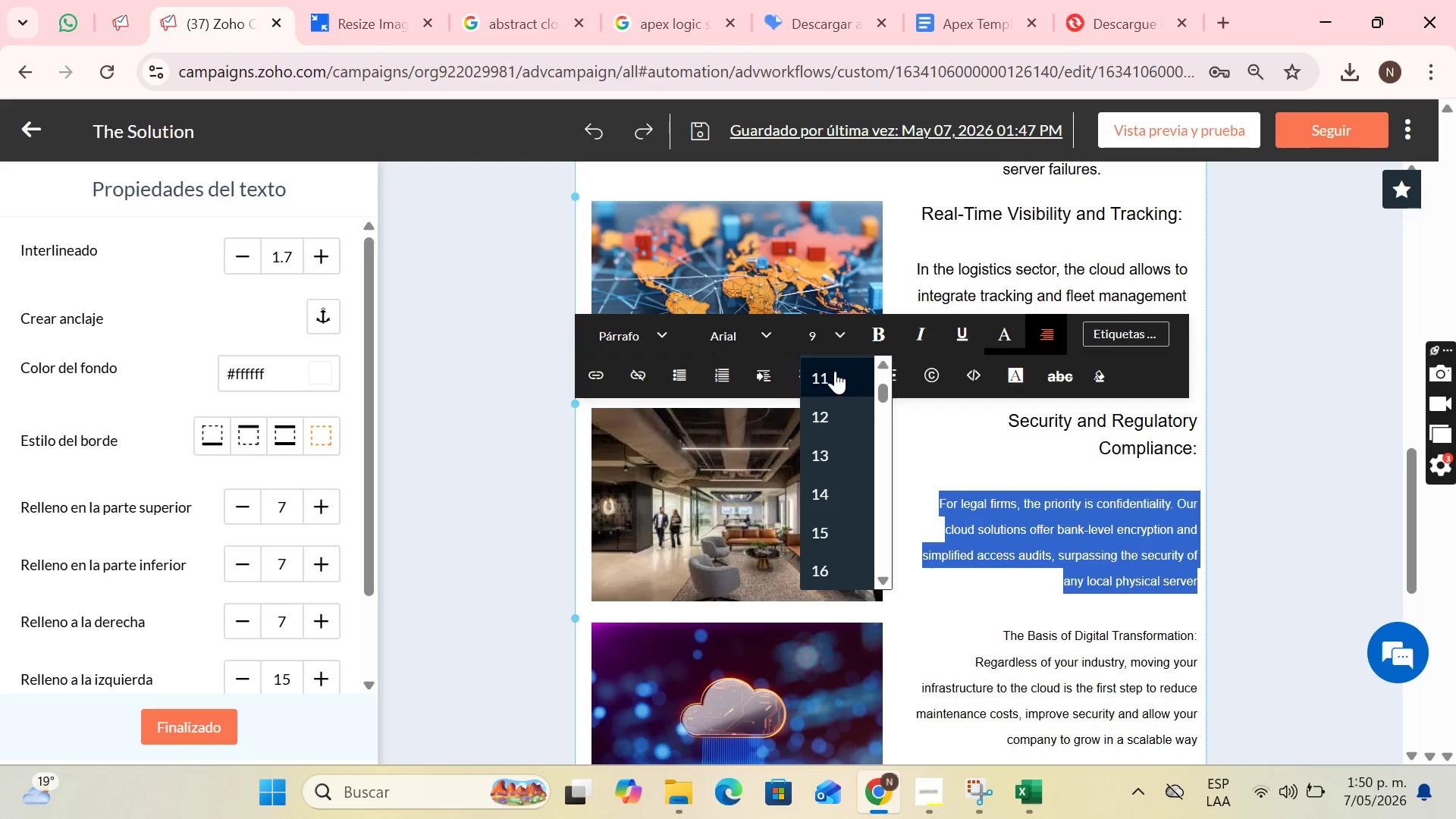 
left_click([1086, 526])
 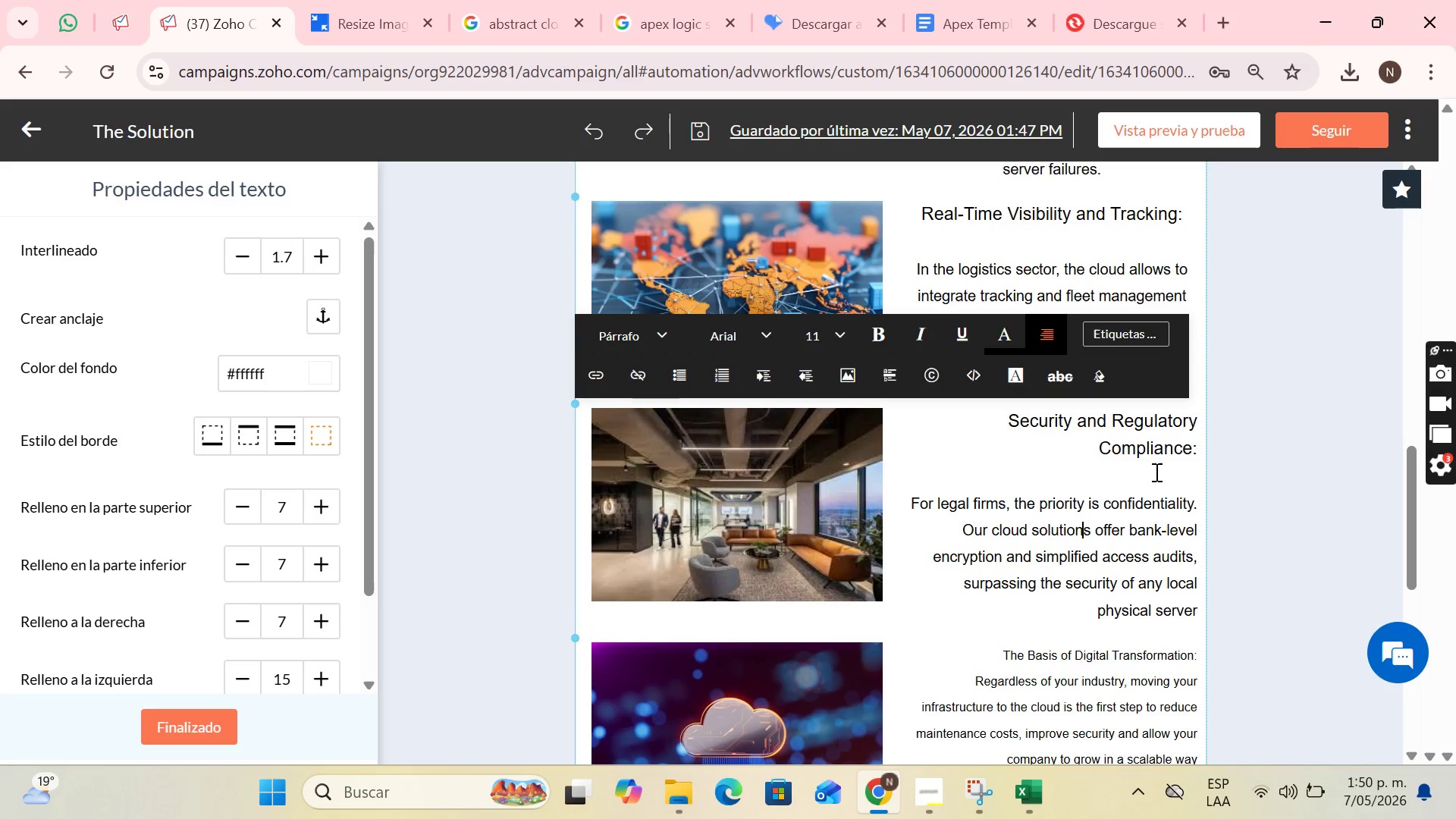 
left_click([1155, 472])
 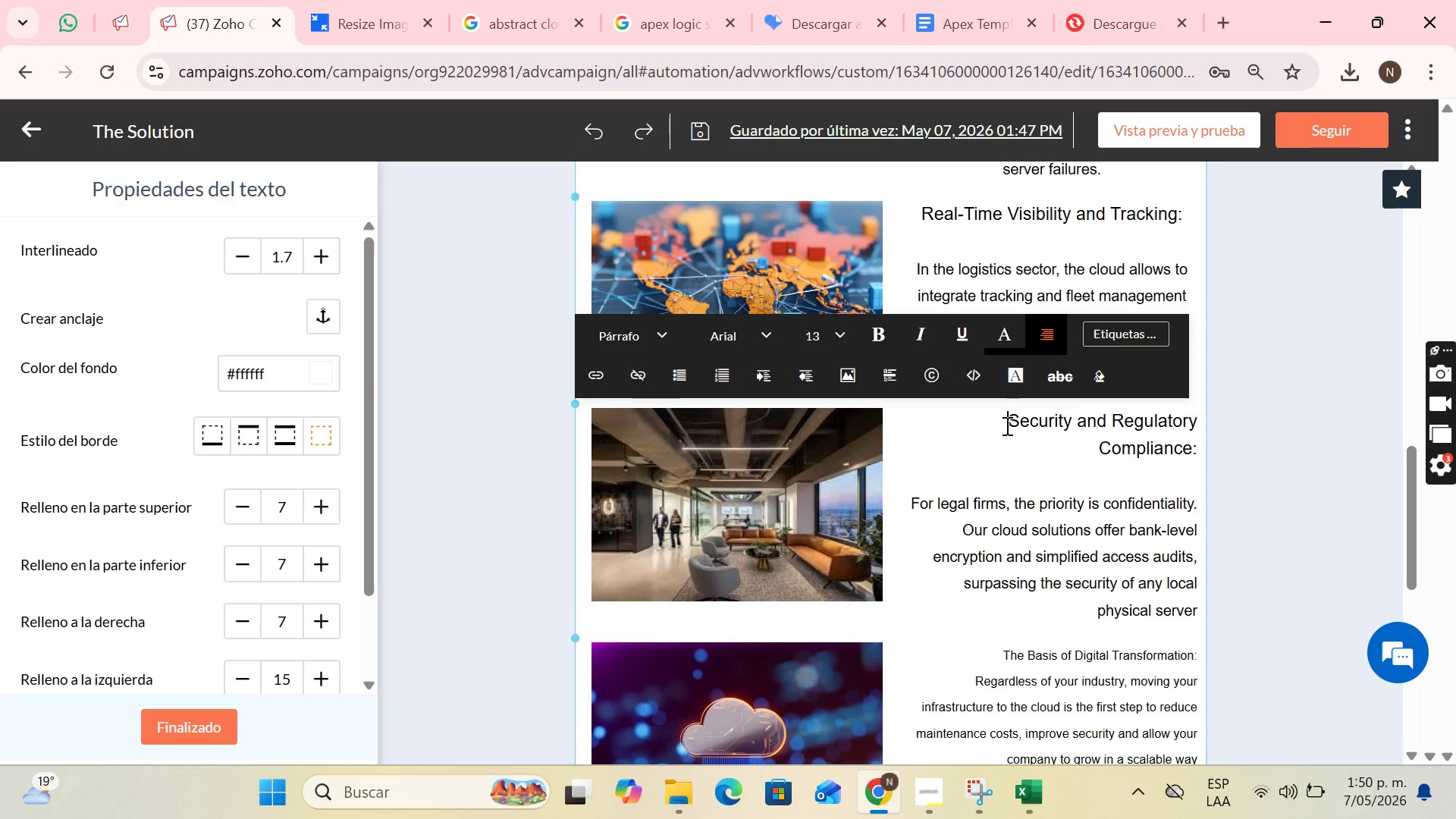 
left_click_drag(start_coordinate=[1006, 425], to_coordinate=[1235, 608])
 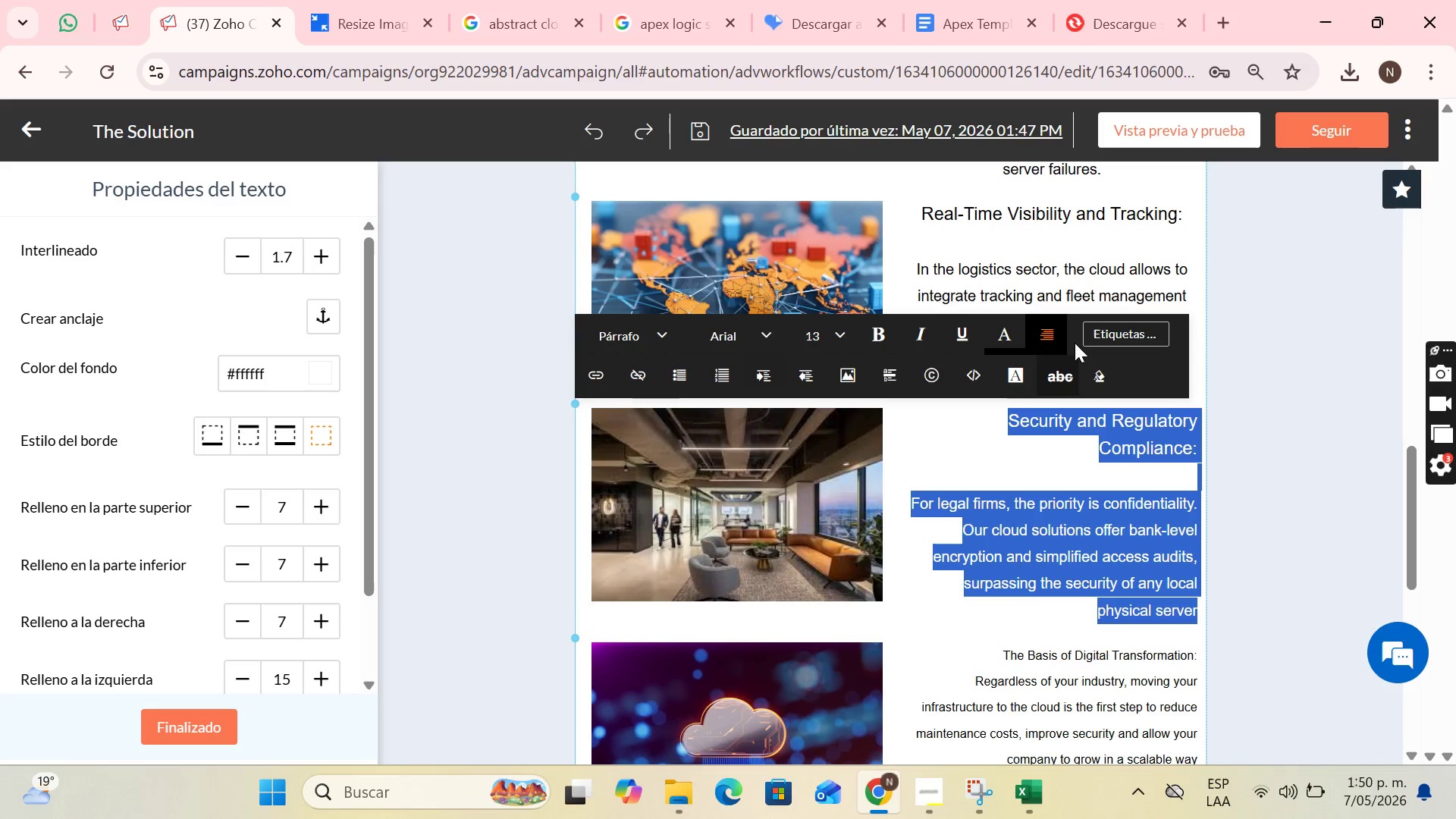 
left_click([1061, 330])
 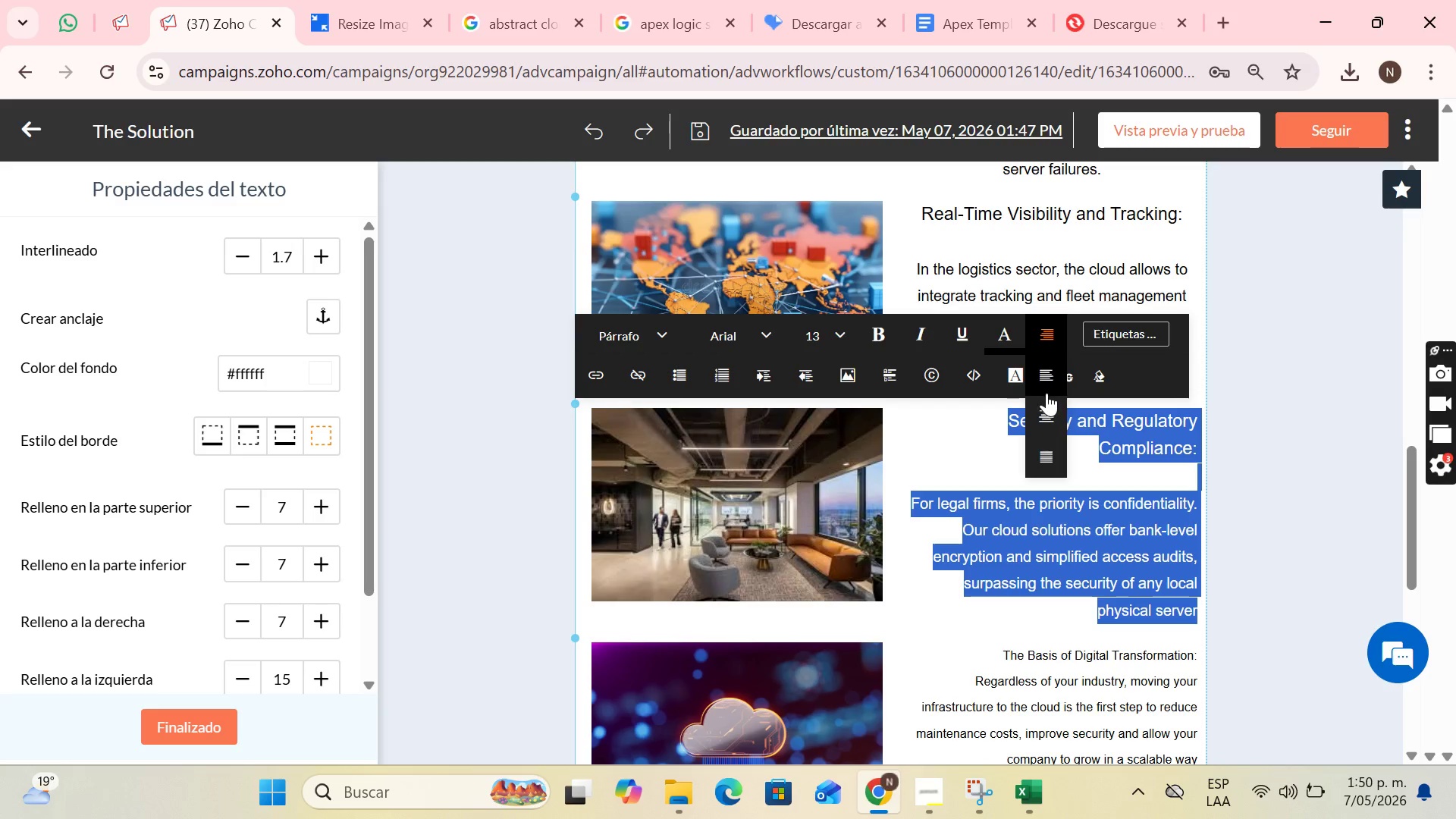 
left_click([1050, 415])
 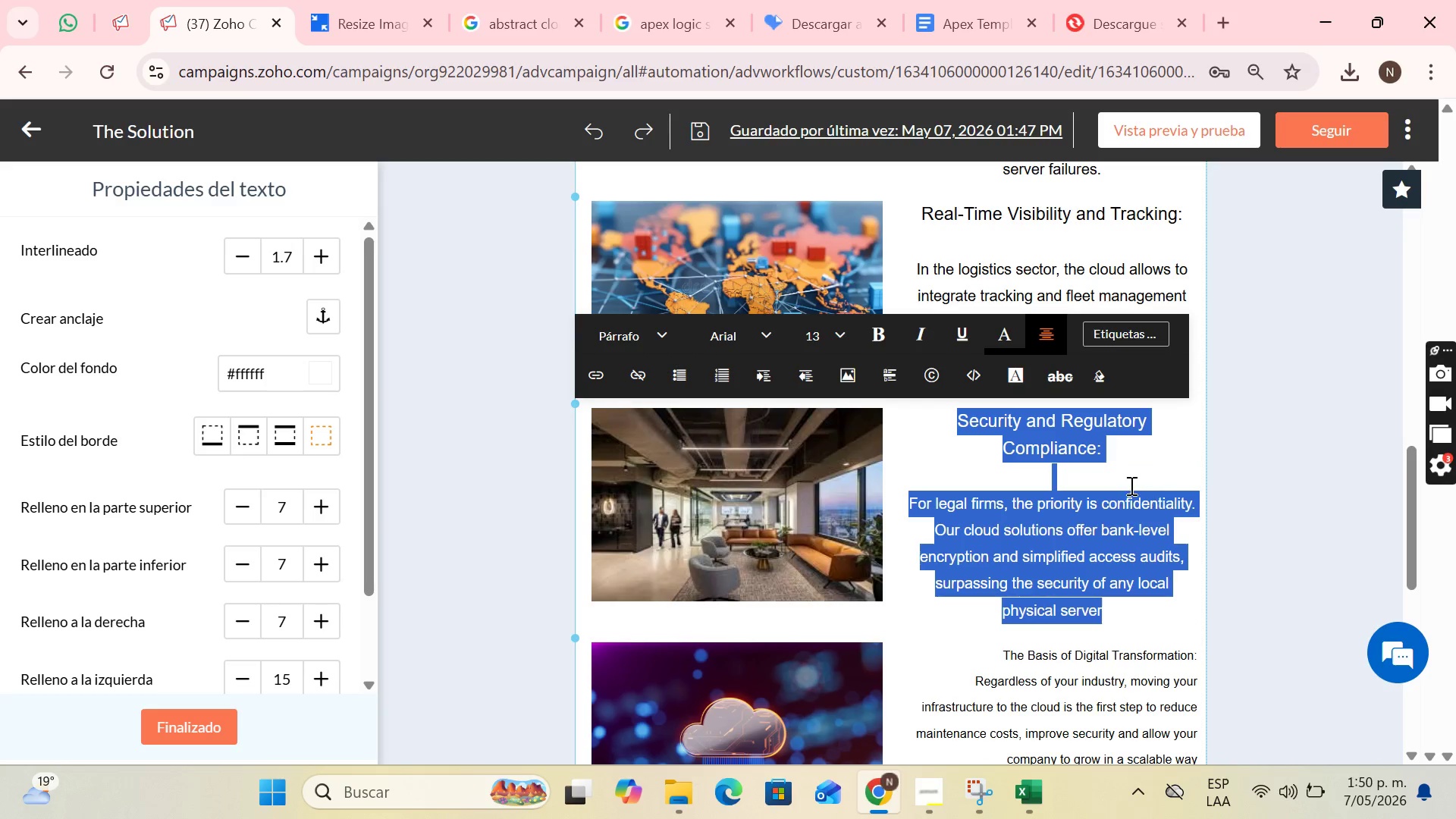 
left_click([1087, 440])
 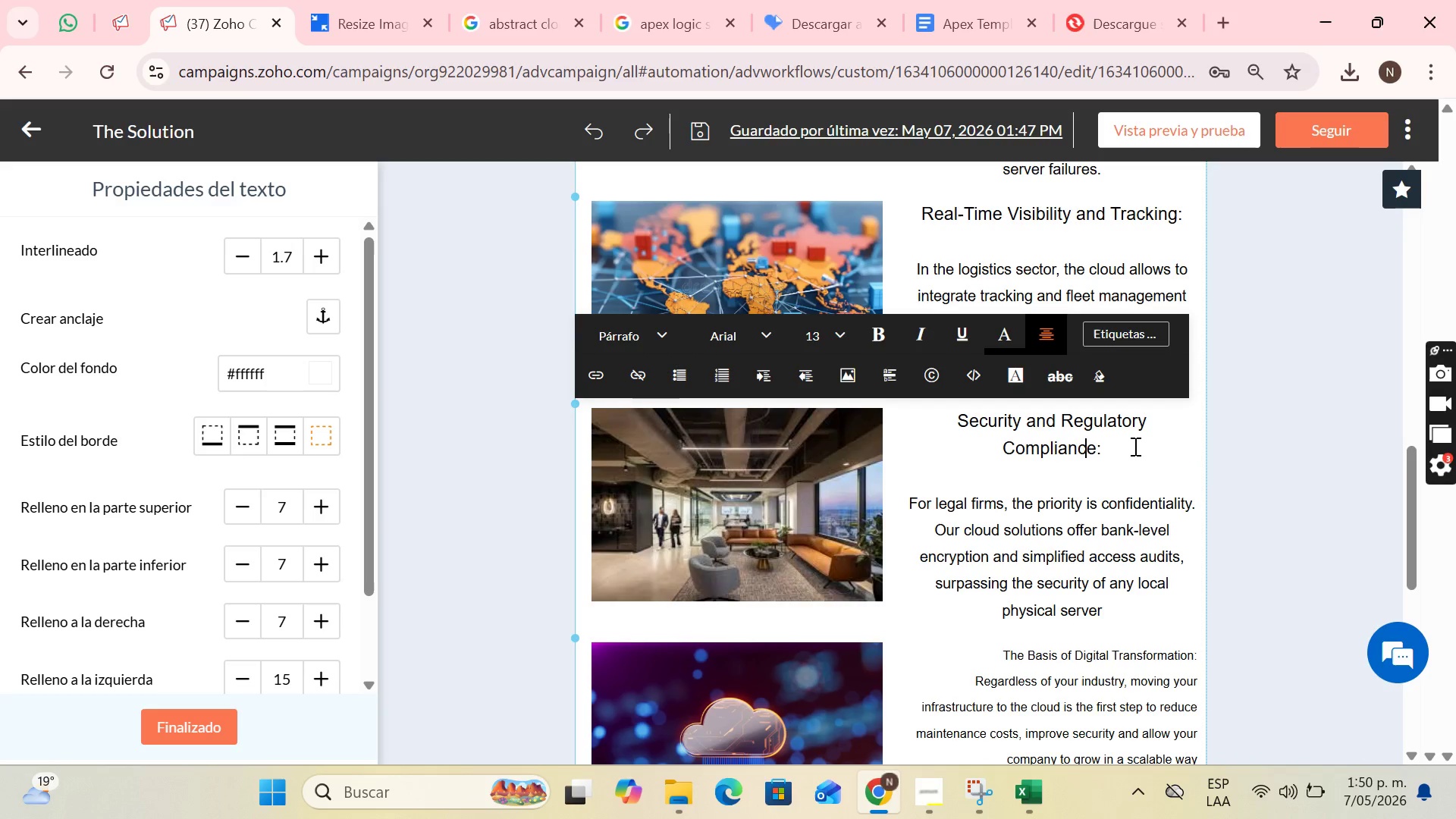 
left_click([1134, 446])
 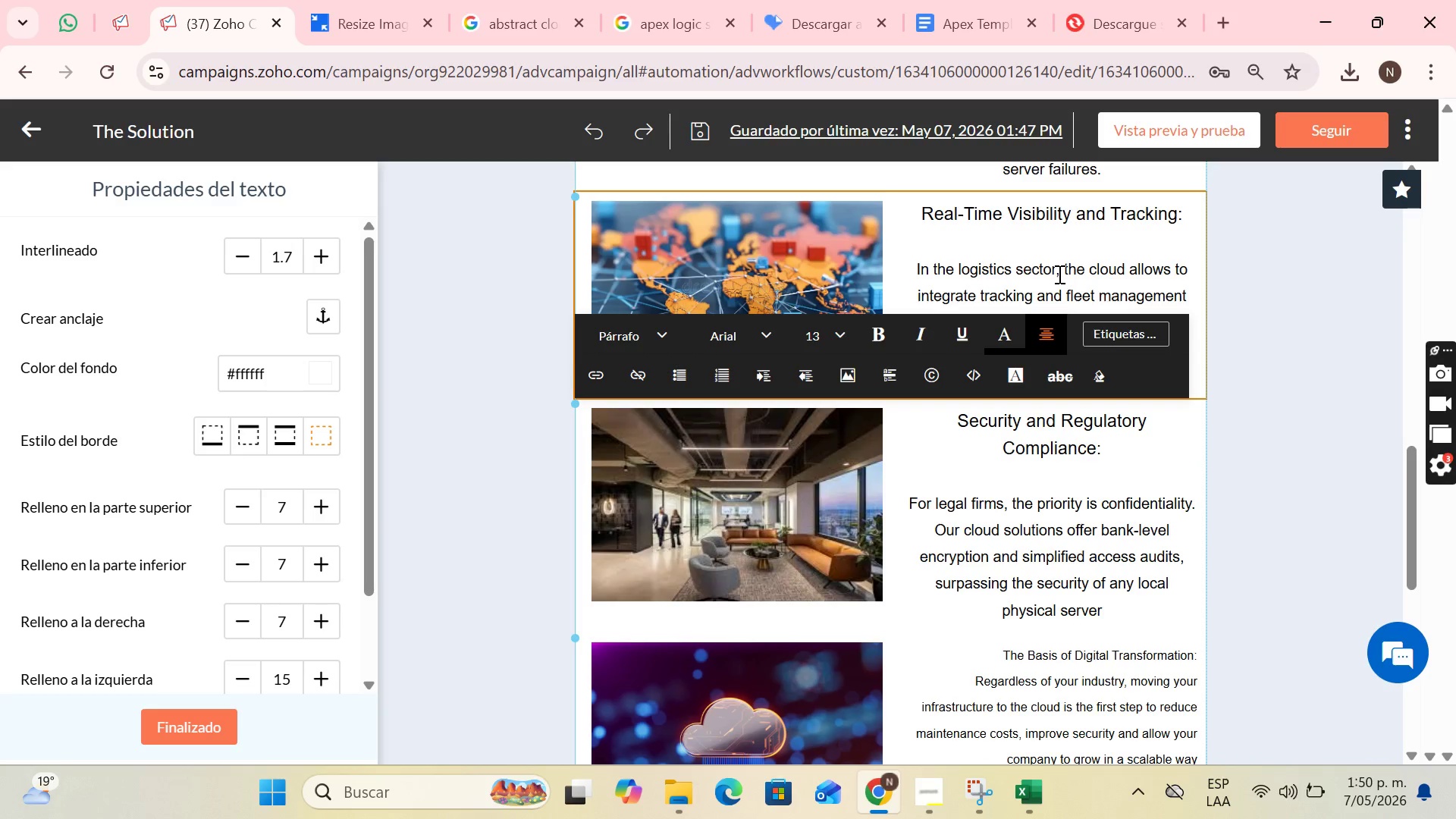 
scroll: coordinate [1082, 403], scroll_direction: down, amount: 2.0
 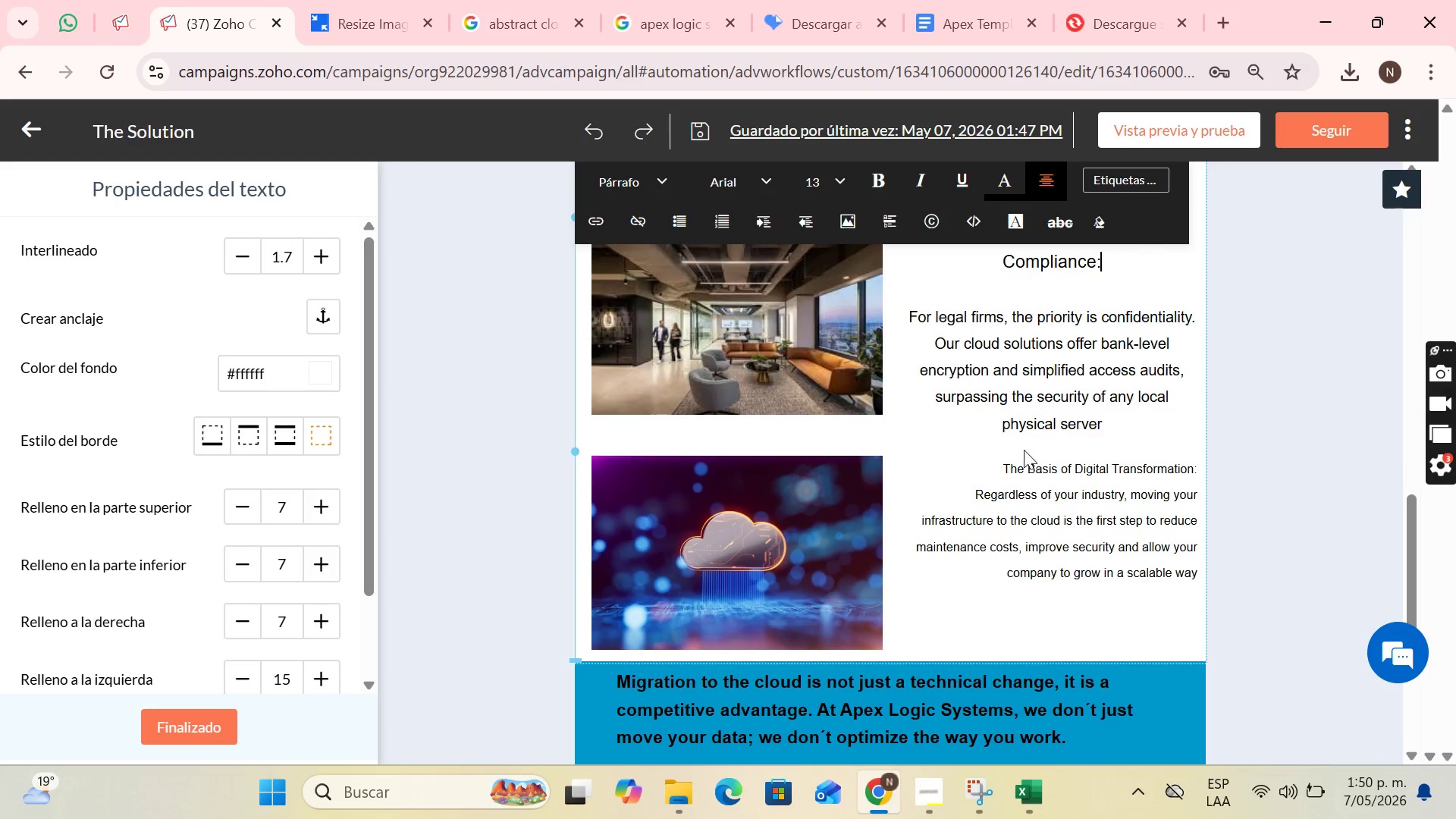 
left_click([1013, 469])
 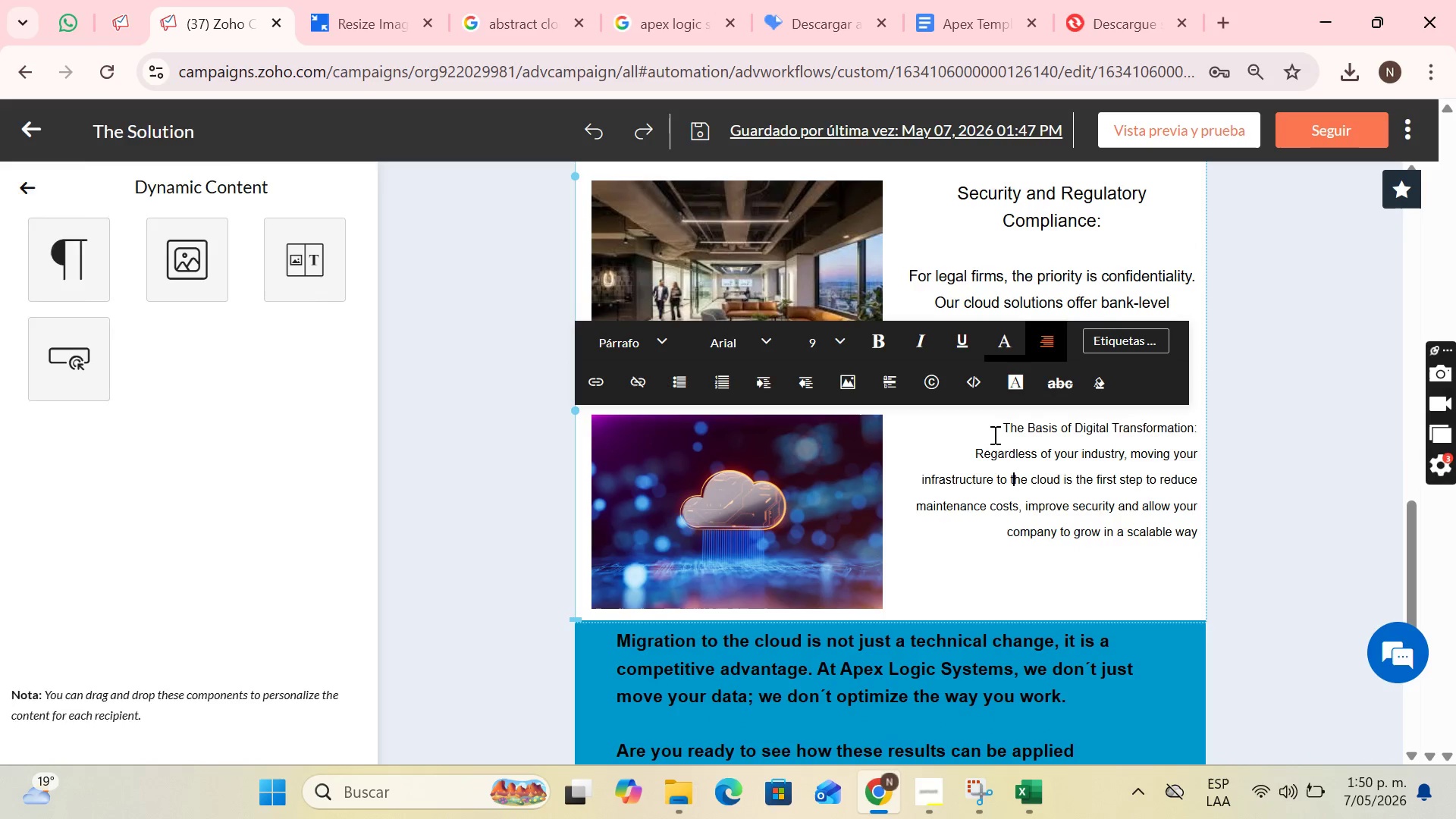 
left_click([998, 428])
 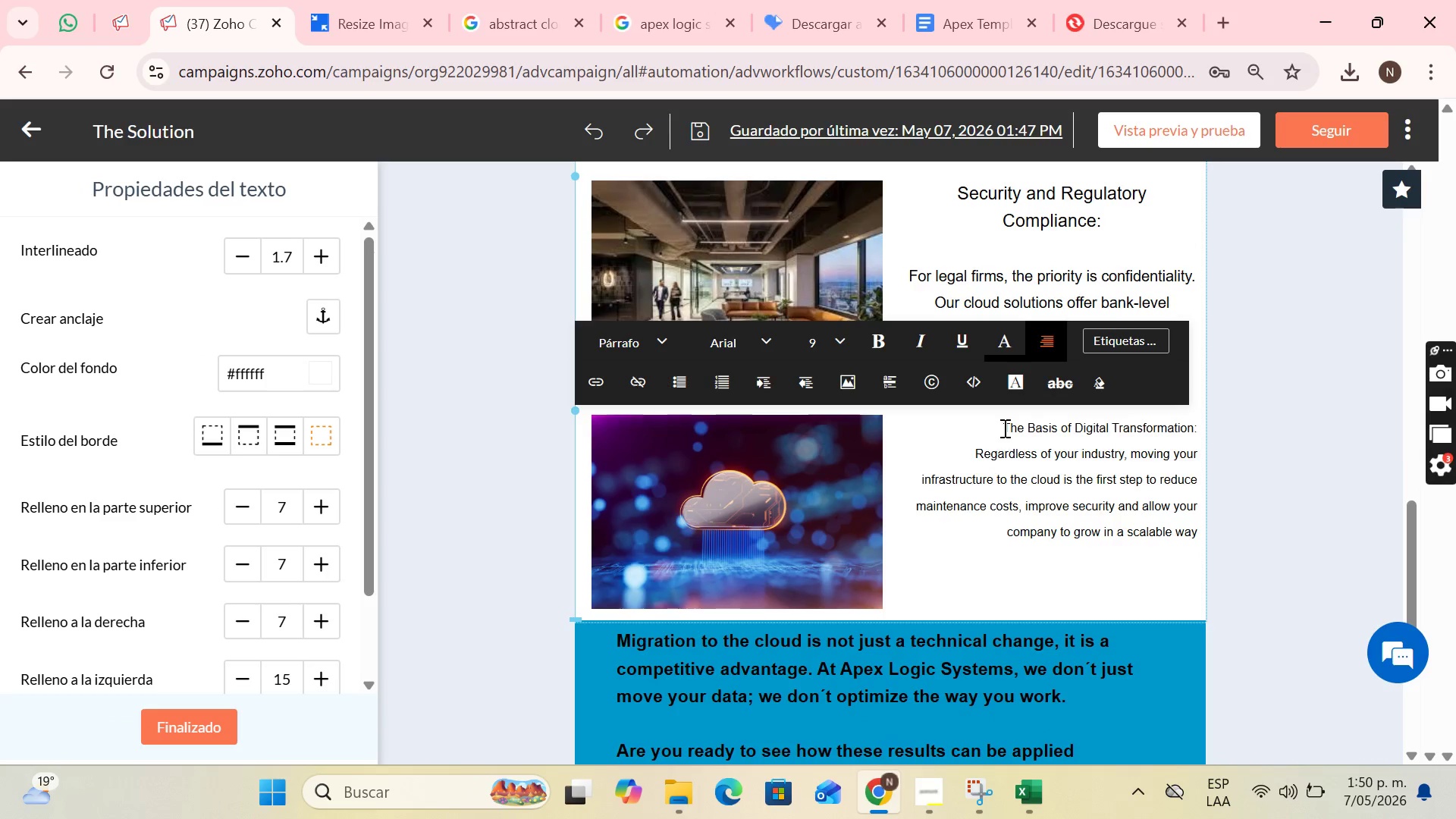 
left_click_drag(start_coordinate=[1003, 428], to_coordinate=[1210, 423])
 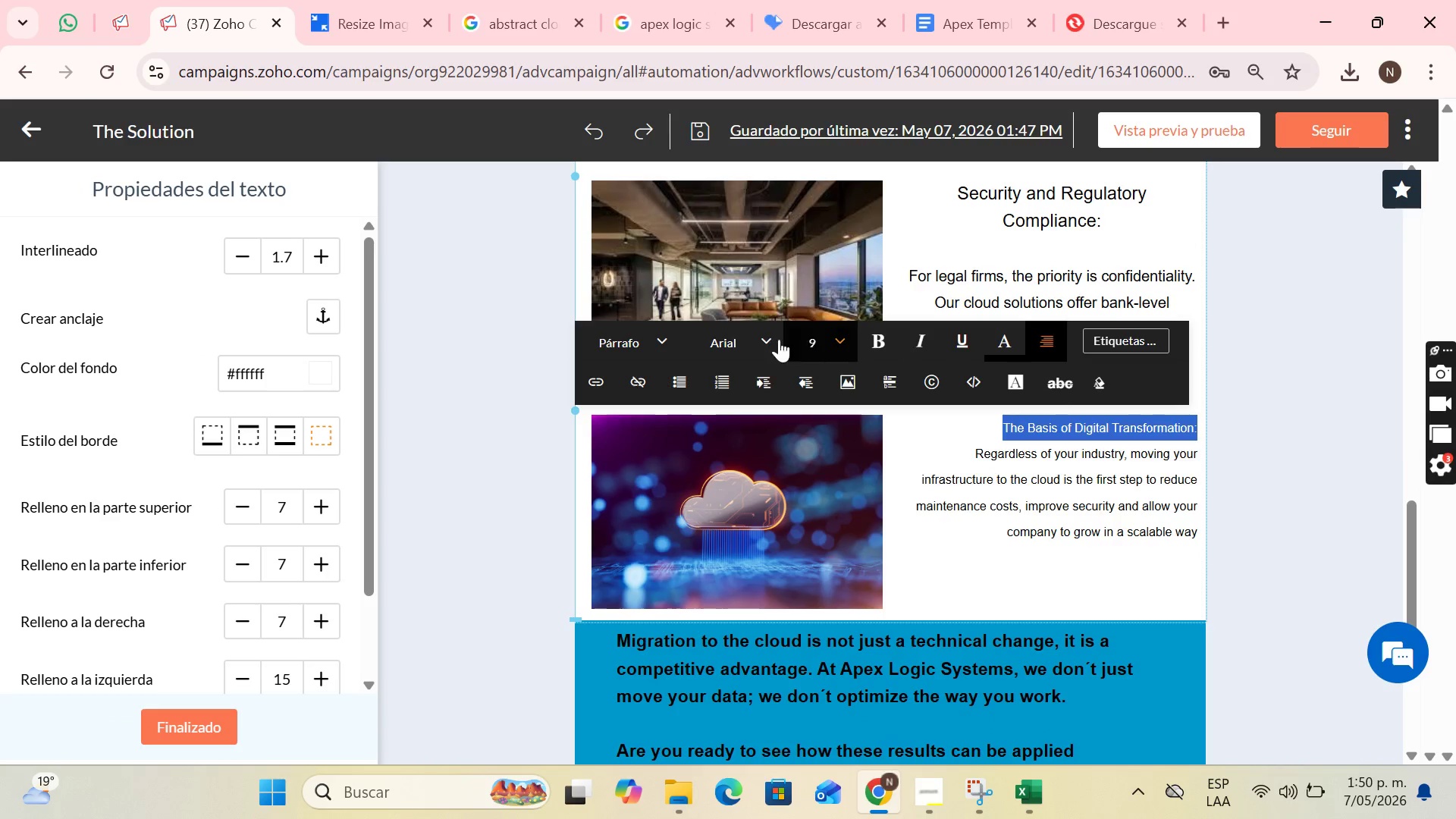 
left_click([833, 344])
 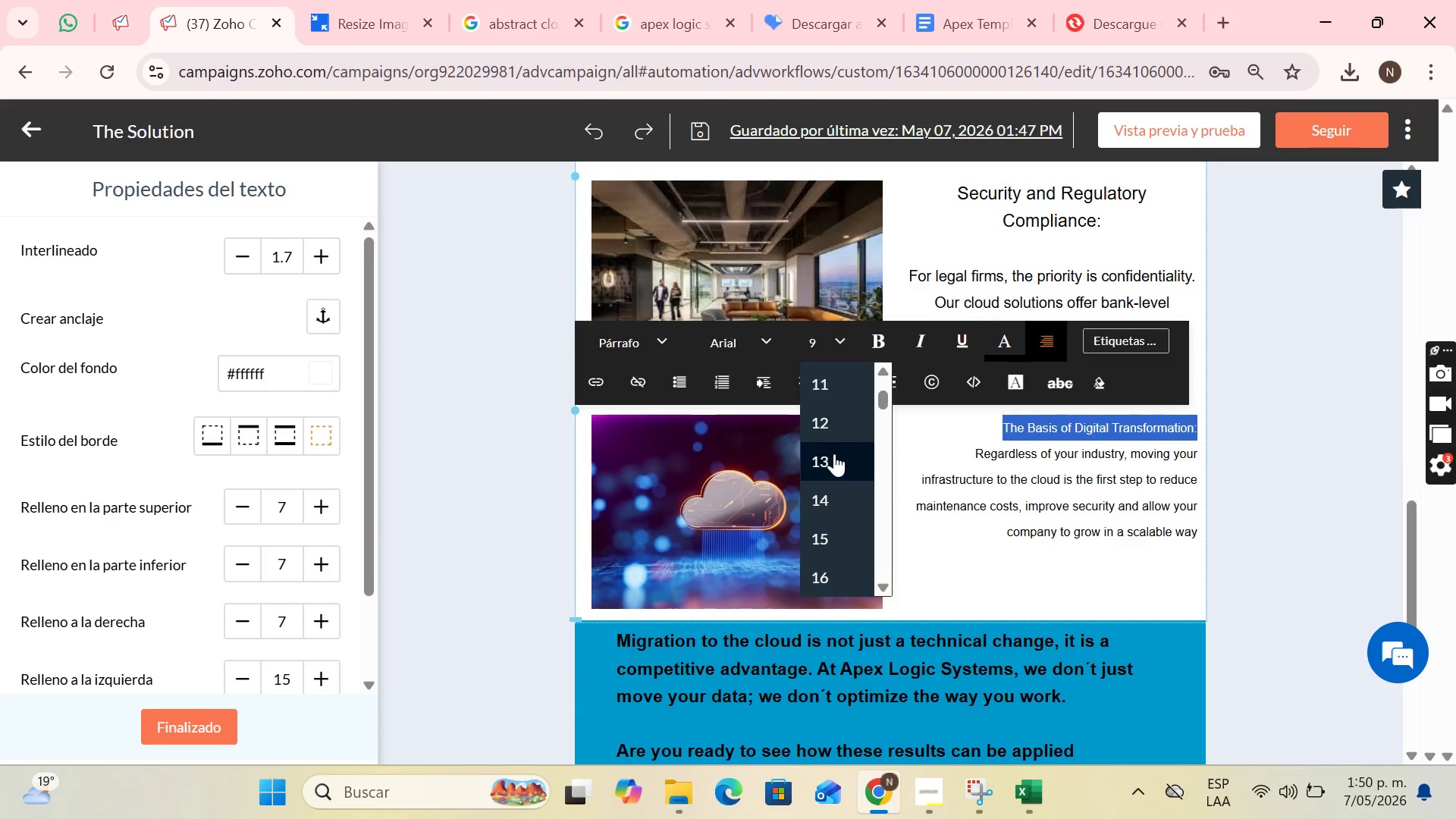 
double_click([1109, 472])
 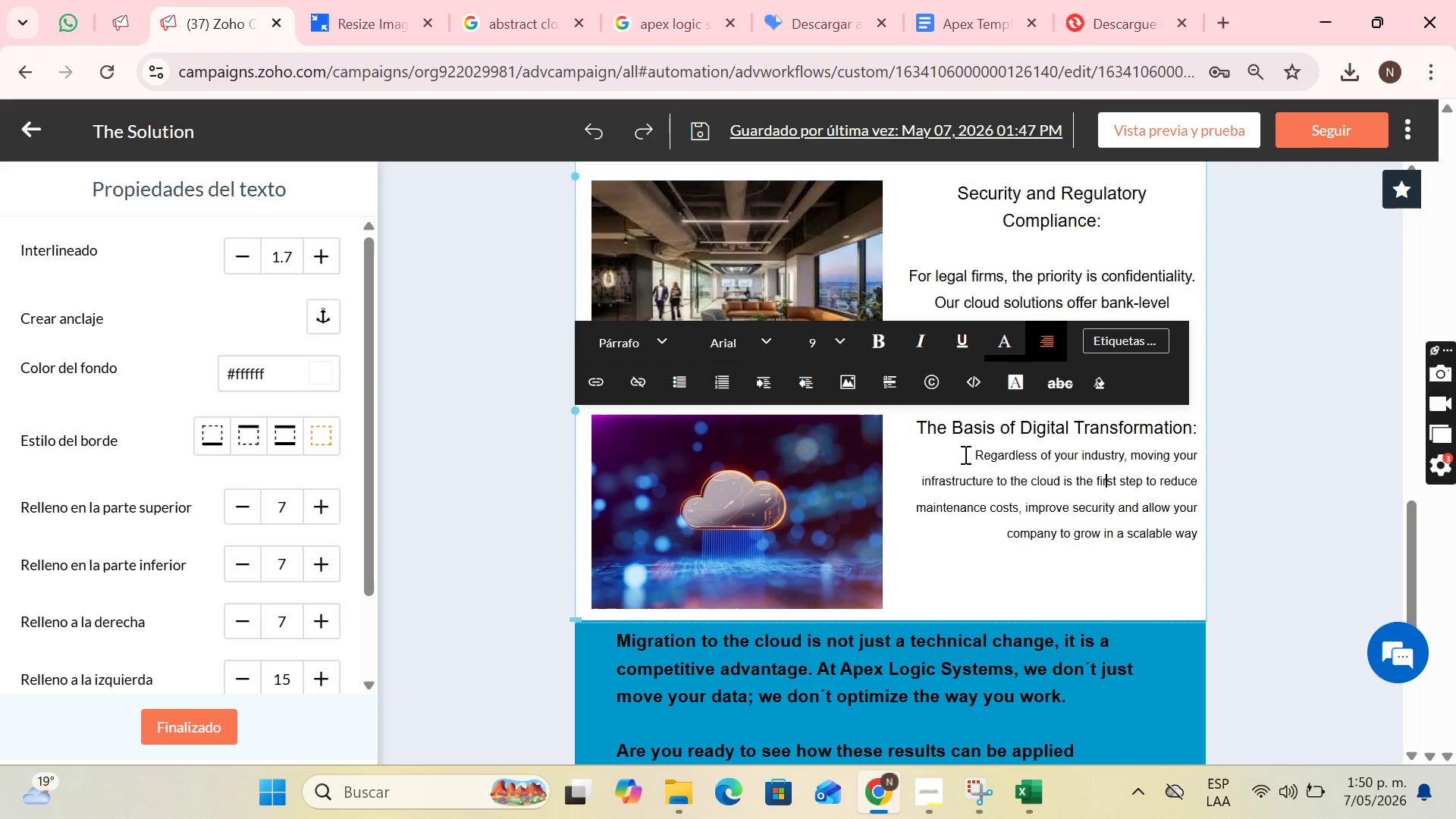 
left_click_drag(start_coordinate=[963, 454], to_coordinate=[1209, 540])
 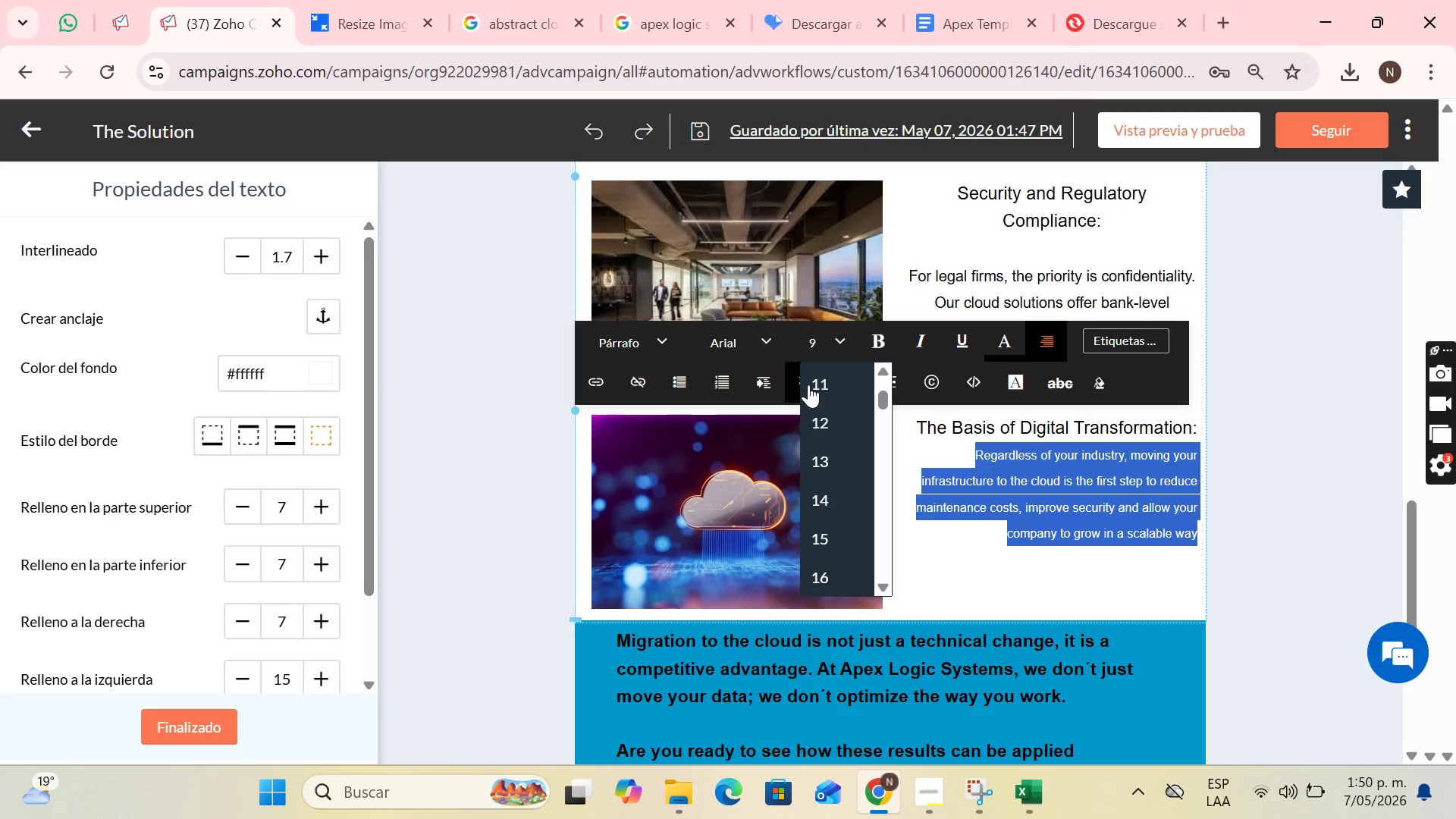 
double_click([1064, 521])
 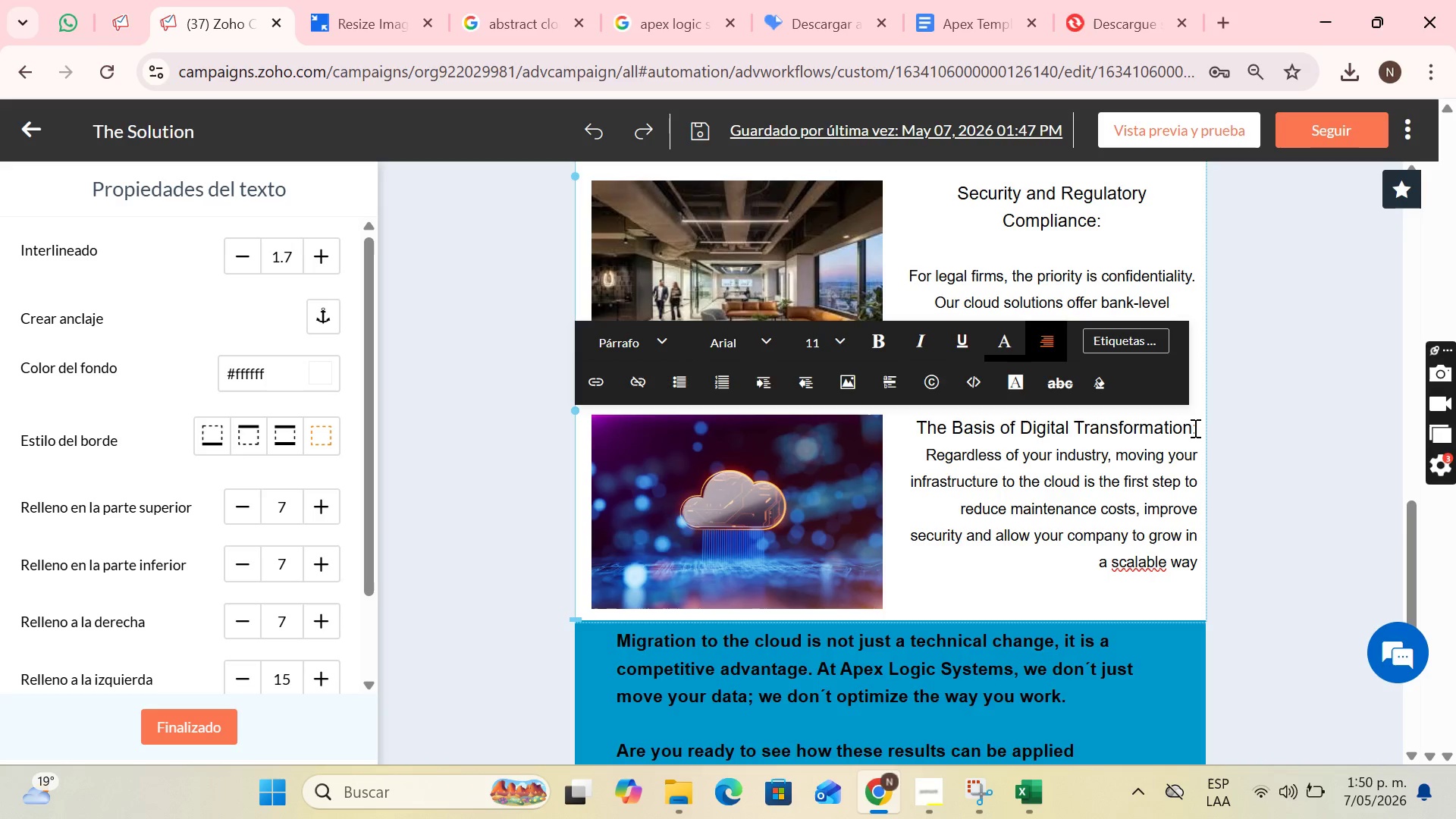 
left_click([1199, 426])
 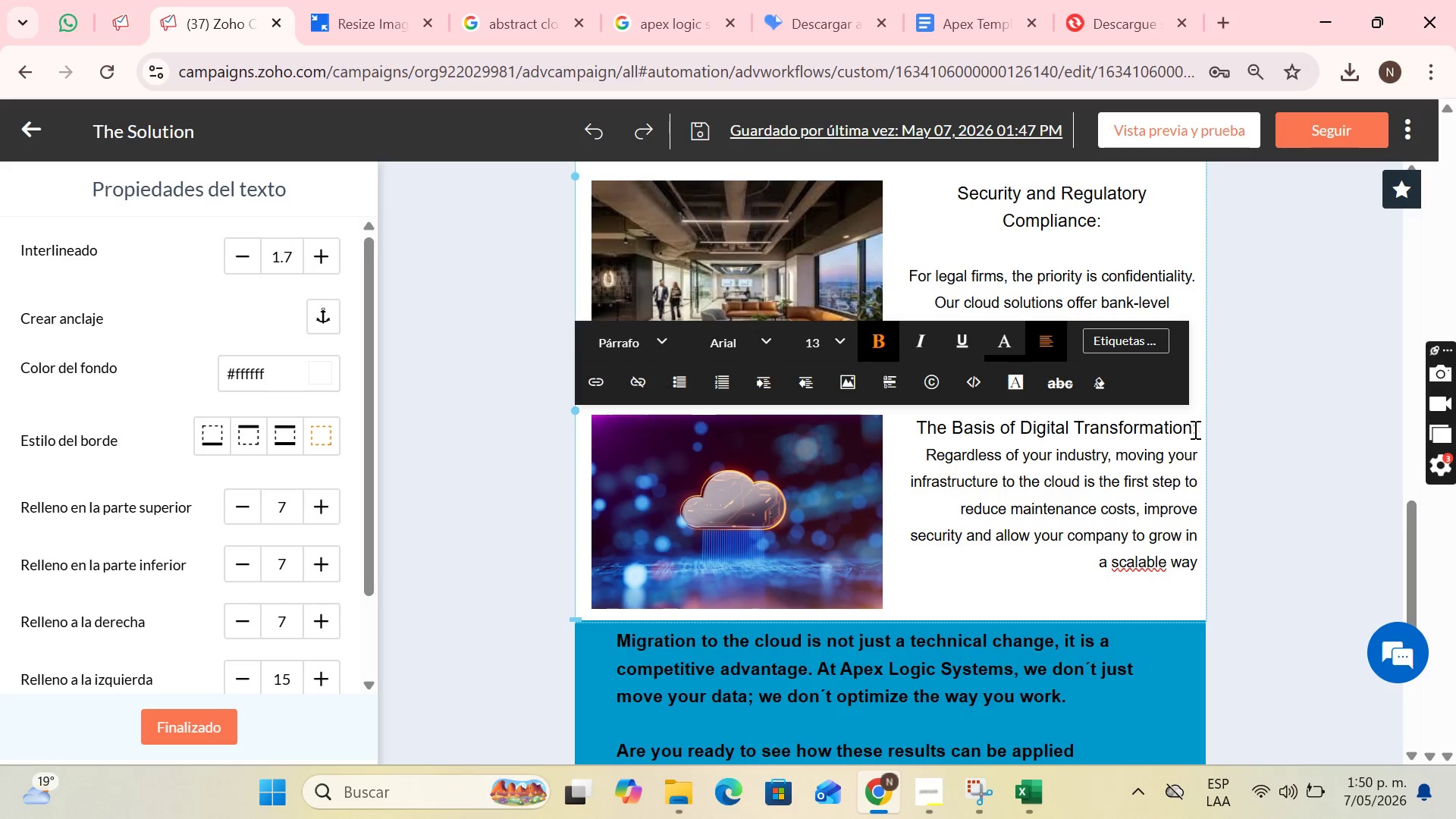 
left_click([1197, 429])
 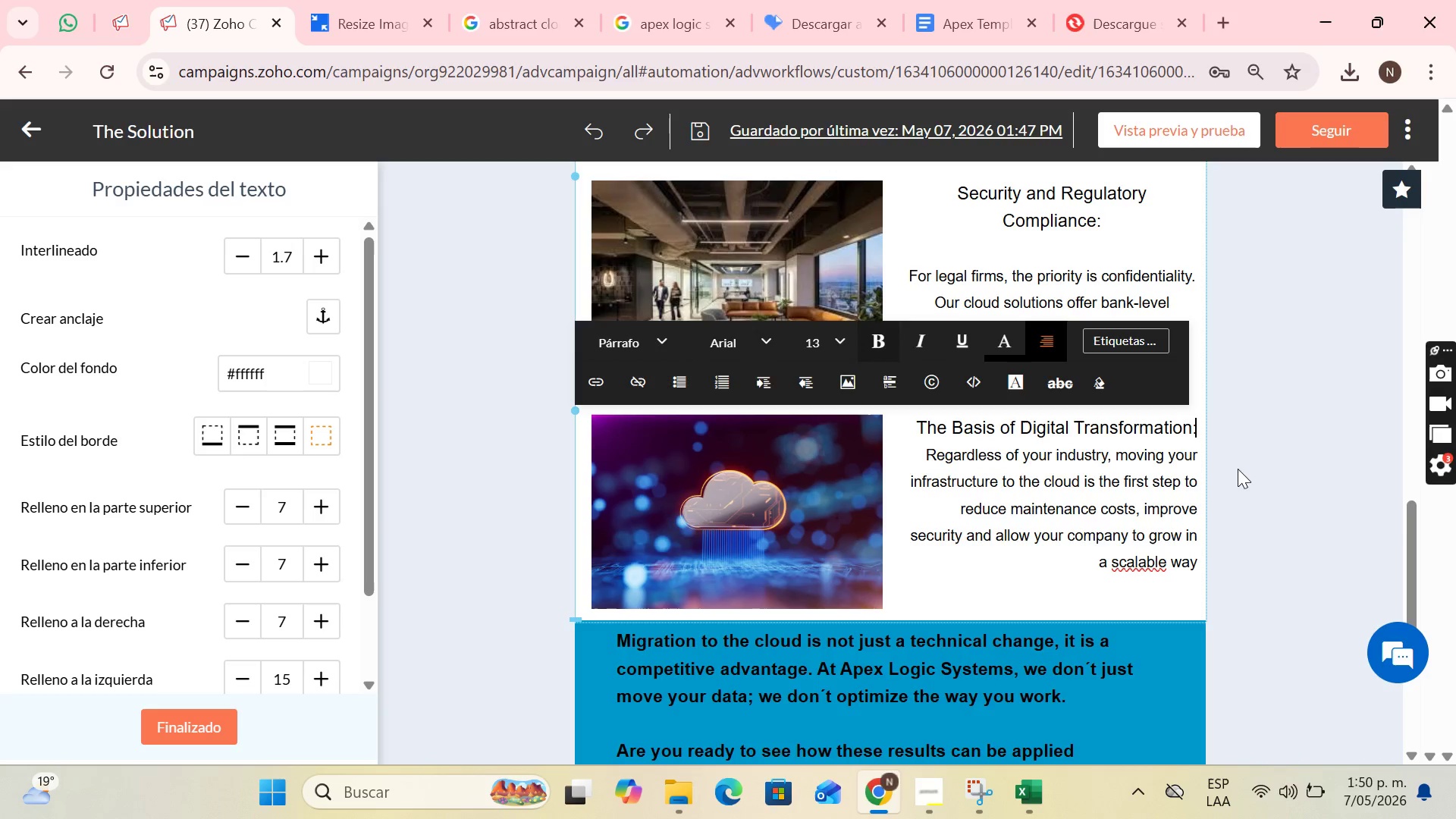 
key(Enter)
 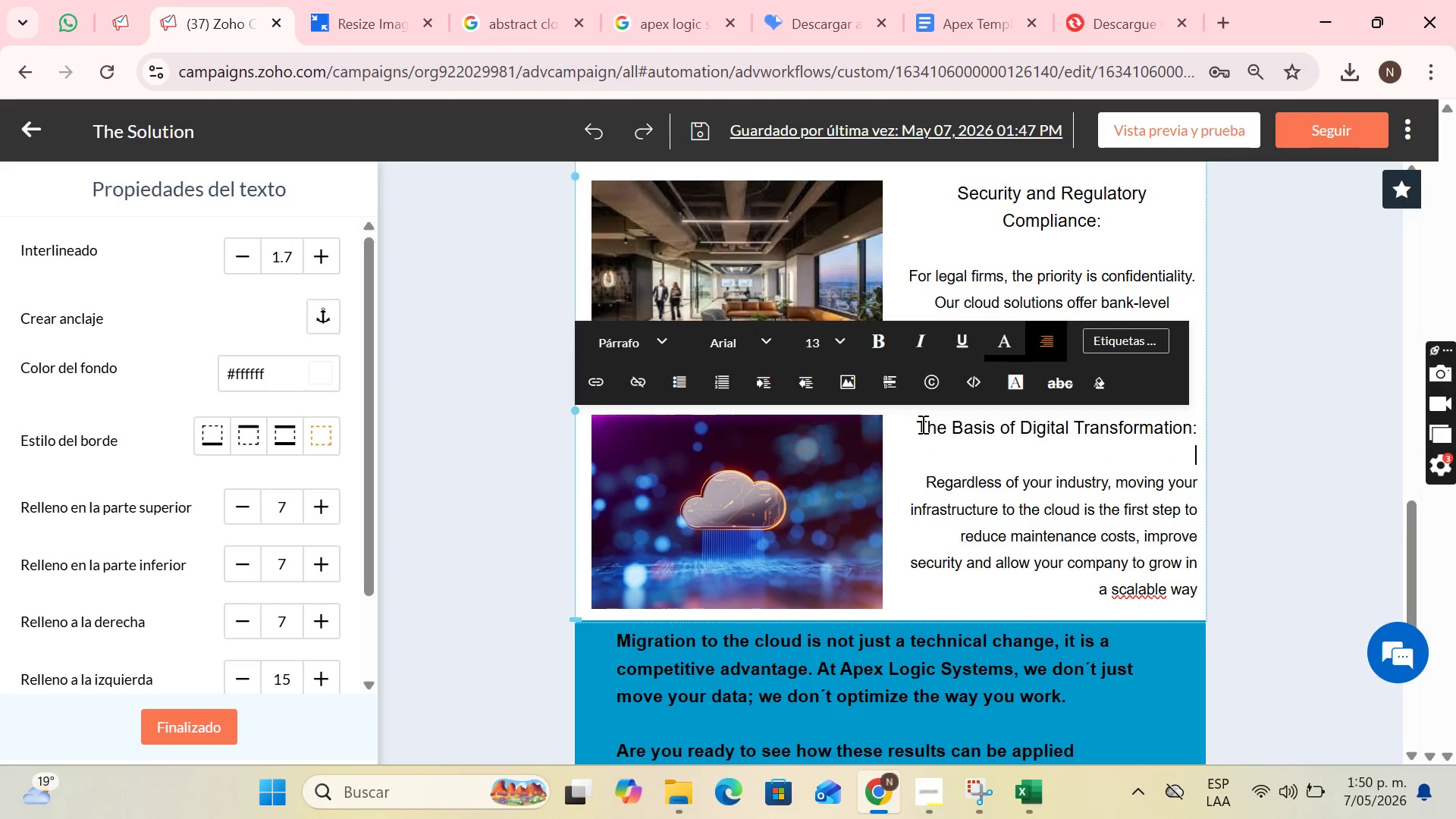 
left_click_drag(start_coordinate=[921, 424], to_coordinate=[1253, 587])
 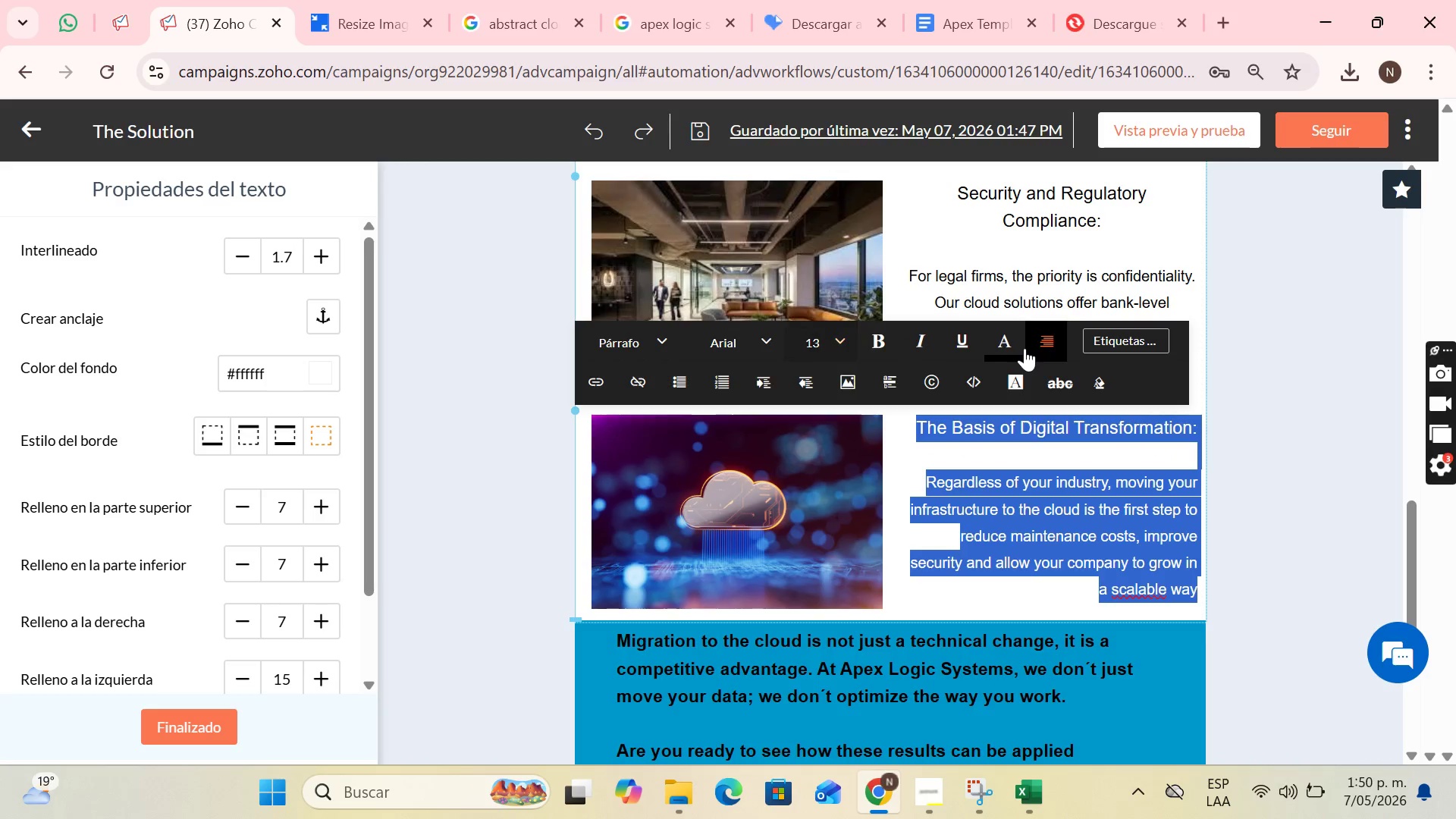 
left_click([1046, 340])
 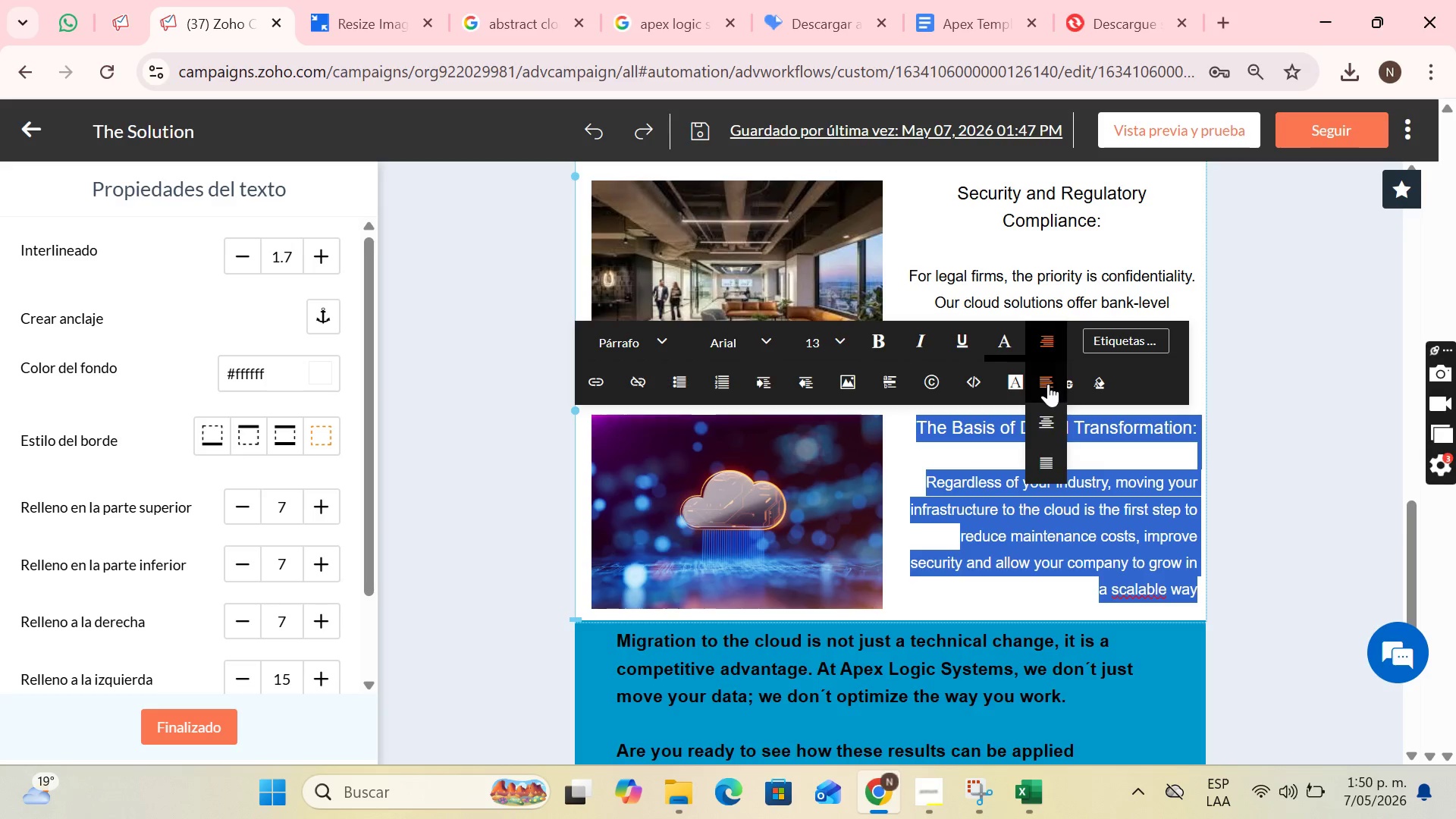 
left_click([1049, 413])
 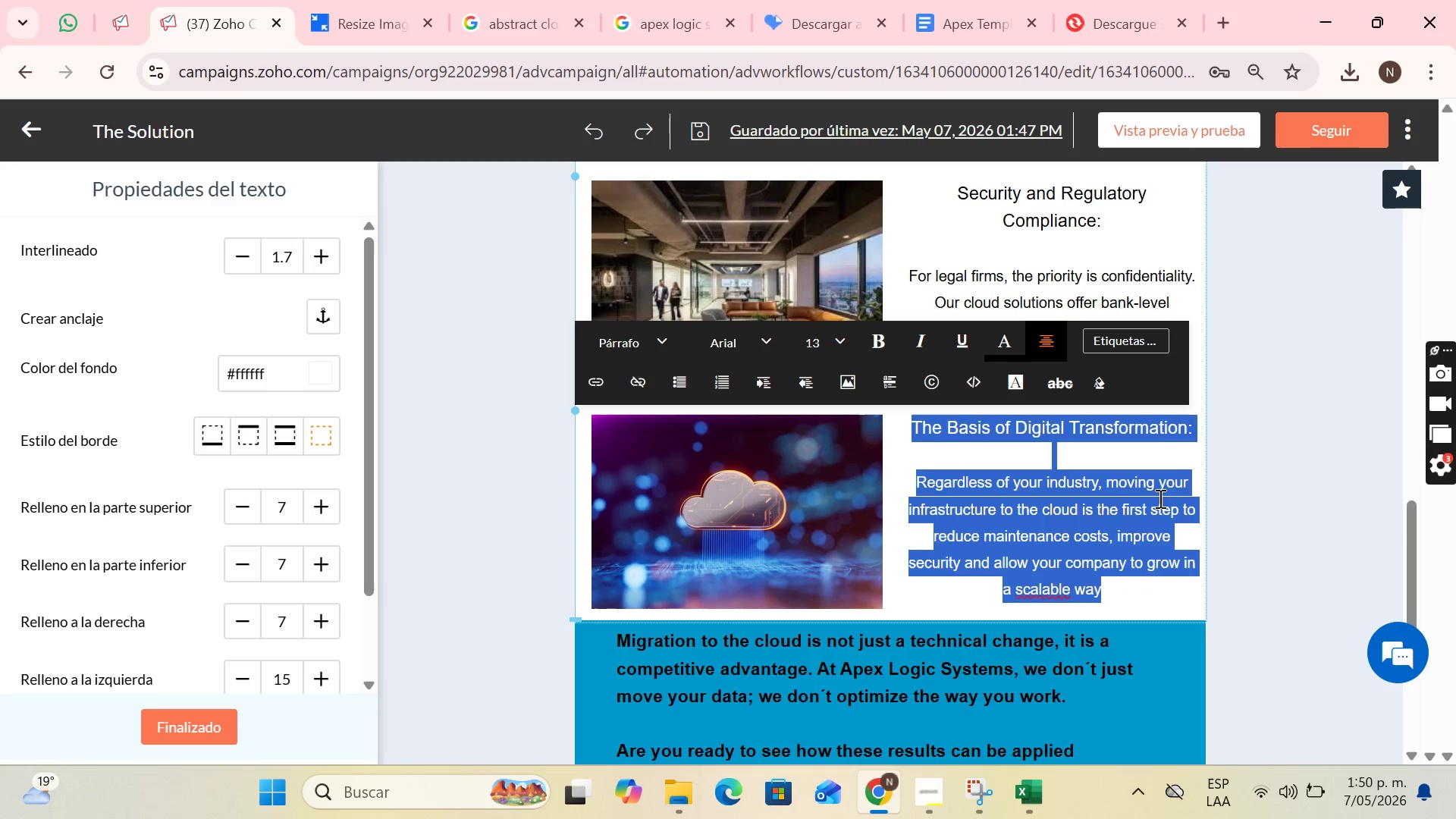 
left_click([1176, 520])
 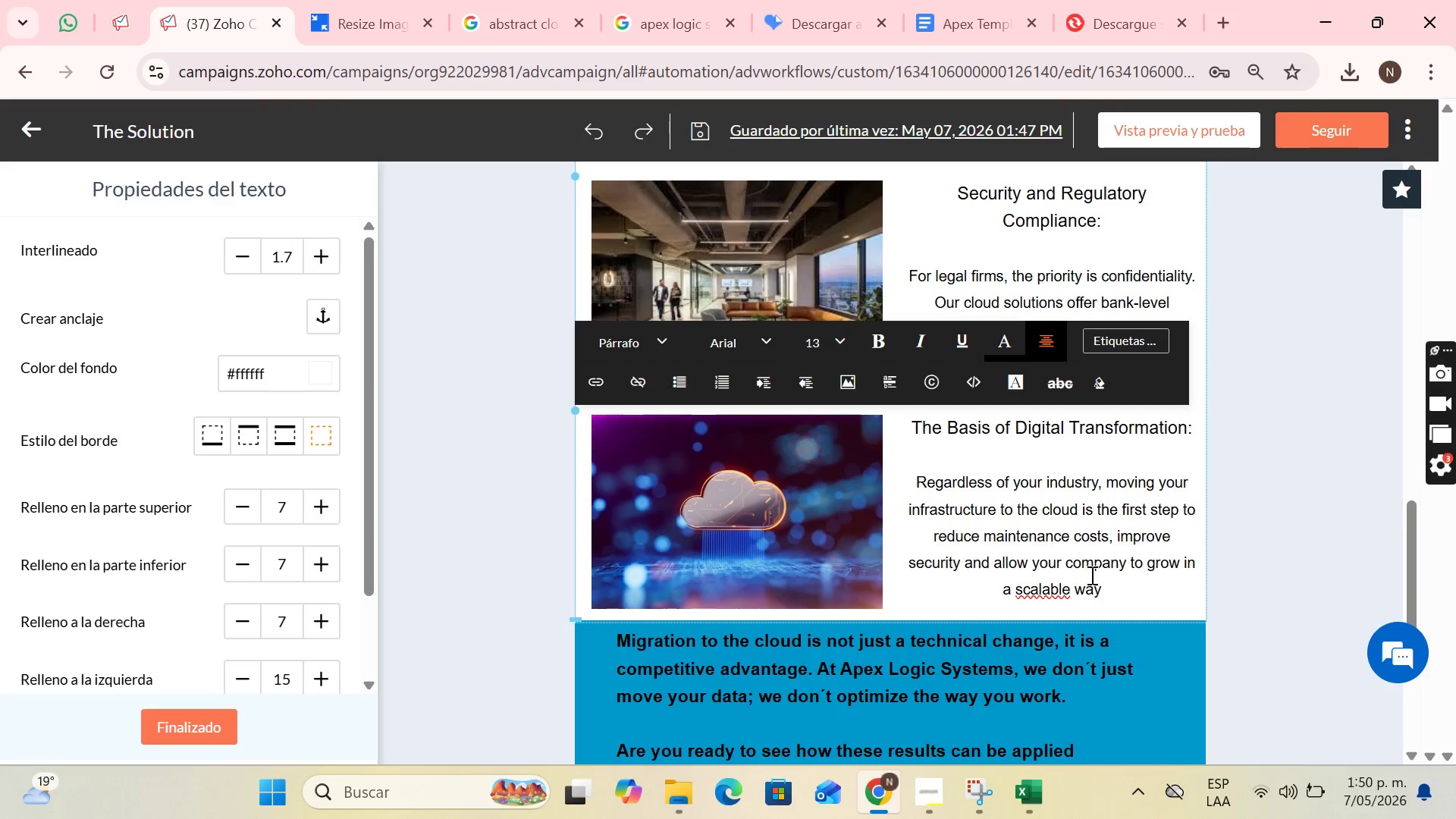 
right_click([1056, 590])
 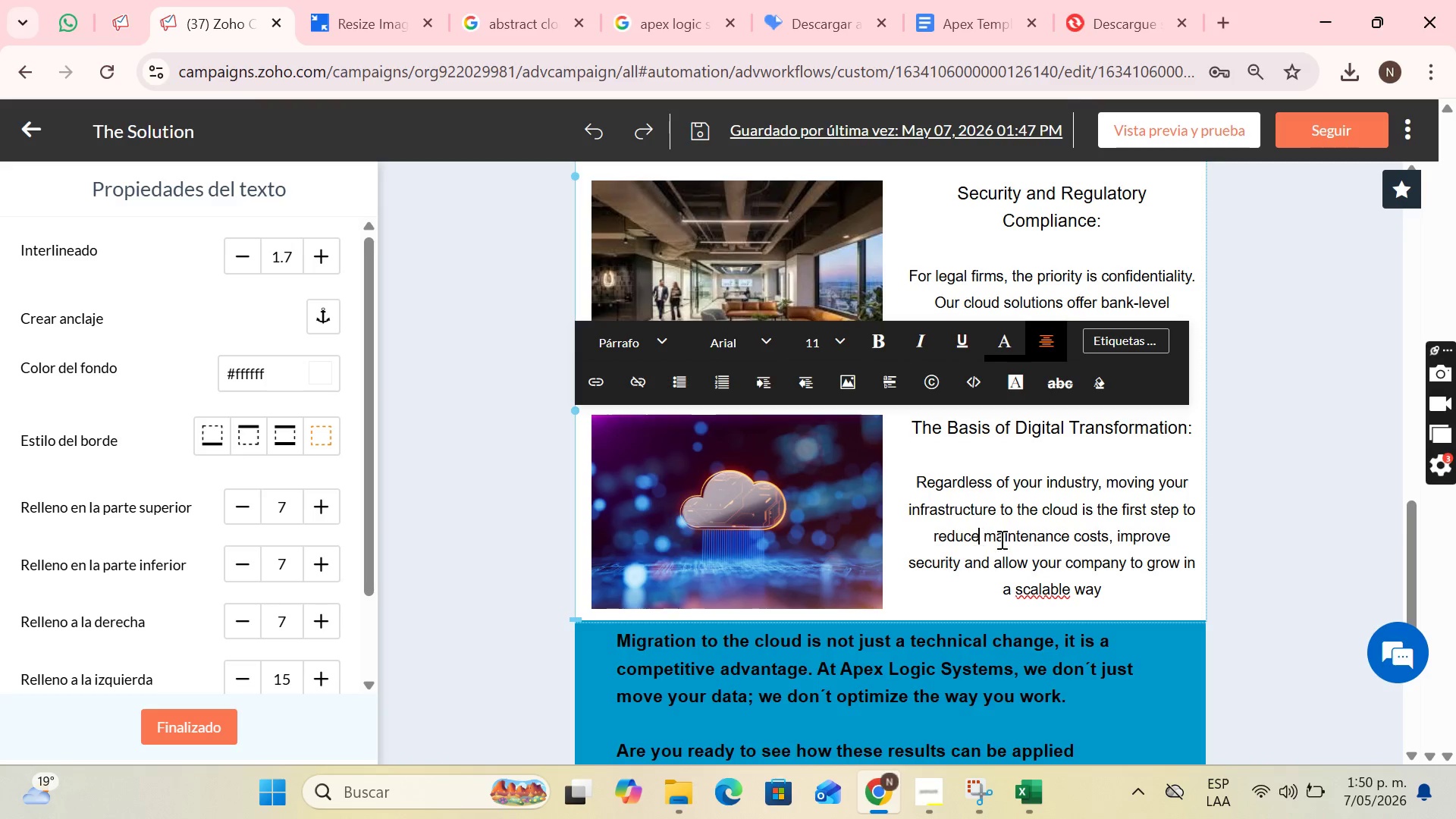 
scroll: coordinate [1114, 571], scroll_direction: down, amount: 2.0
 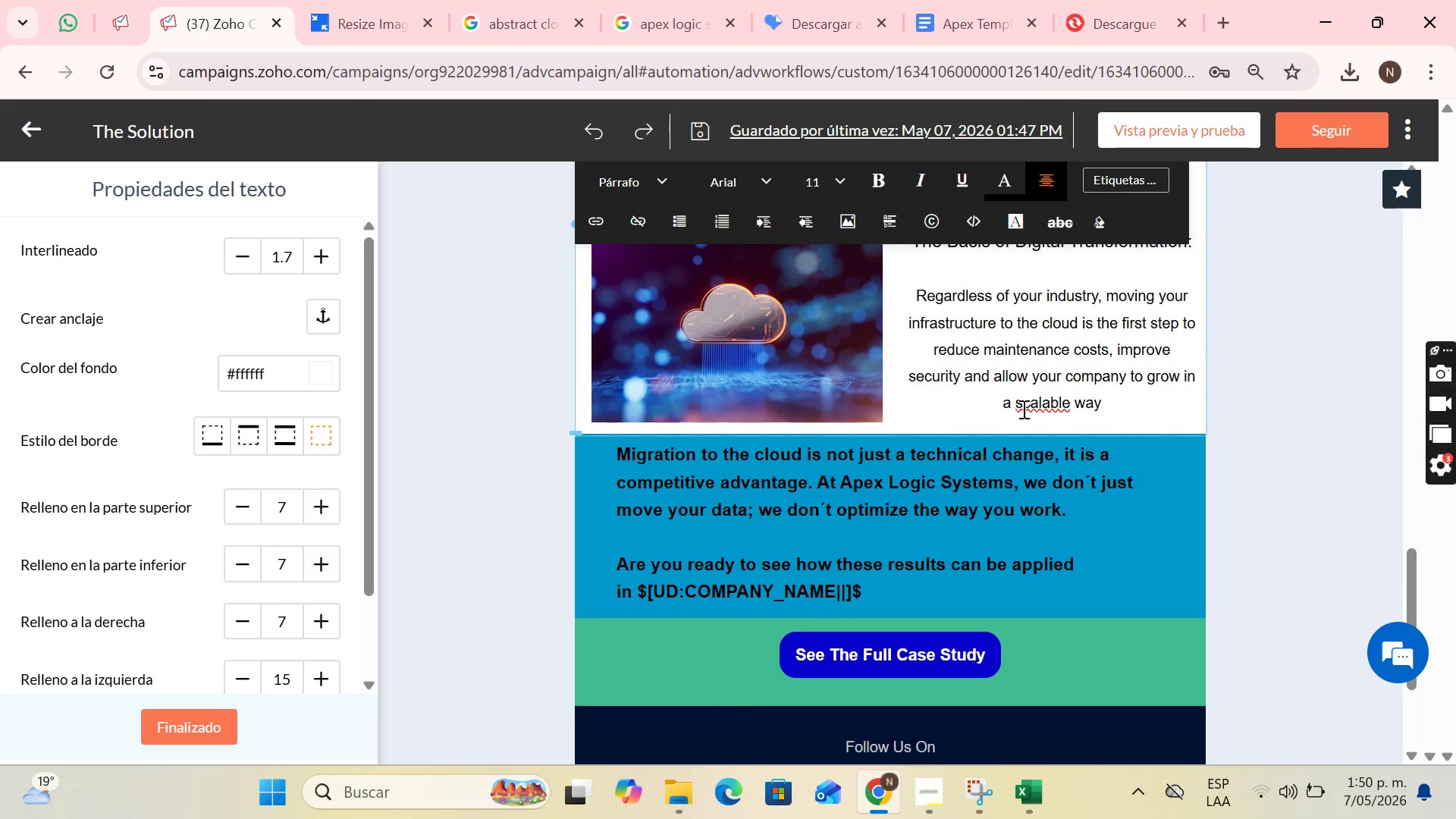 
left_click([1014, 407])
 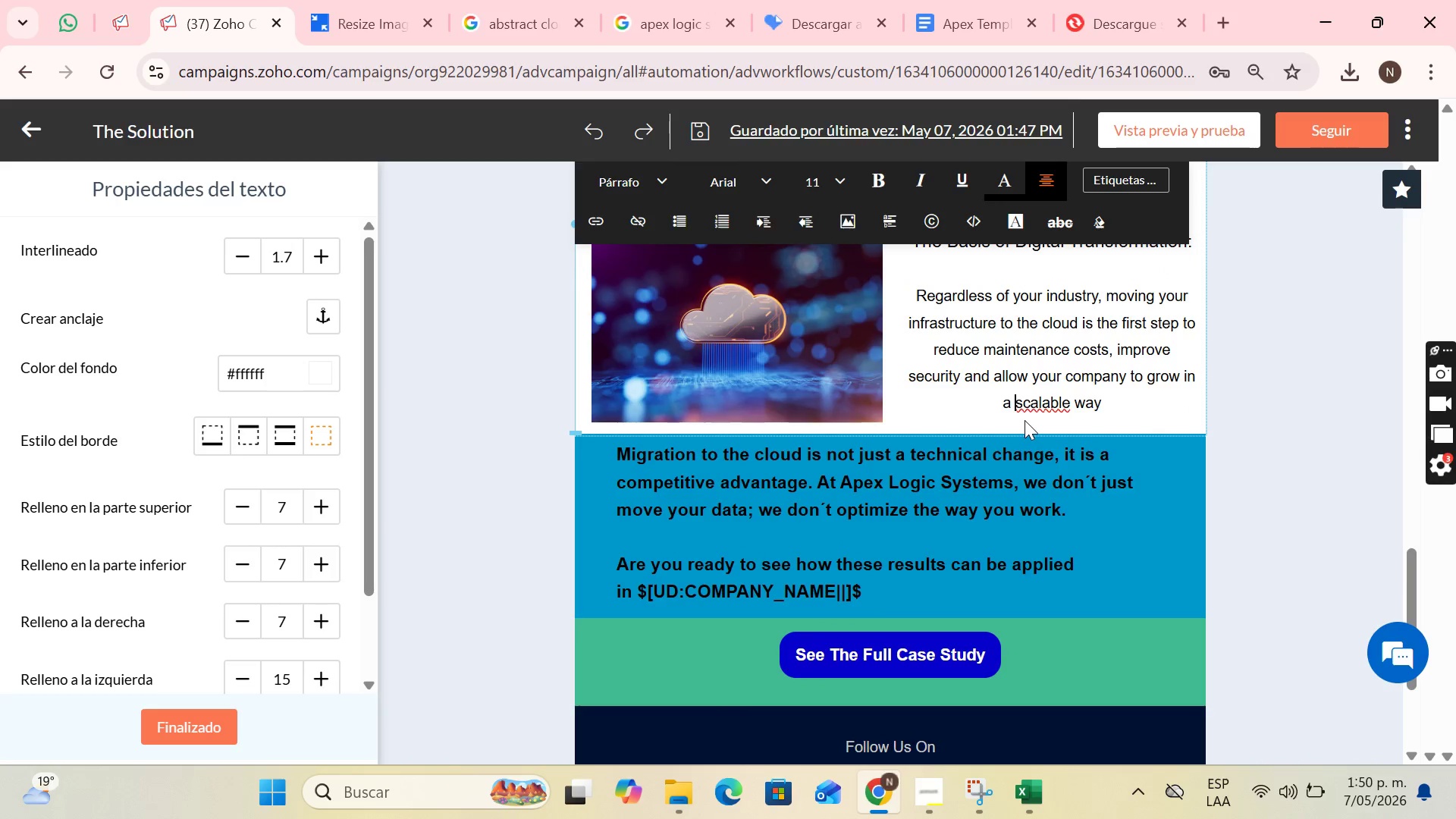 
key(E)
 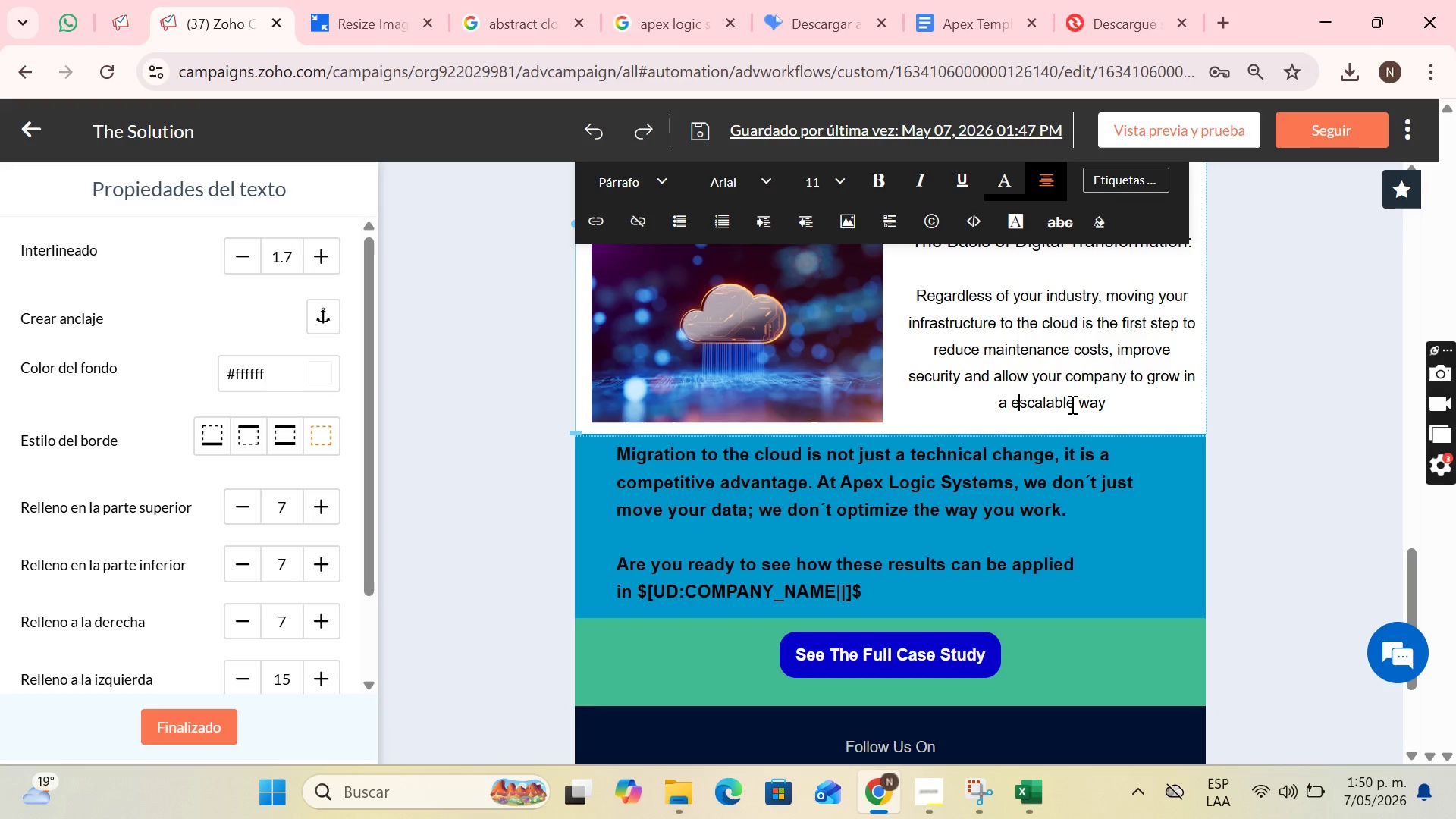 
left_click([1079, 403])
 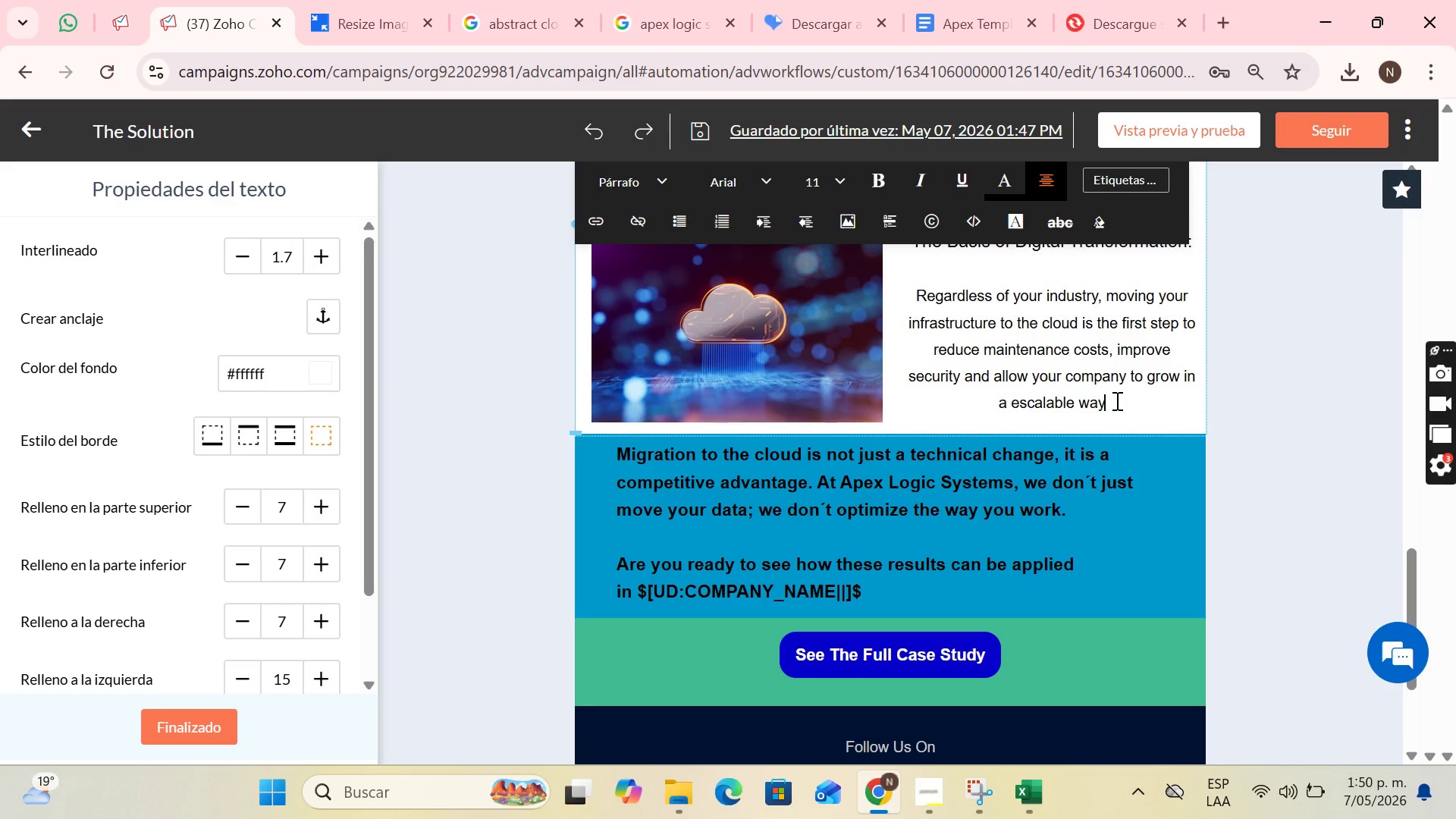 
left_click([1116, 400])
 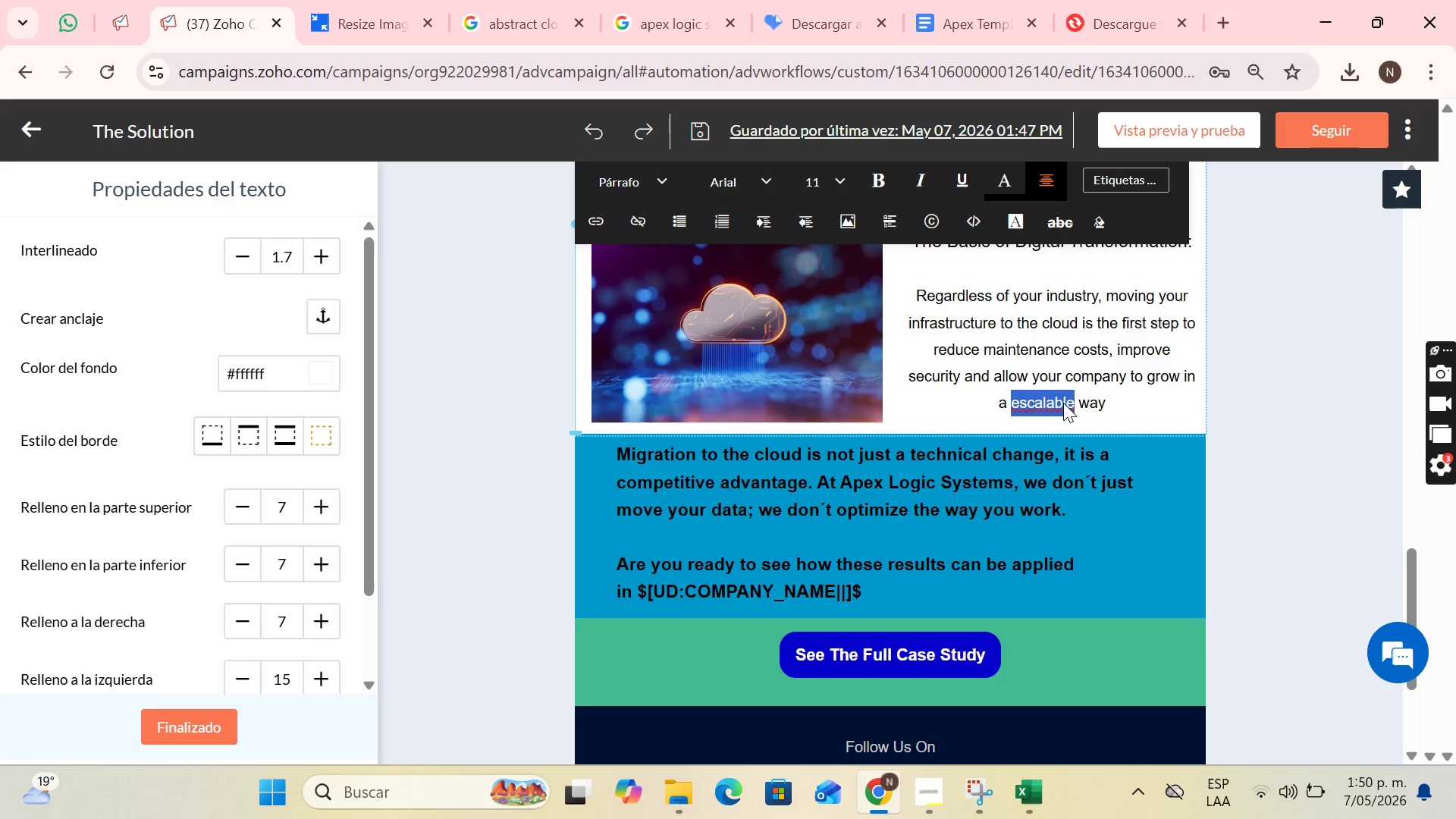 
left_click([1040, 399])
 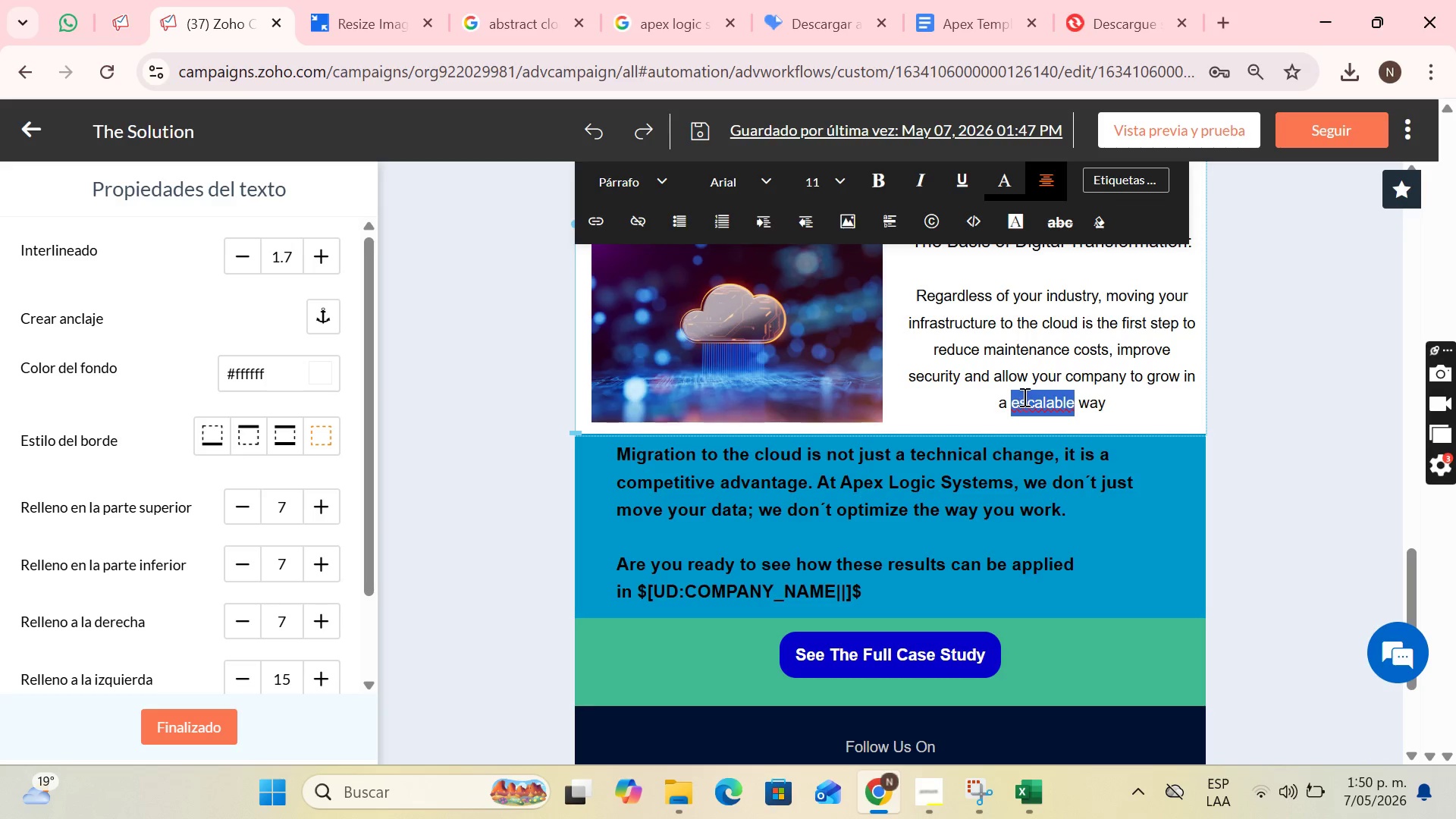 
left_click([1020, 397])
 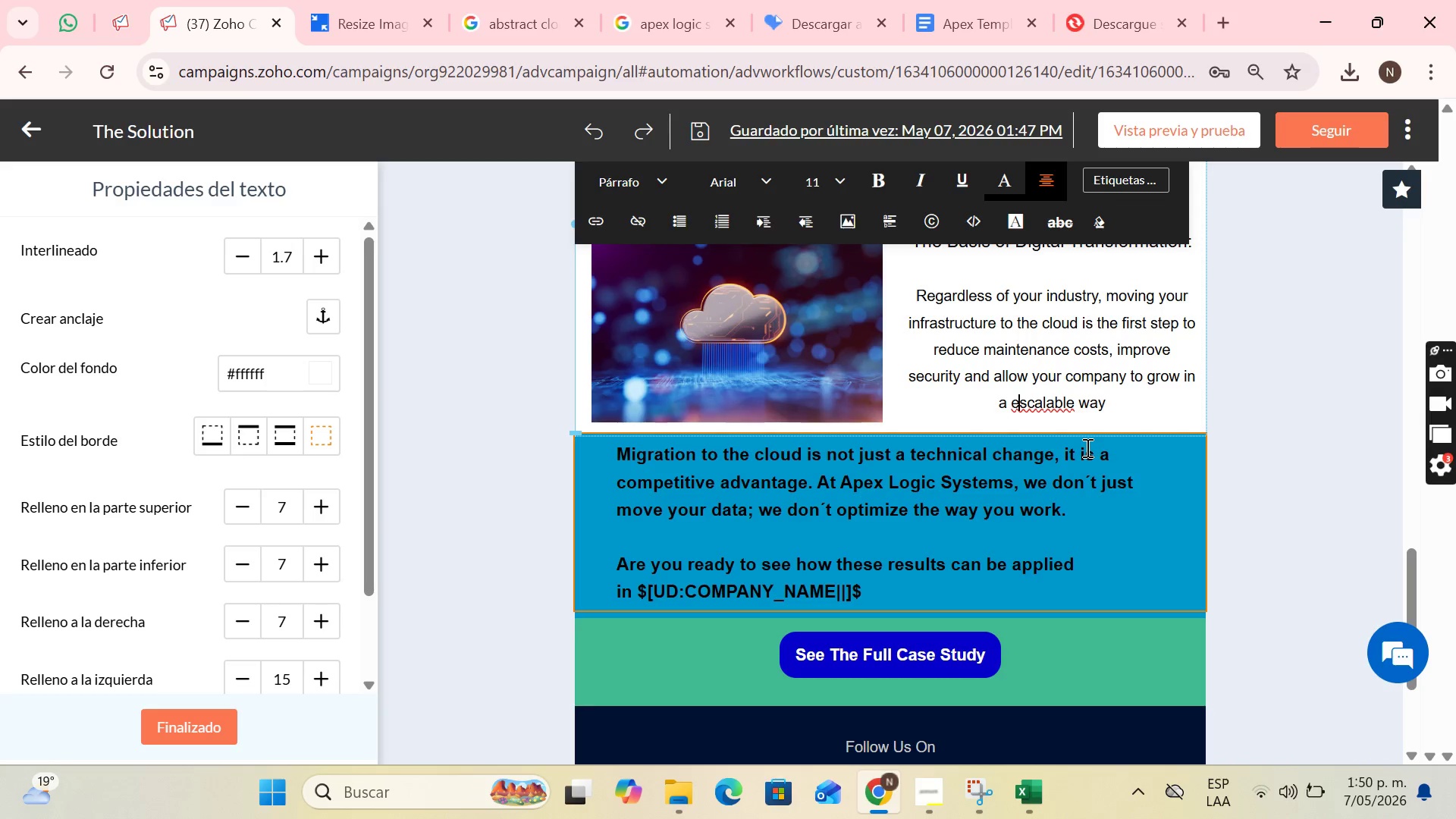 
key(Backspace)
 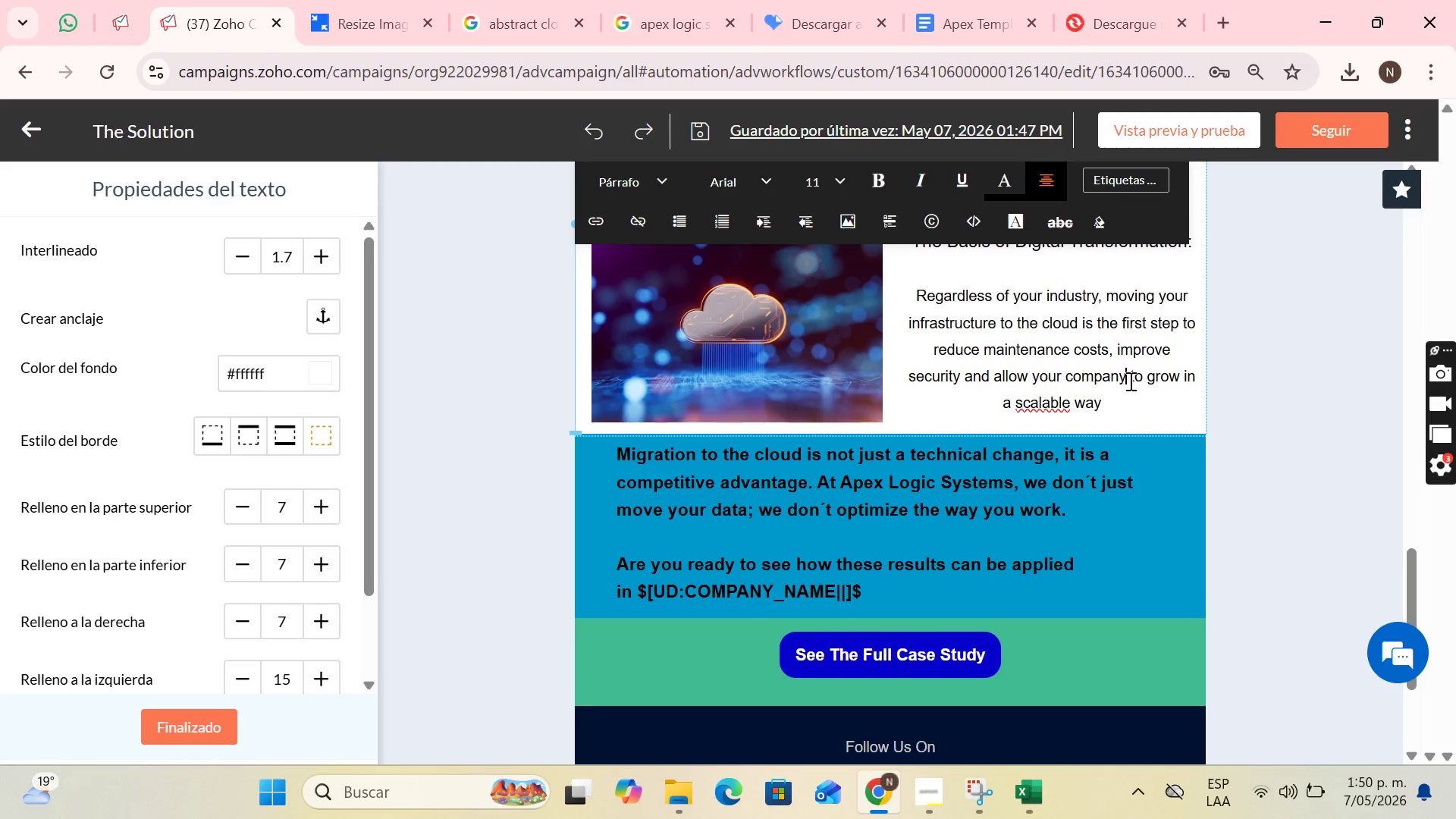 
double_click([1129, 394])
 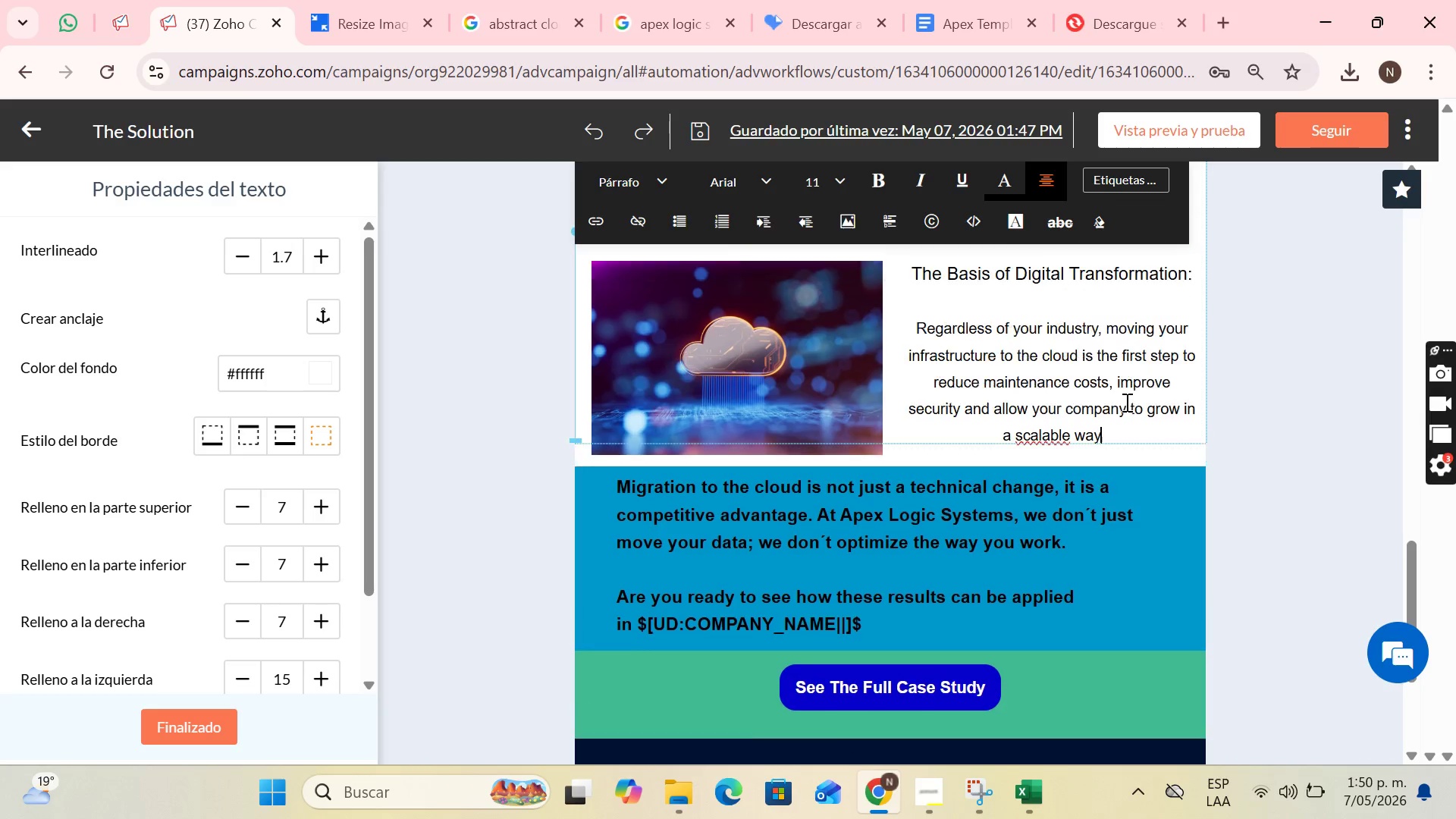 
scroll: coordinate [1106, 397], scroll_direction: up, amount: 7.0
 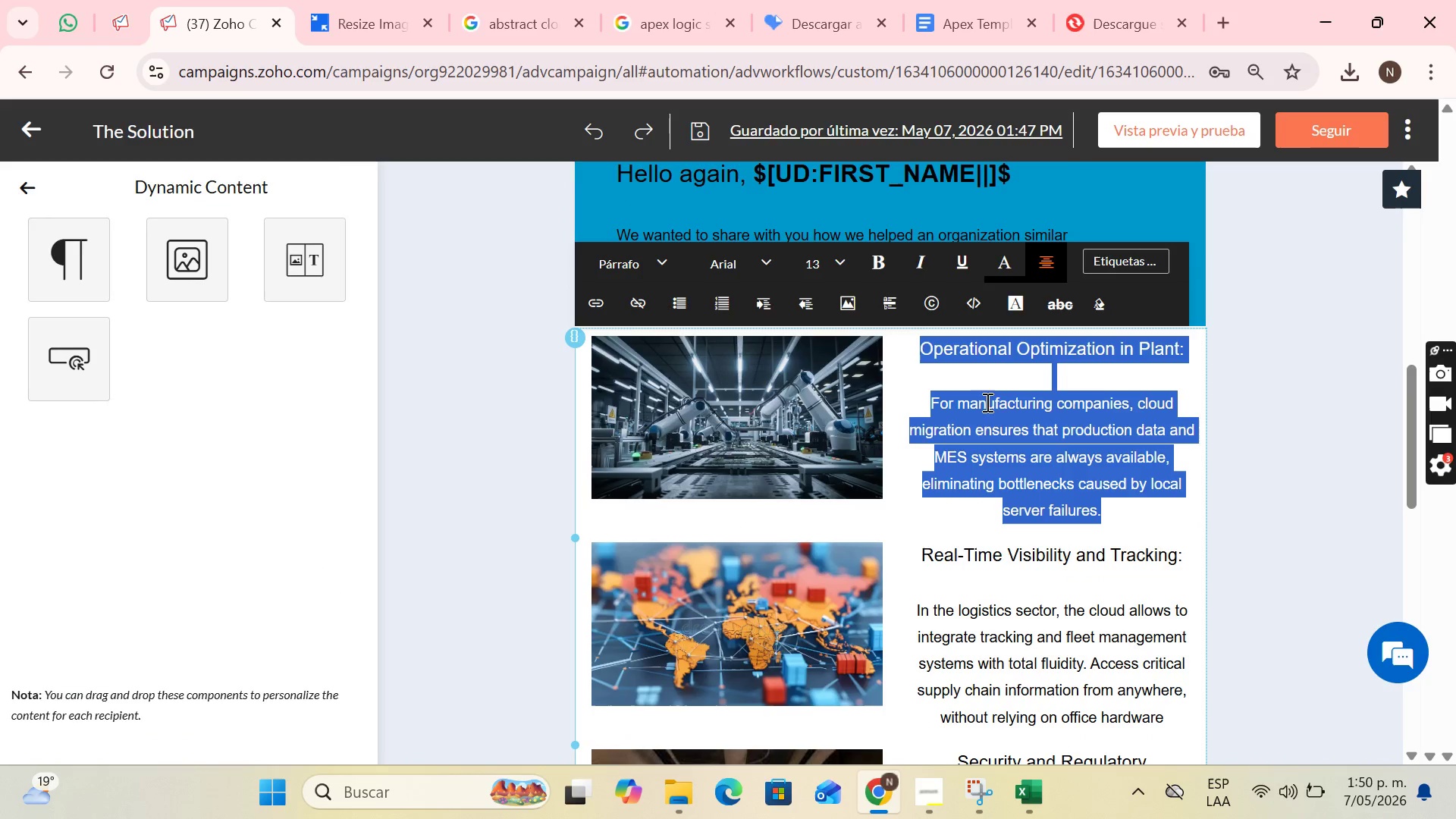 
left_click([908, 383])
 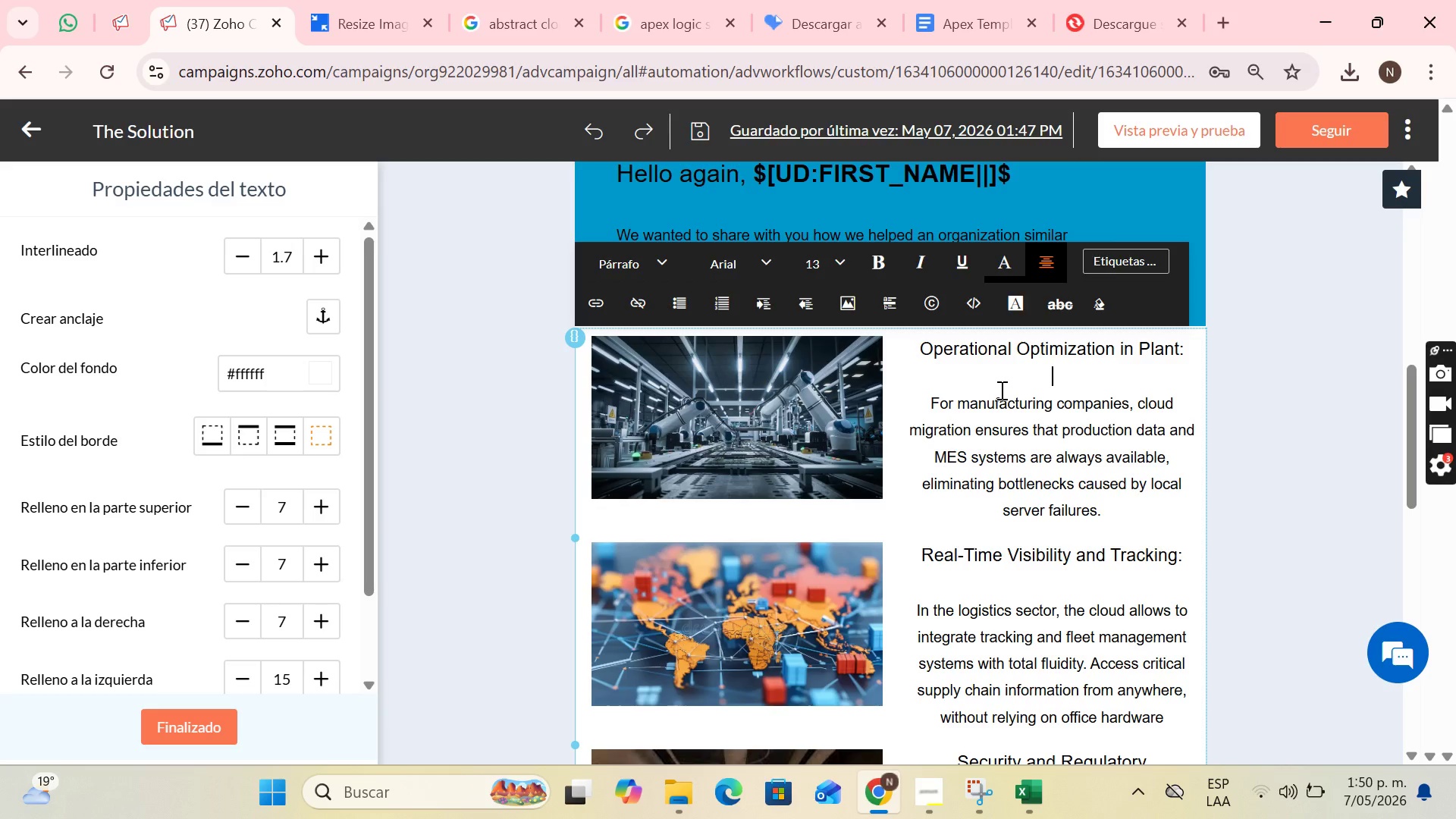 
scroll: coordinate [1009, 392], scroll_direction: down, amount: 8.0
 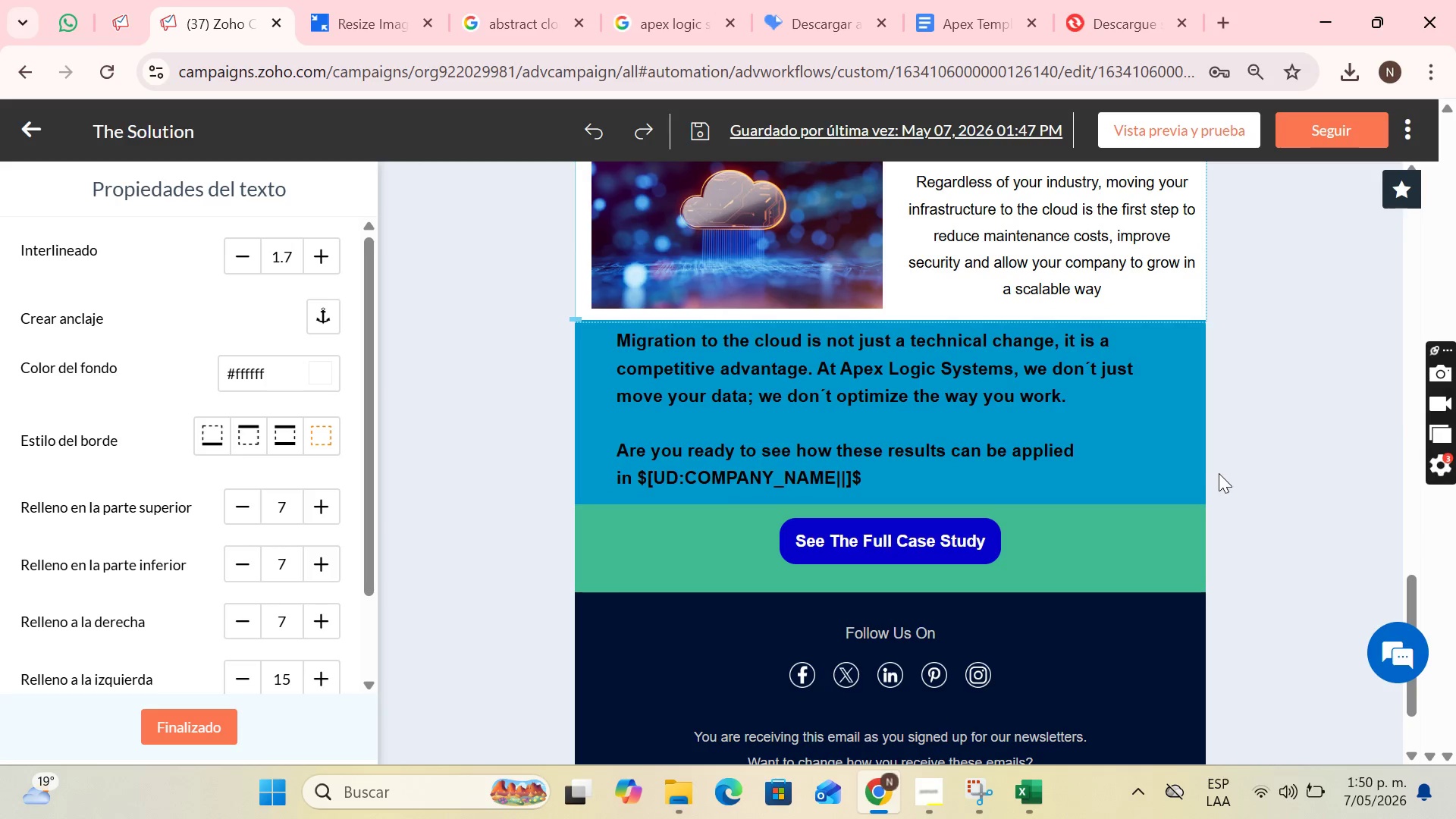 
scroll: coordinate [1070, 337], scroll_direction: up, amount: 13.0
 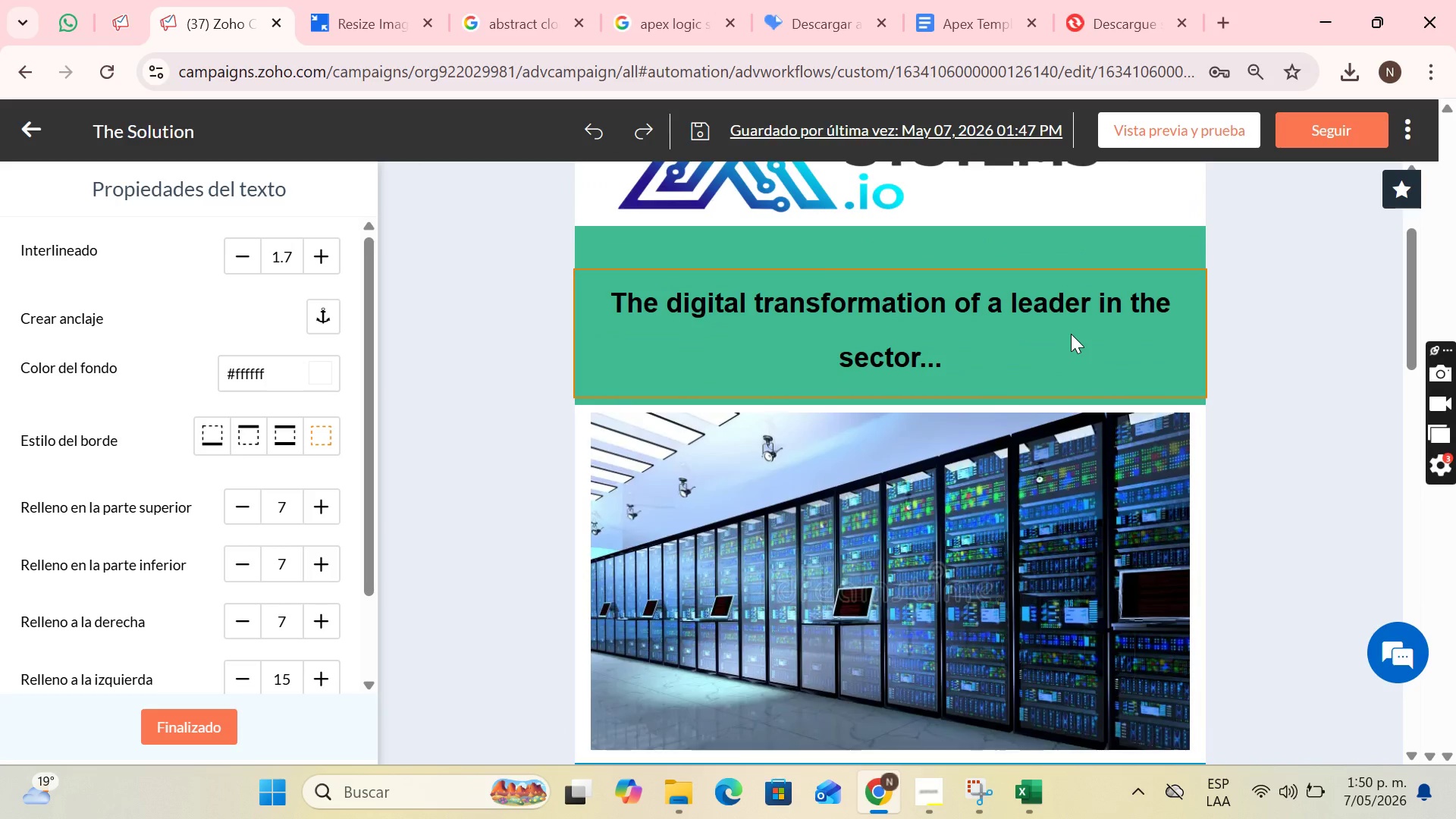 
scroll: coordinate [1071, 334], scroll_direction: down, amount: 3.0
 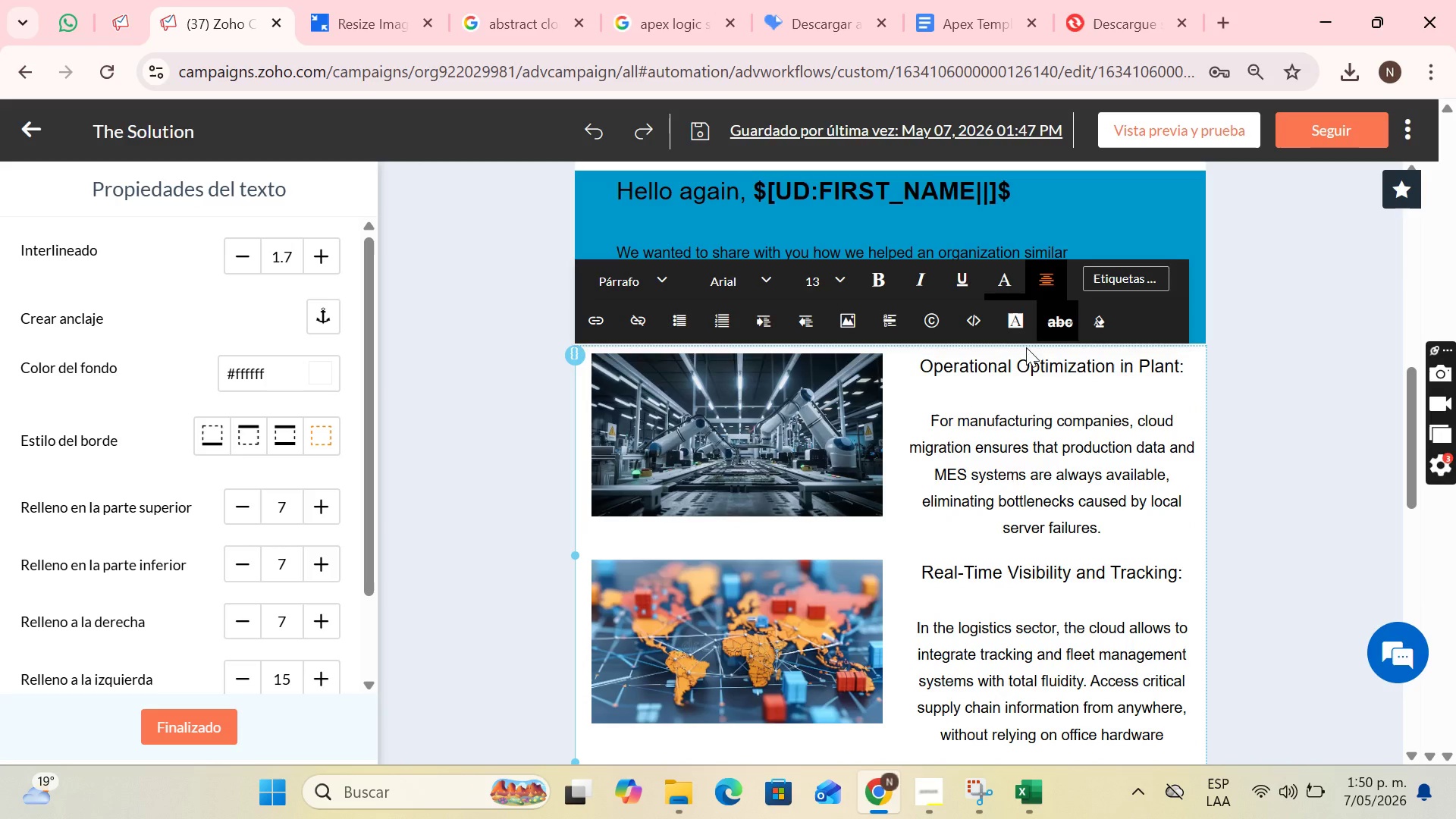 
left_click([1014, 377])
 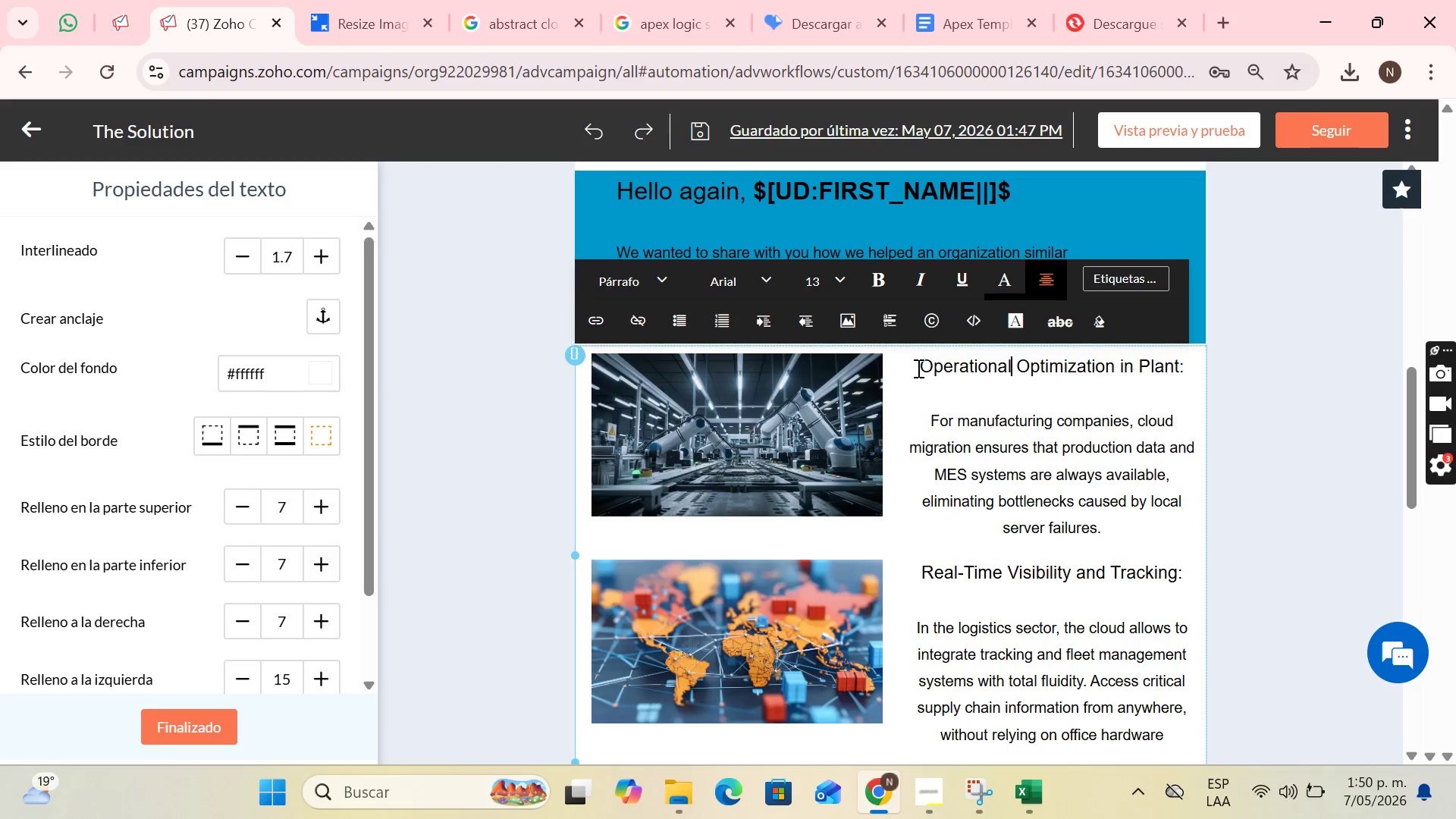 
left_click_drag(start_coordinate=[917, 368], to_coordinate=[1219, 382])
 